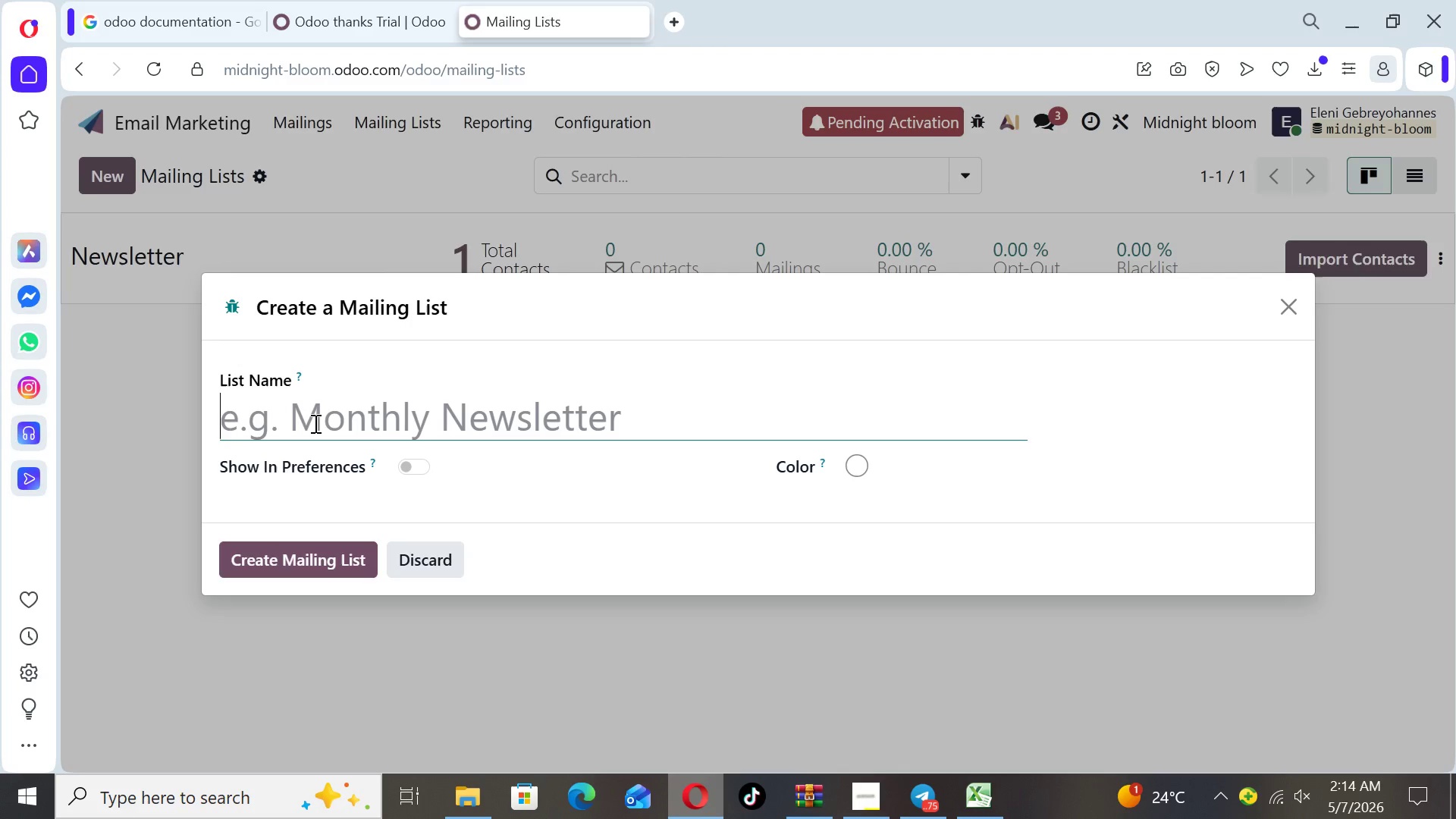 
wait(18.98)
 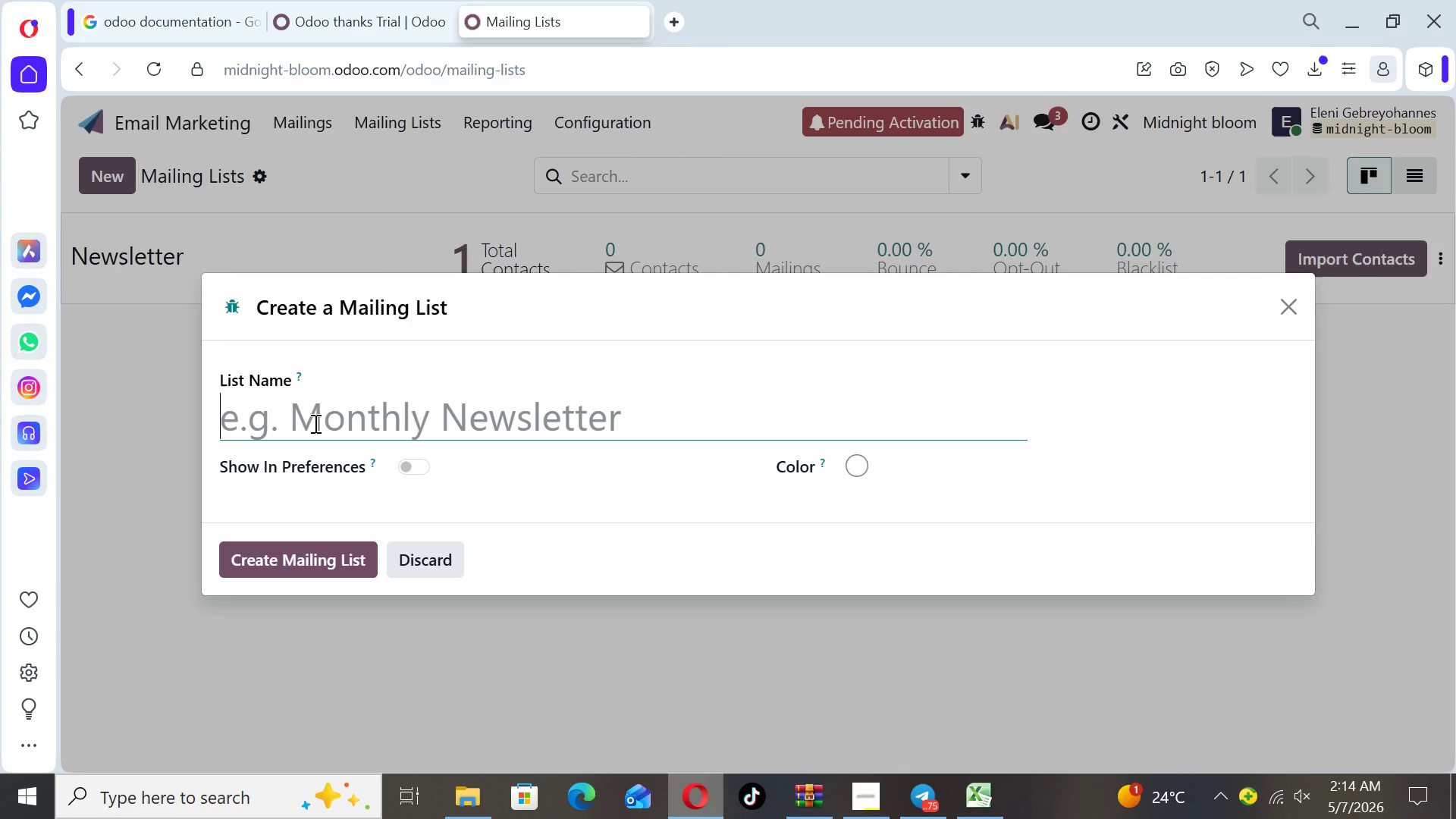 
type(High)
 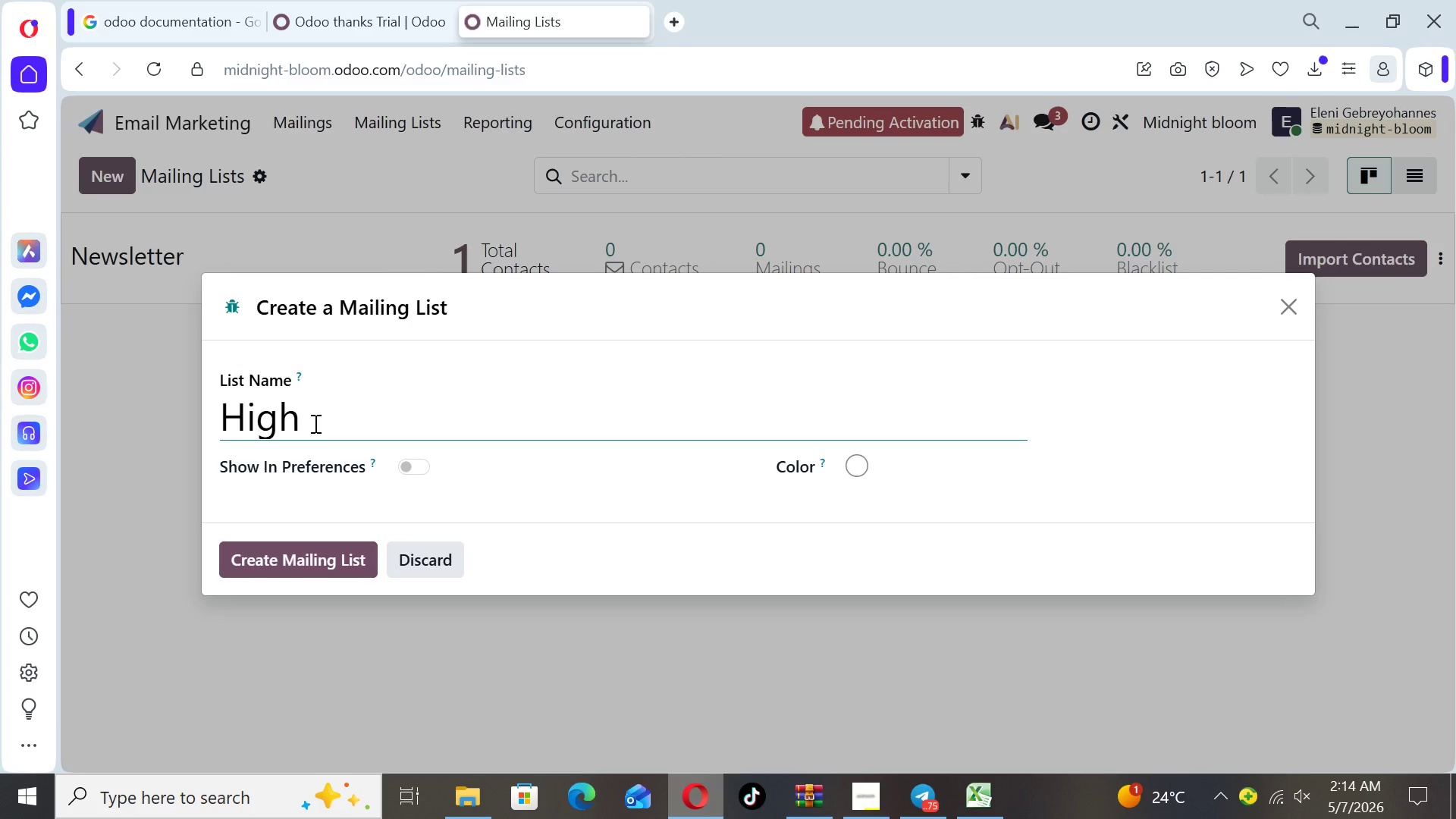 
wait(18.3)
 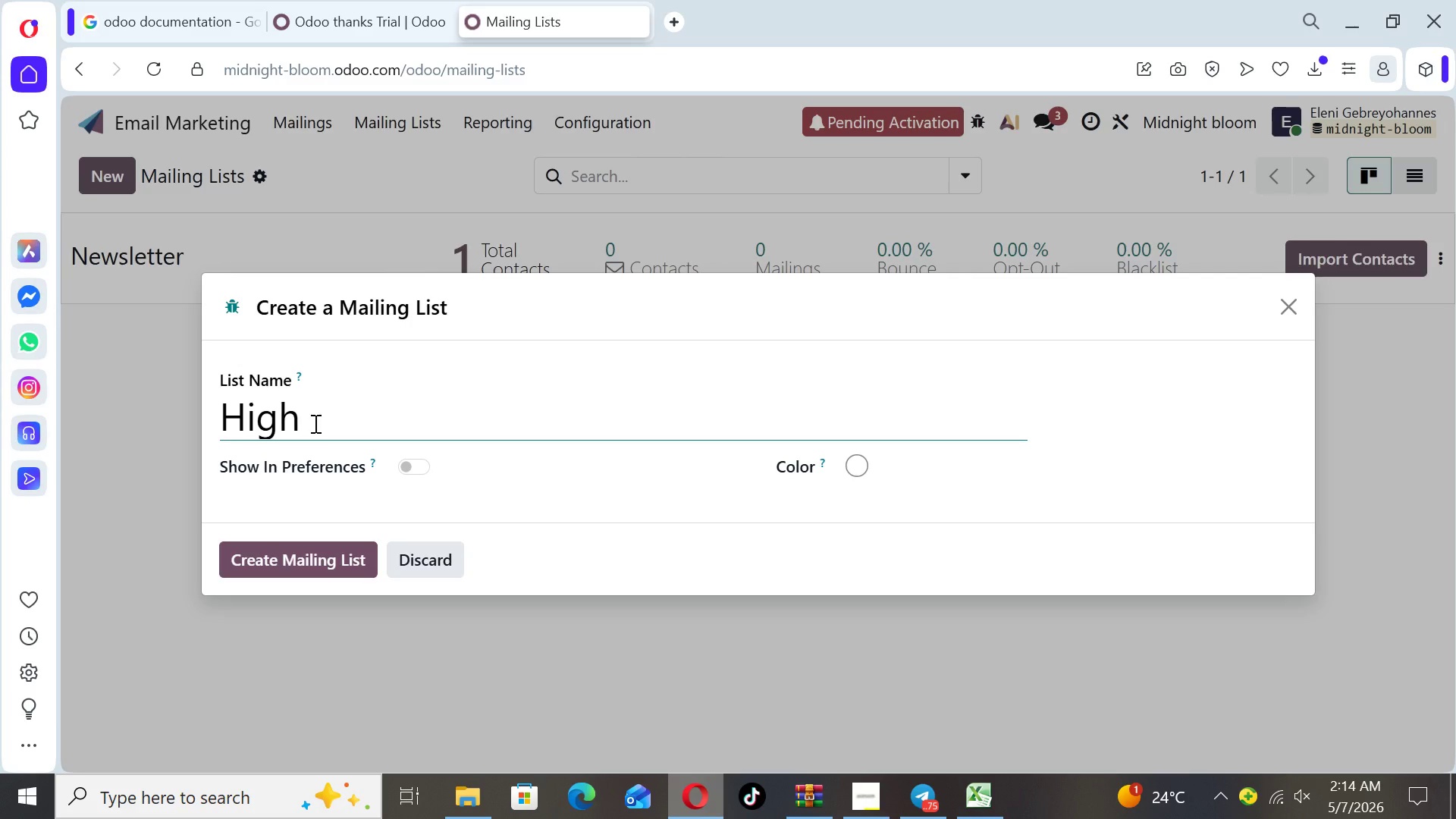 
type(-Interest Past Inquires)
 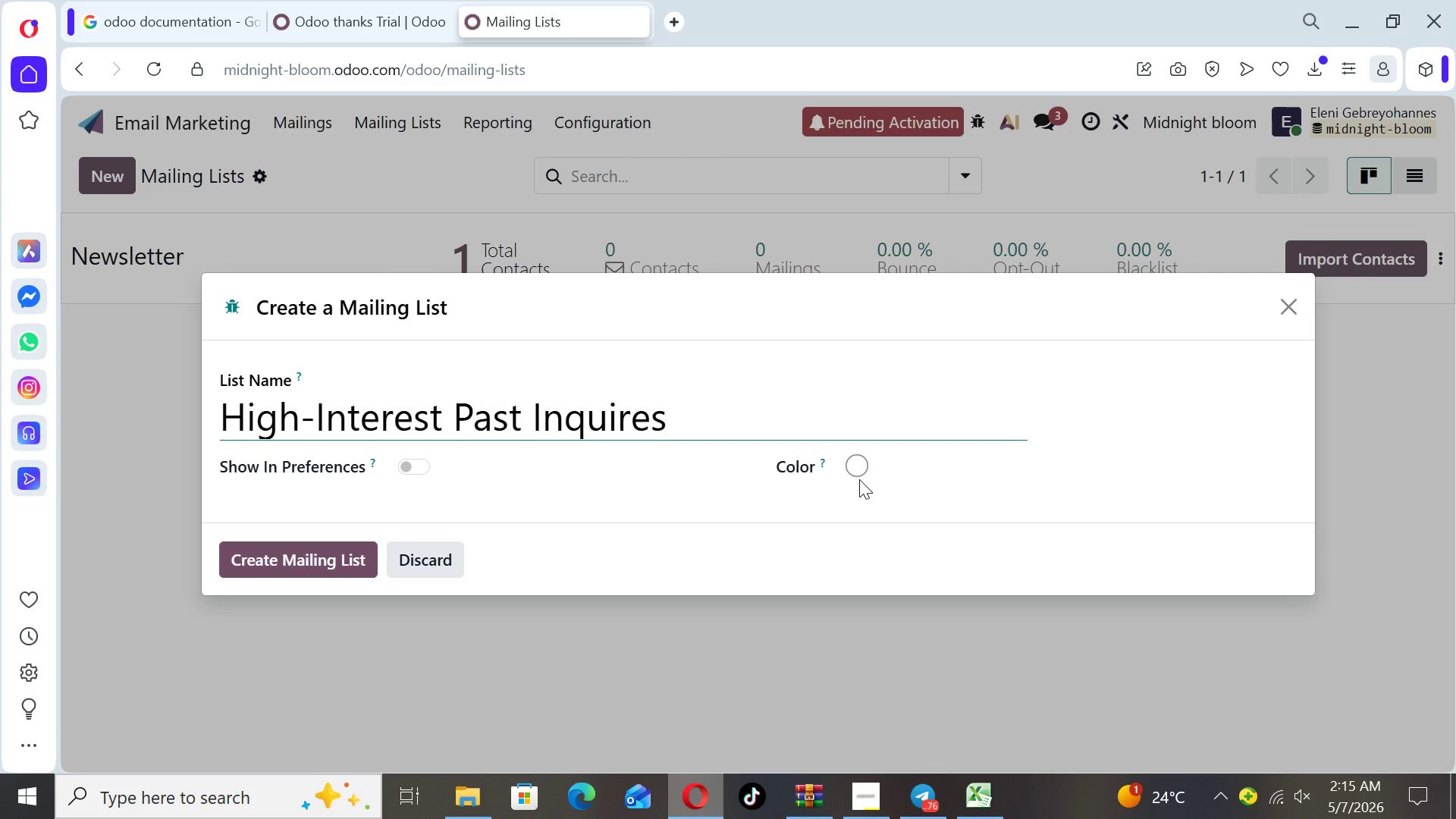 
left_click([855, 466])
 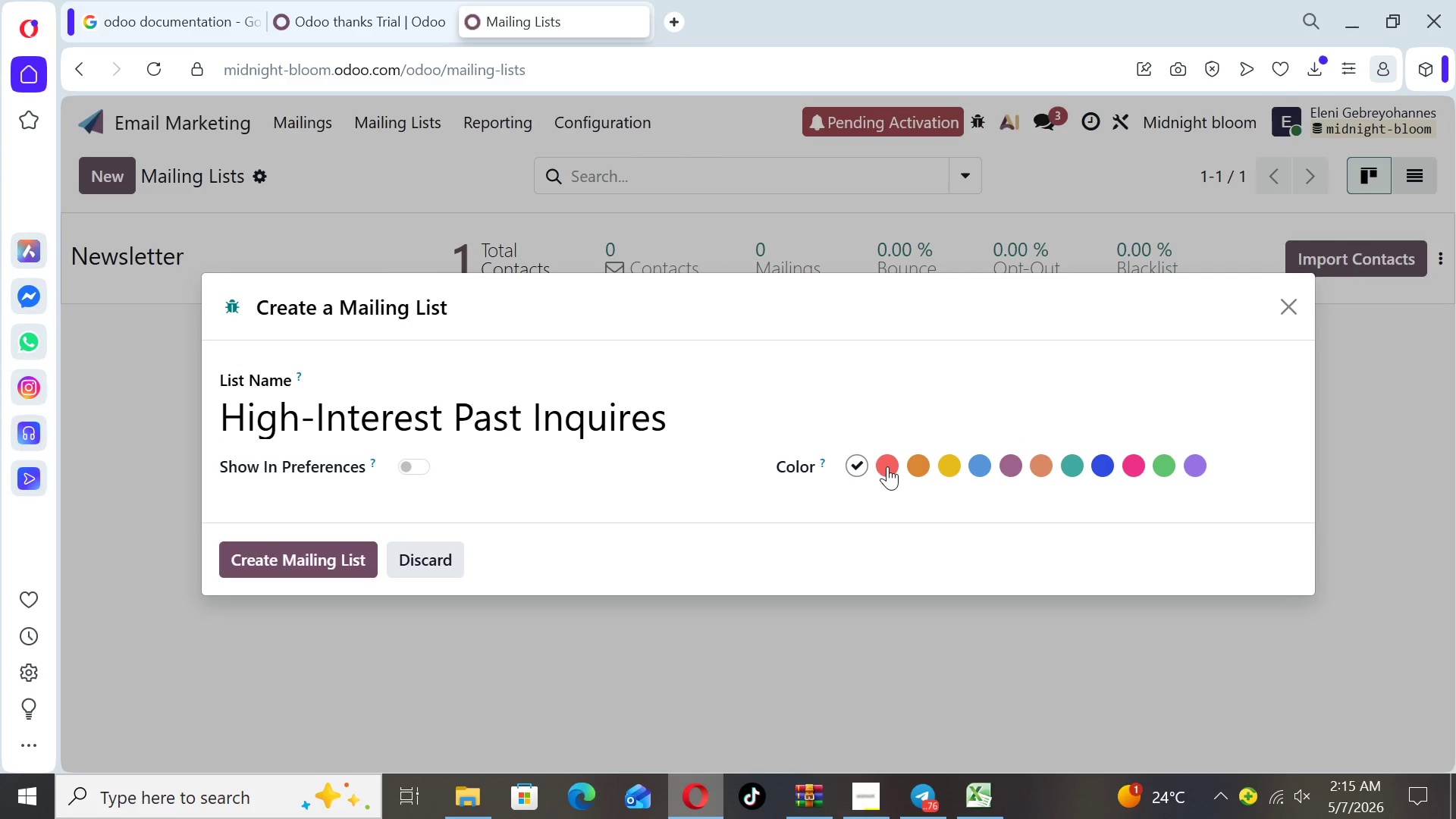 
left_click([890, 466])
 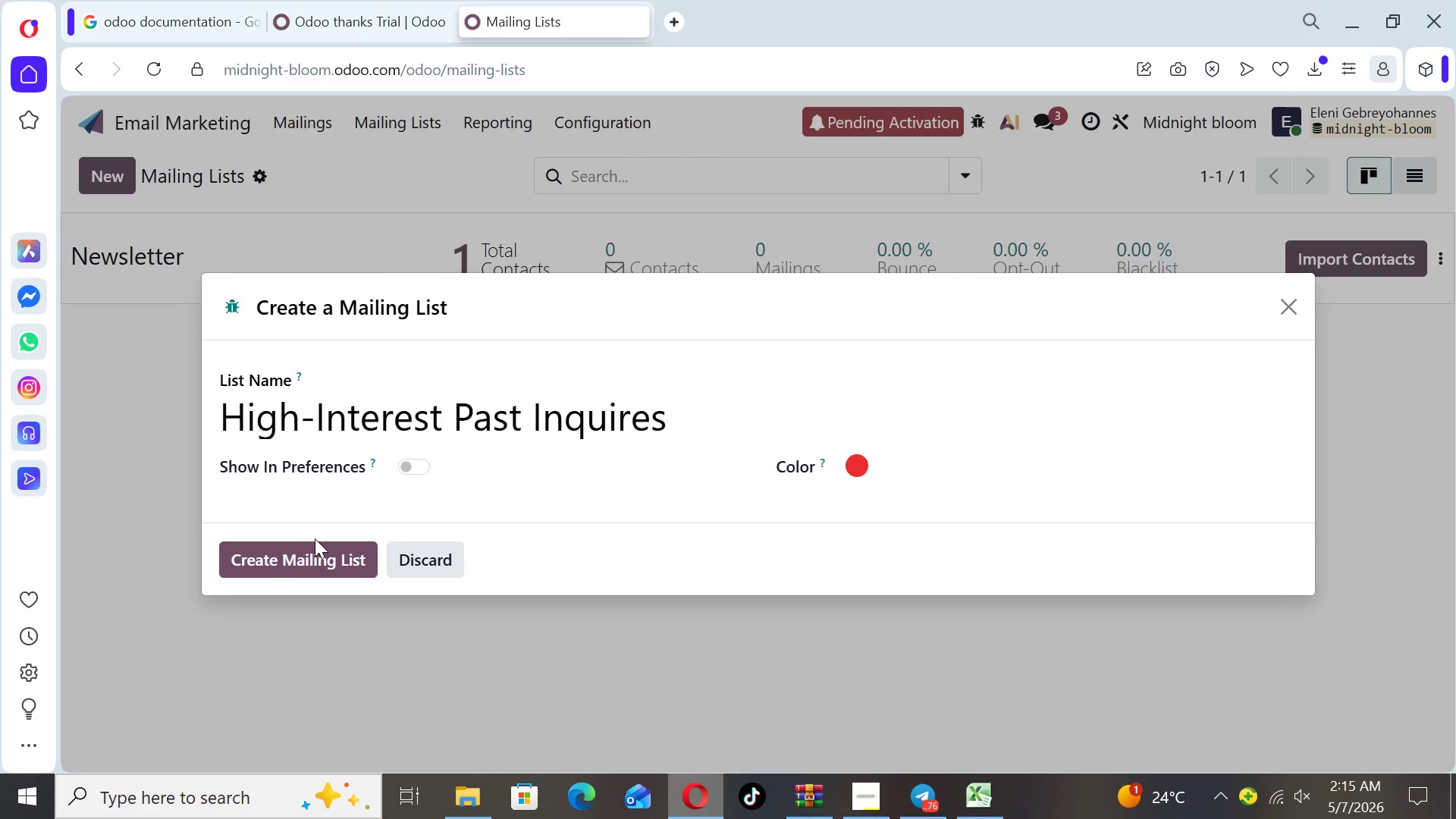 
wait(6.75)
 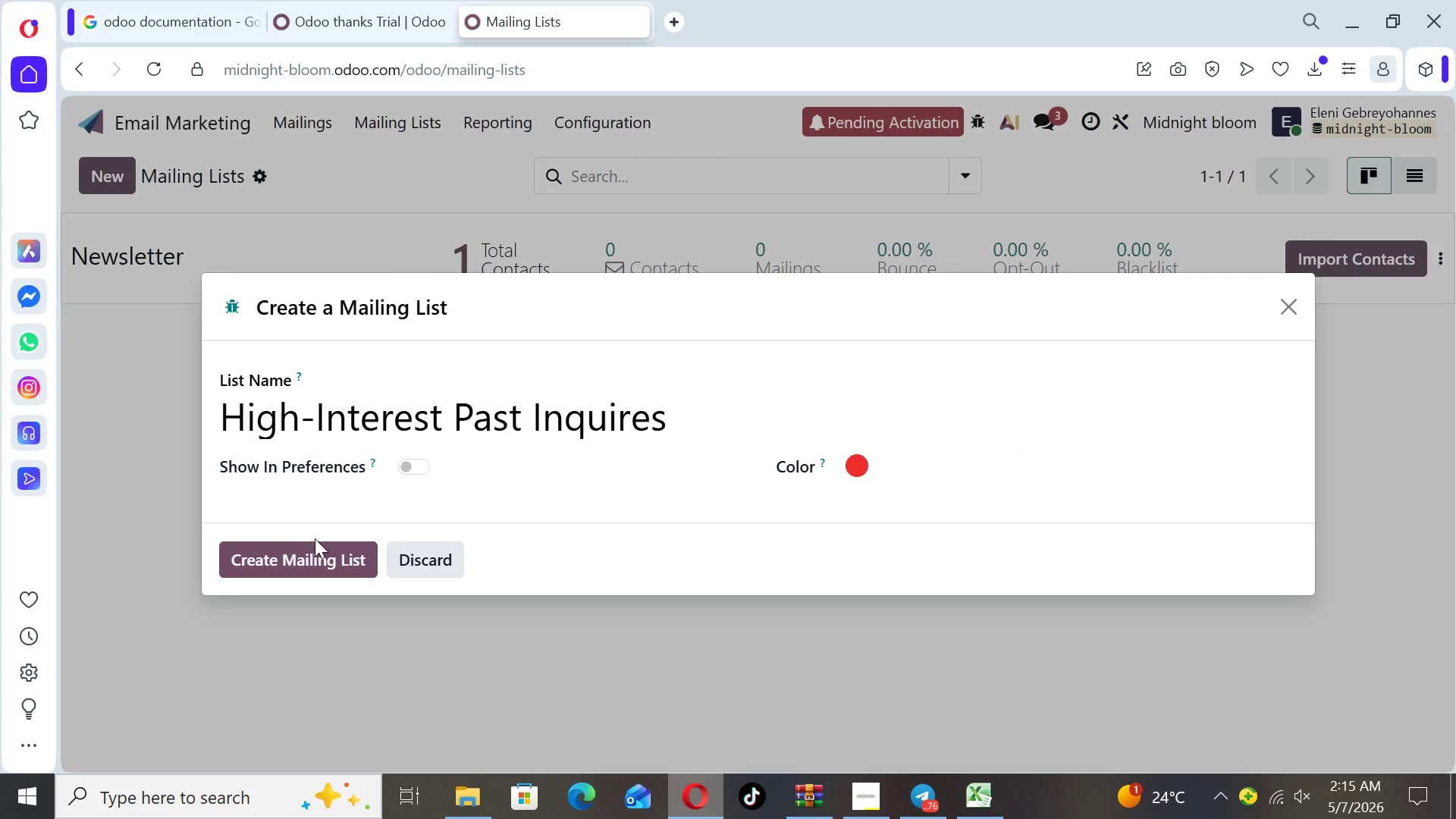 
left_click([296, 563])
 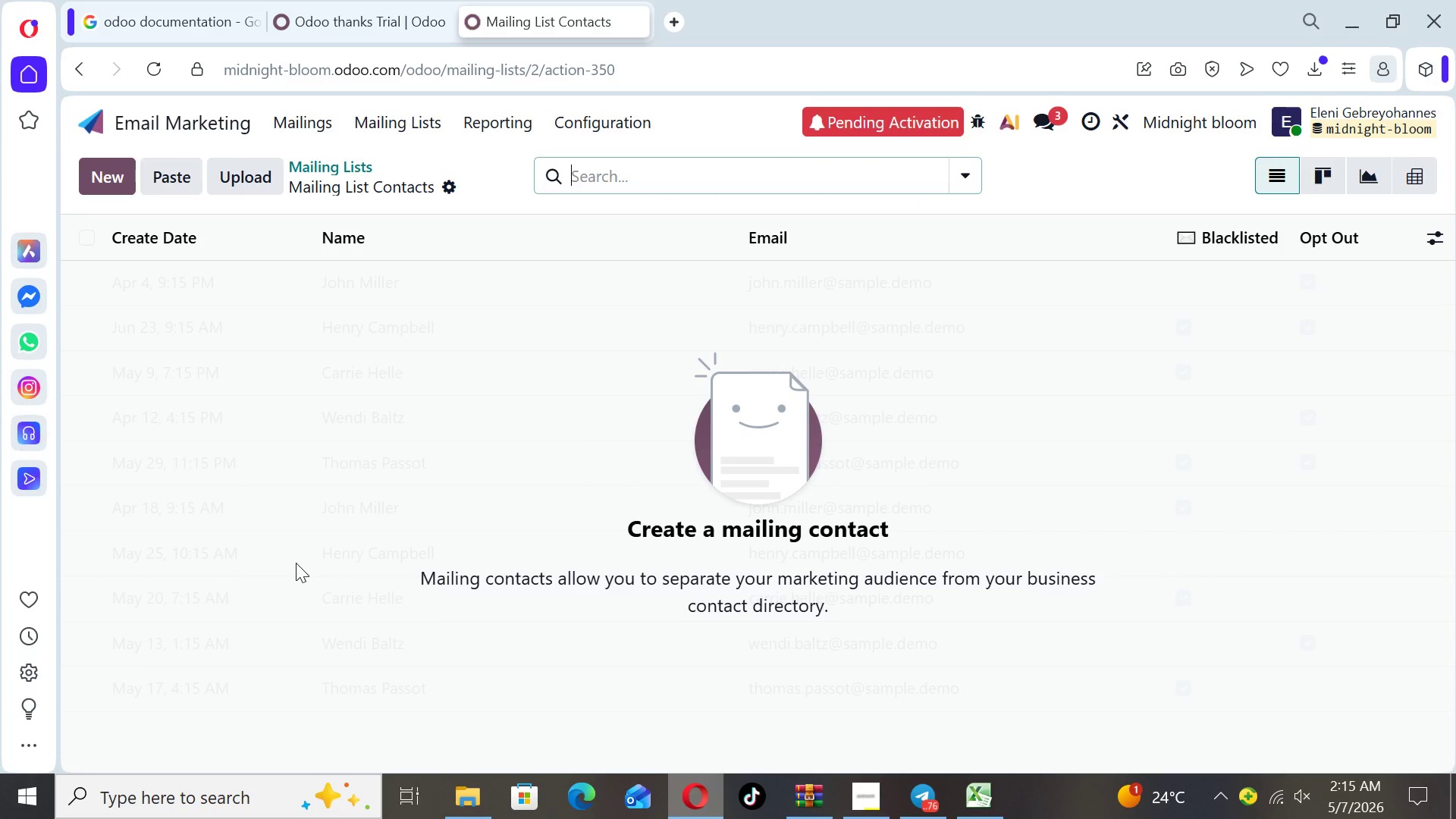 
wait(12.27)
 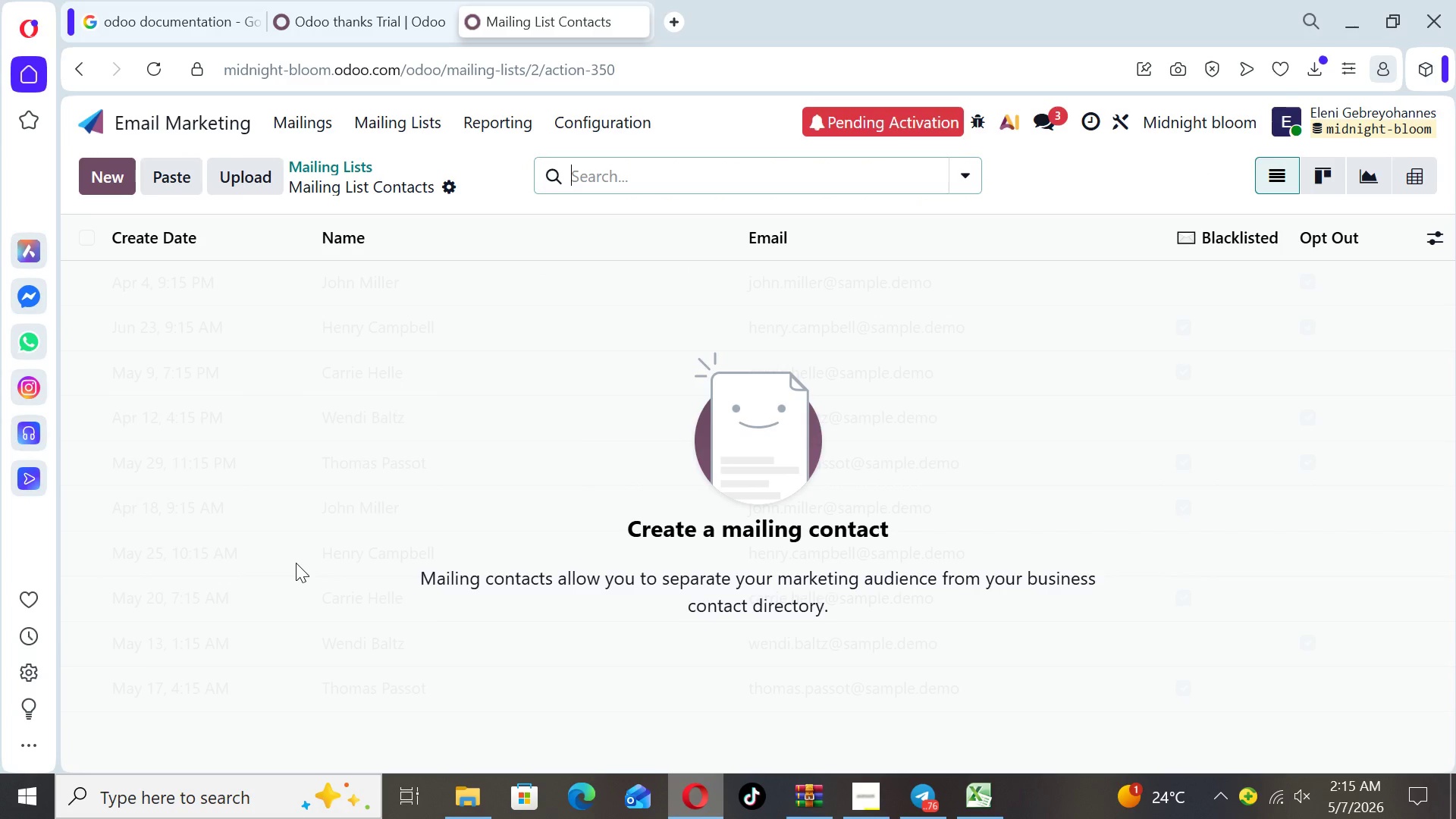 
left_click([366, 133])
 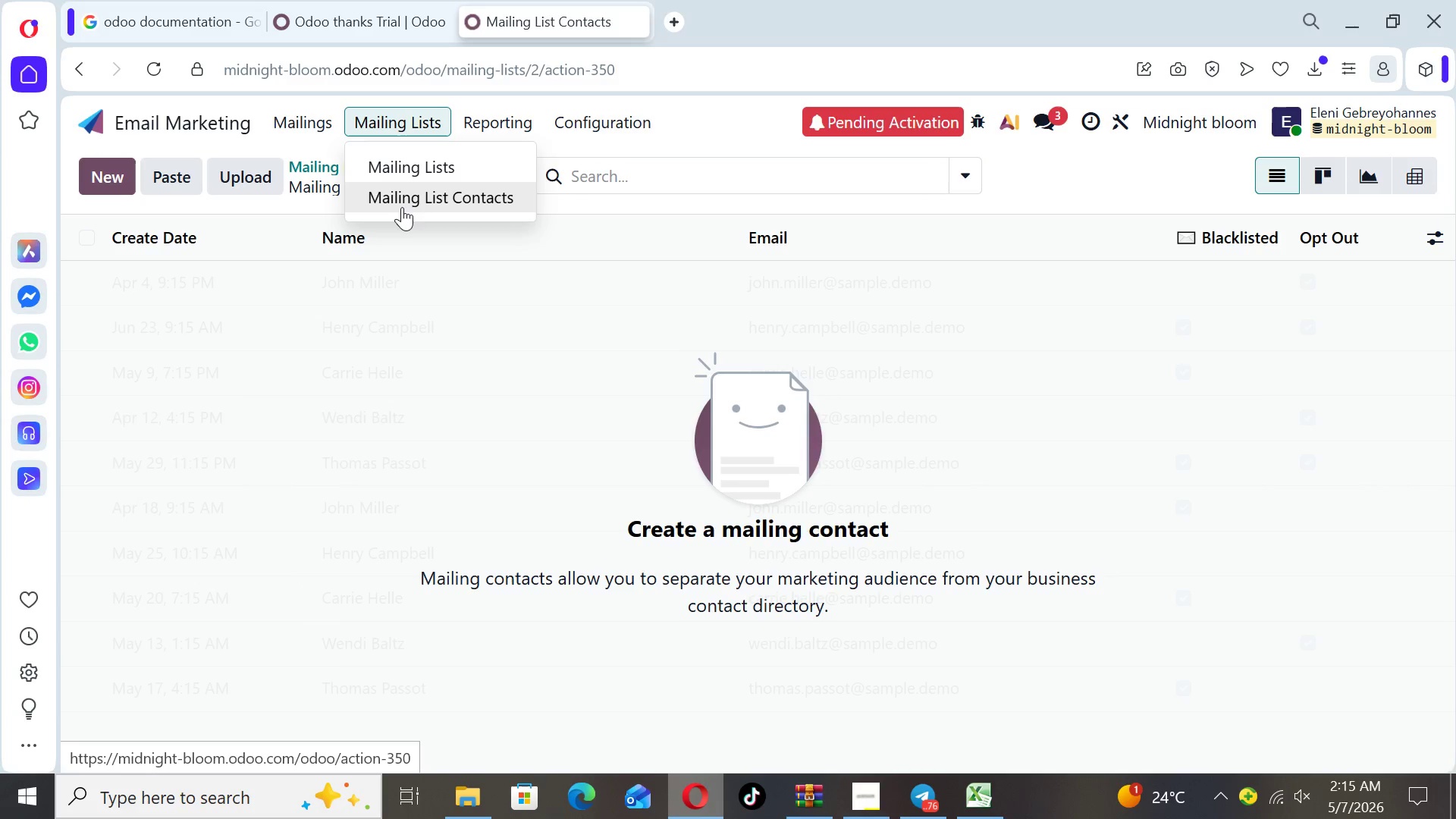 
left_click([403, 205])
 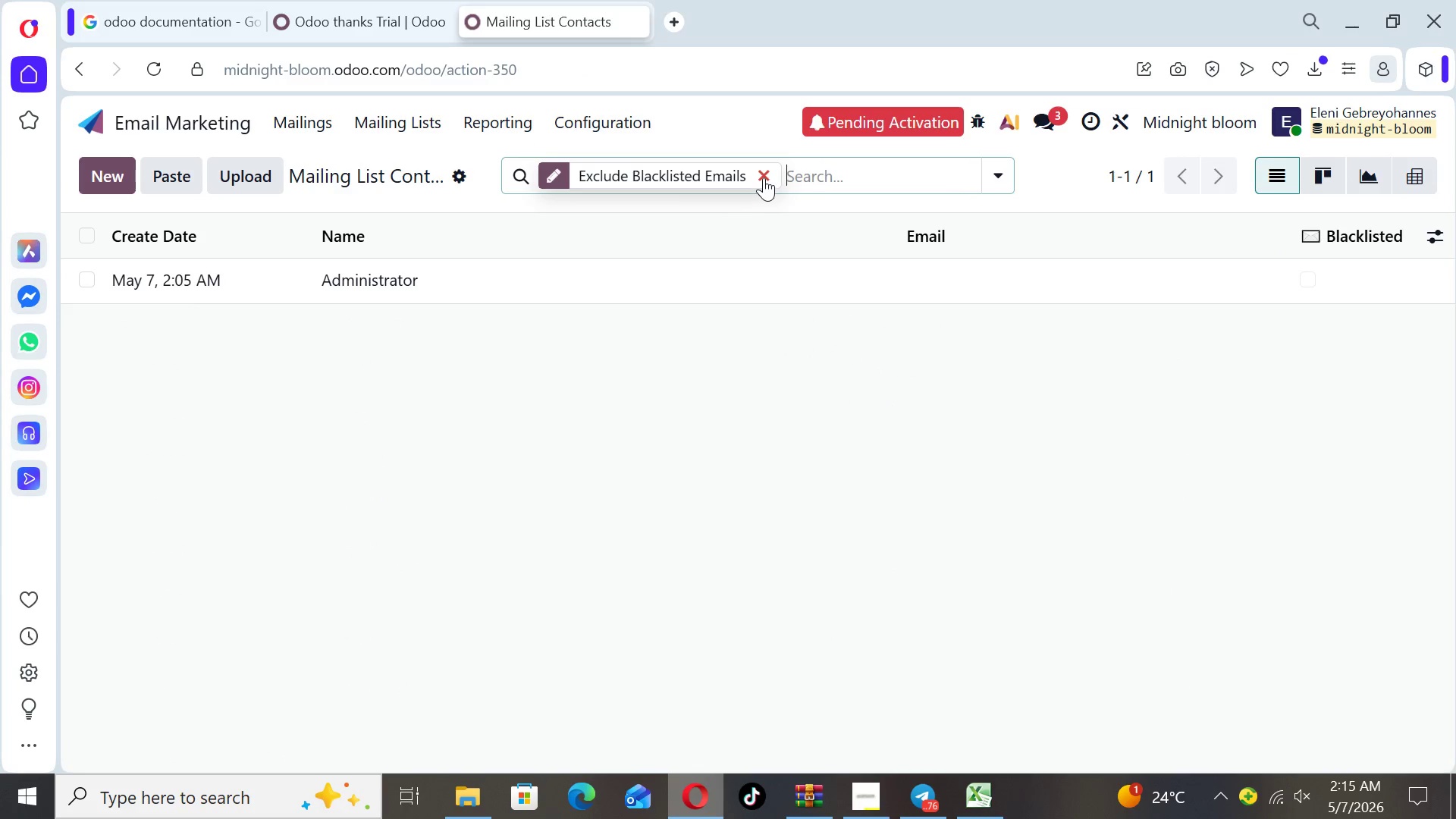 
left_click([764, 177])
 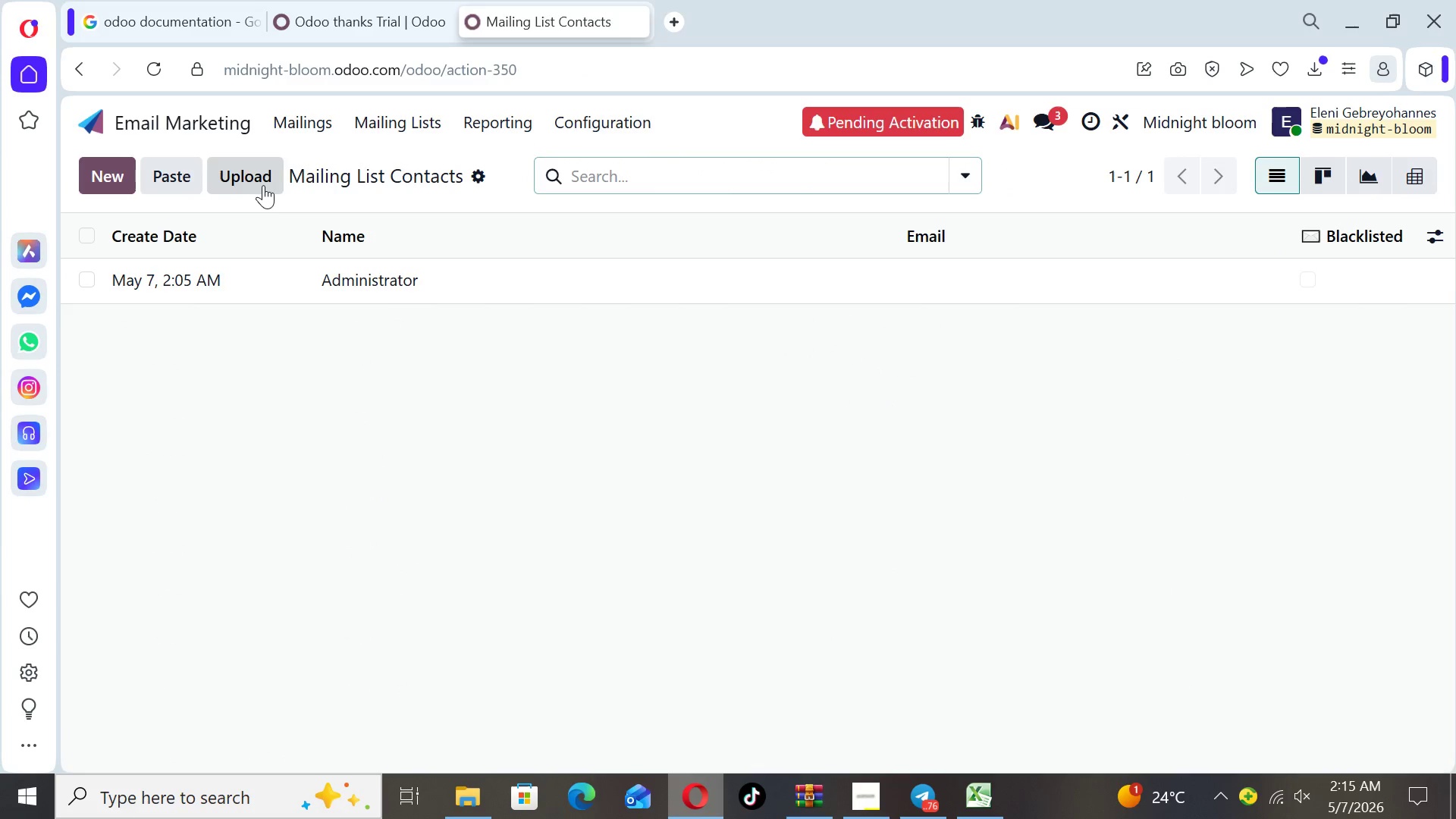 
left_click([259, 185])
 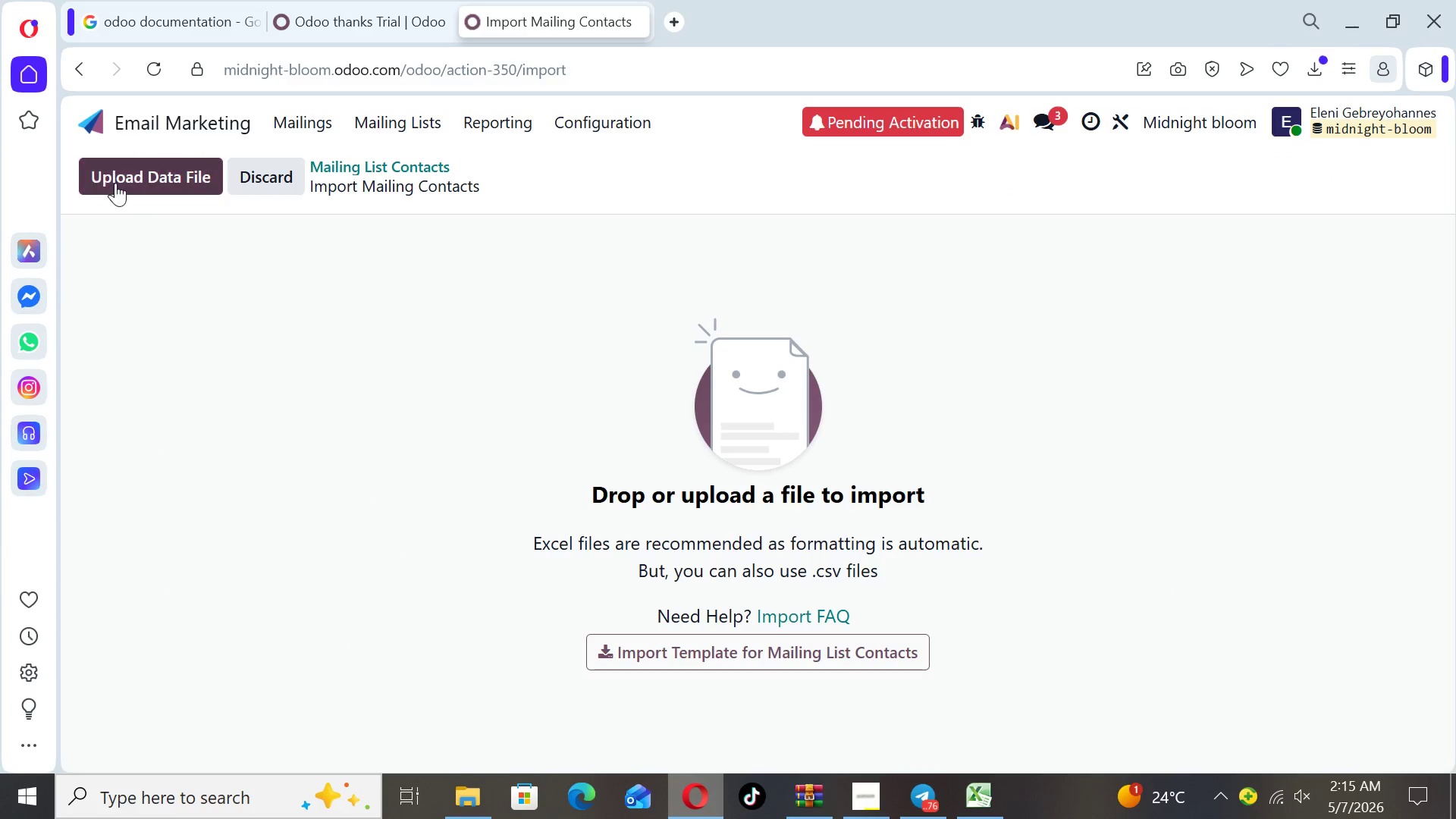 
left_click([115, 180])
 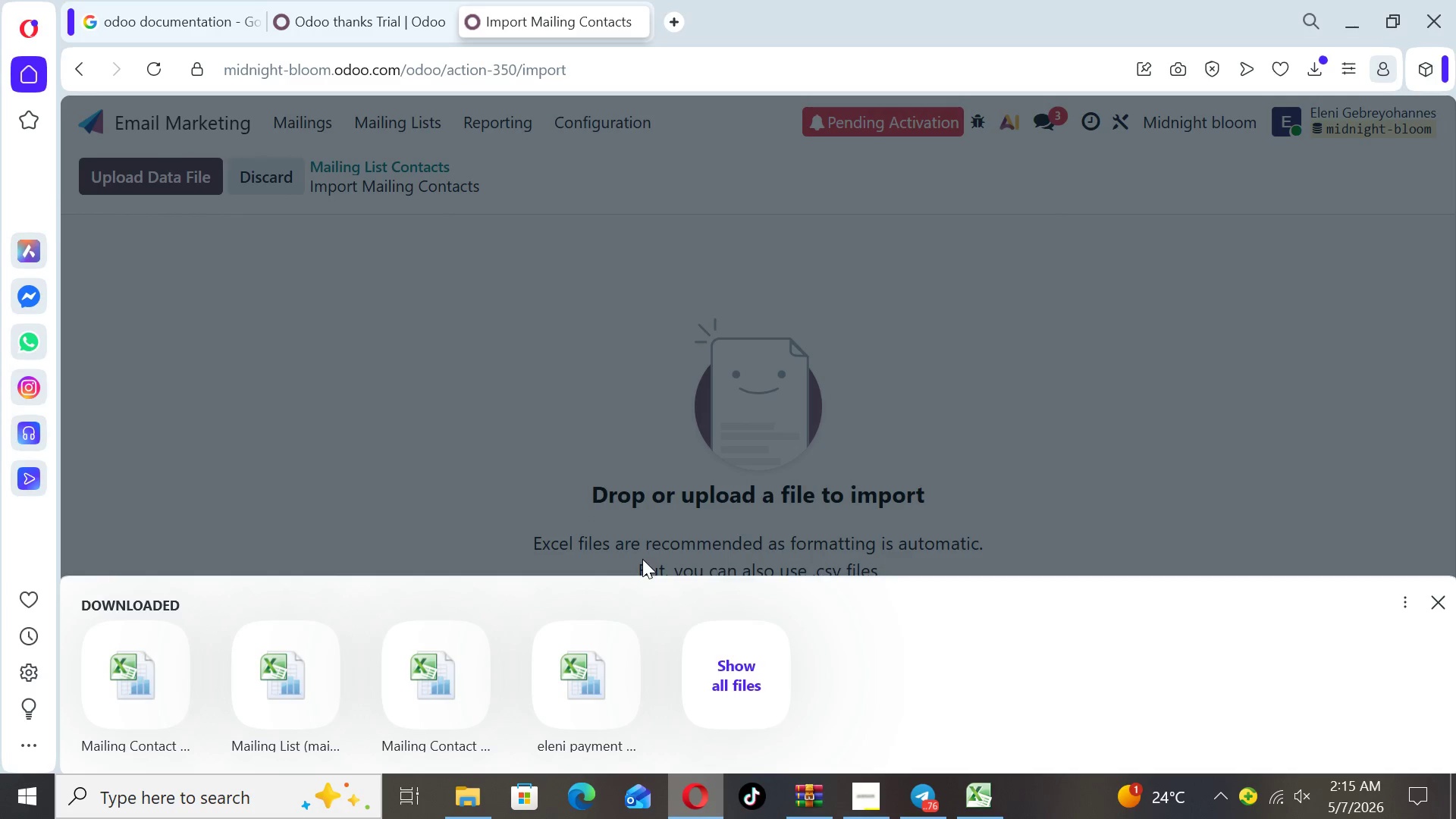 
left_click([715, 644])
 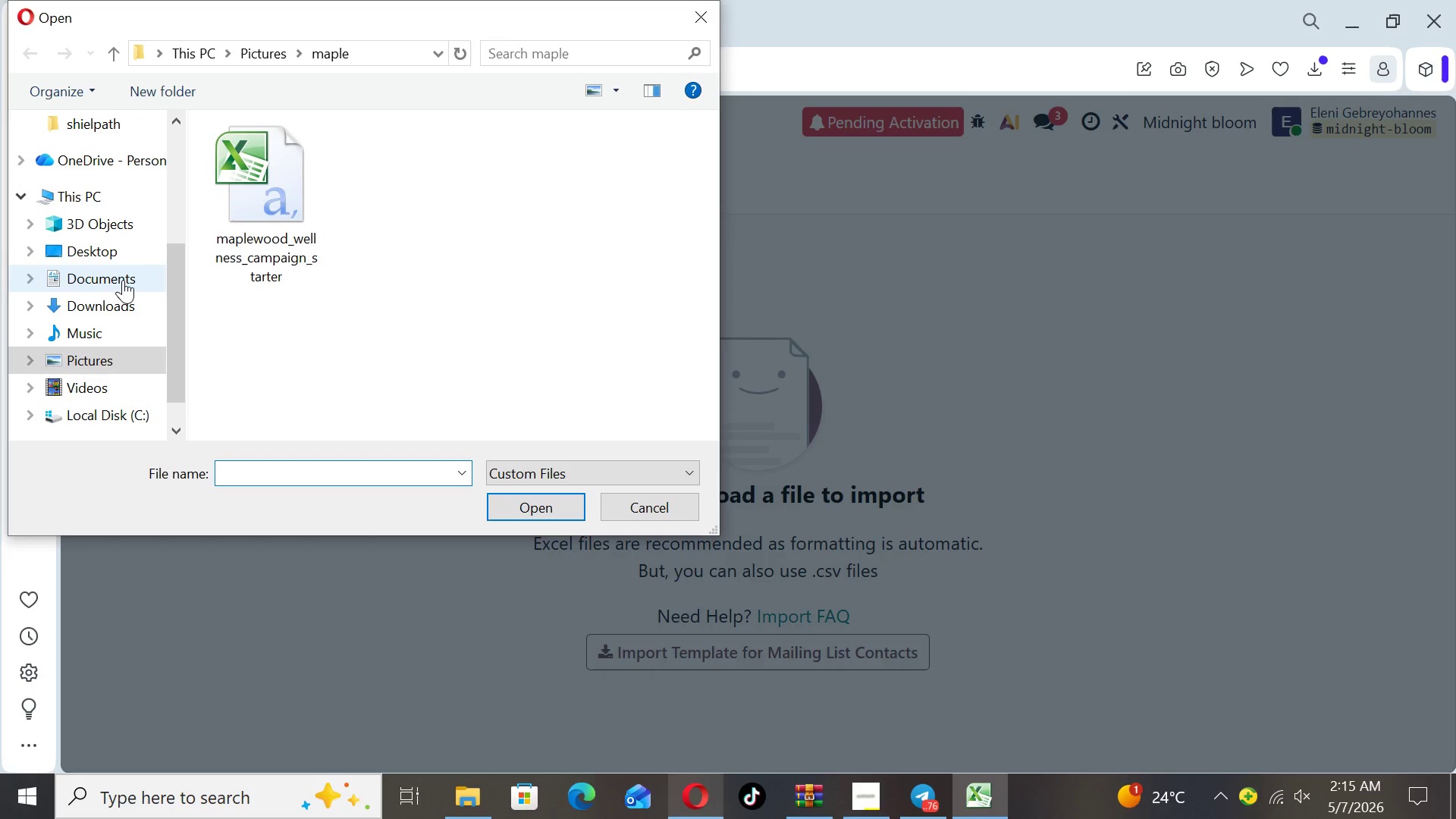 
wait(7.12)
 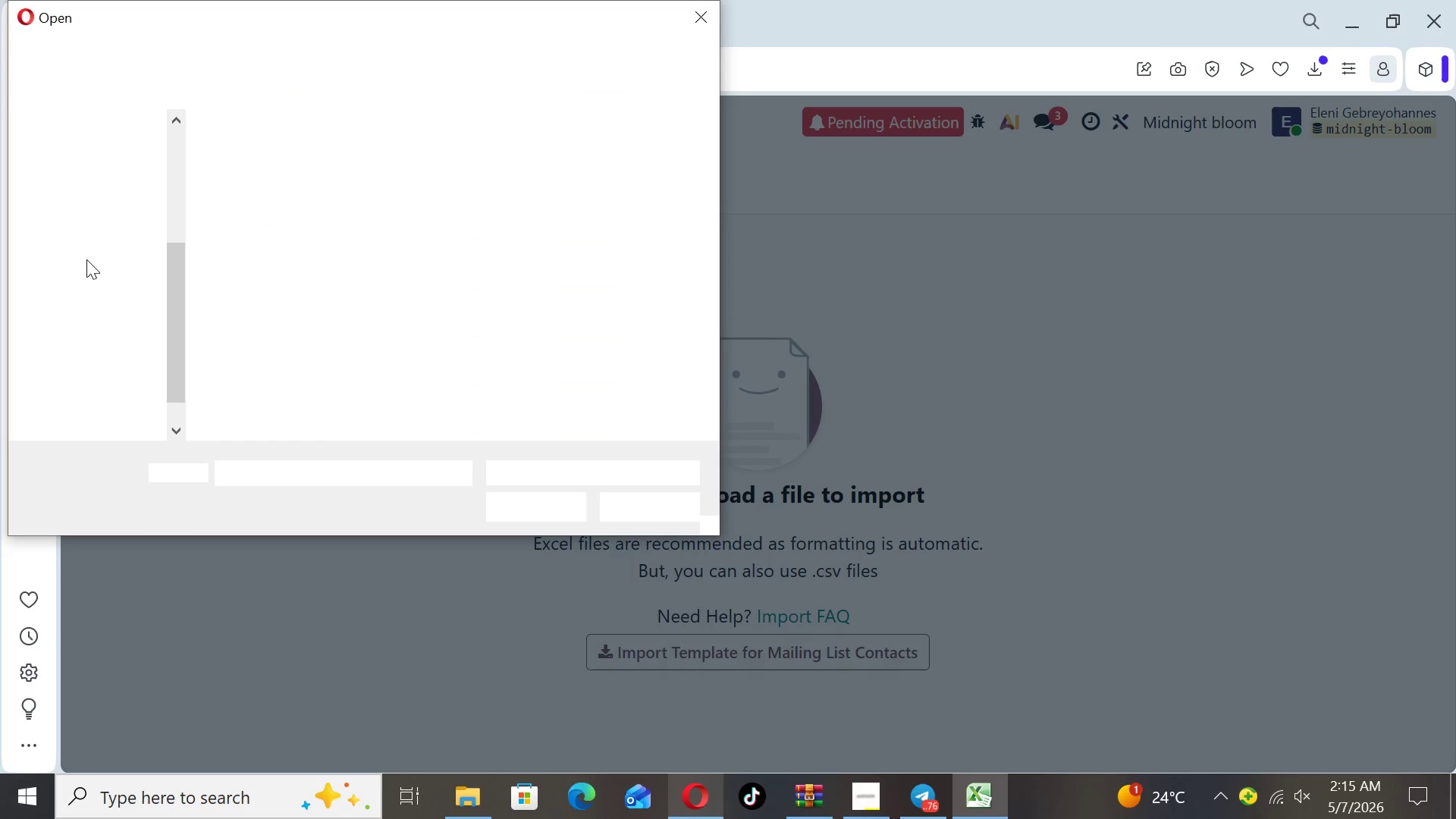 
double_click([123, 362])
 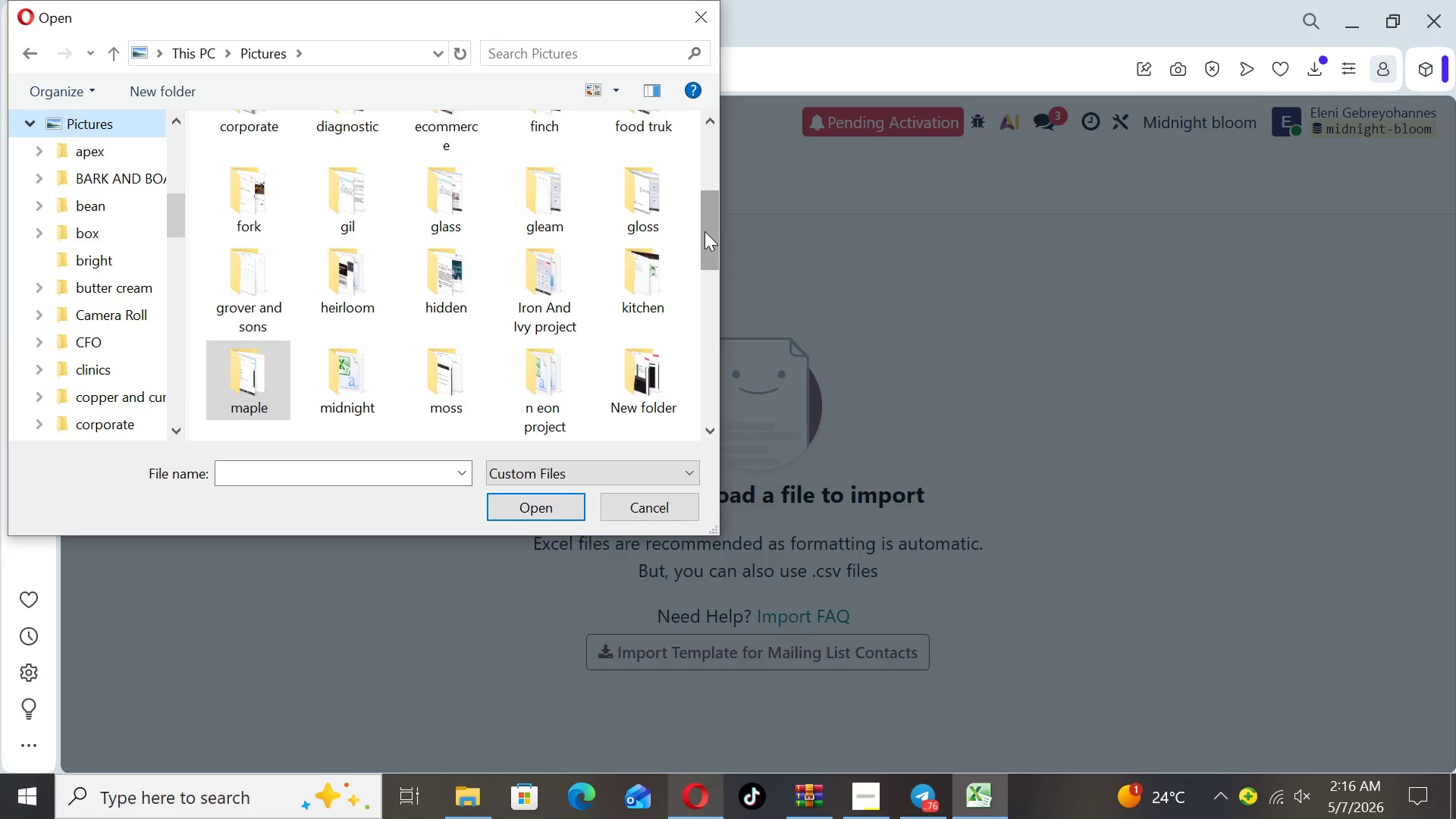 
left_click_drag(start_coordinate=[705, 231], to_coordinate=[715, 323])
 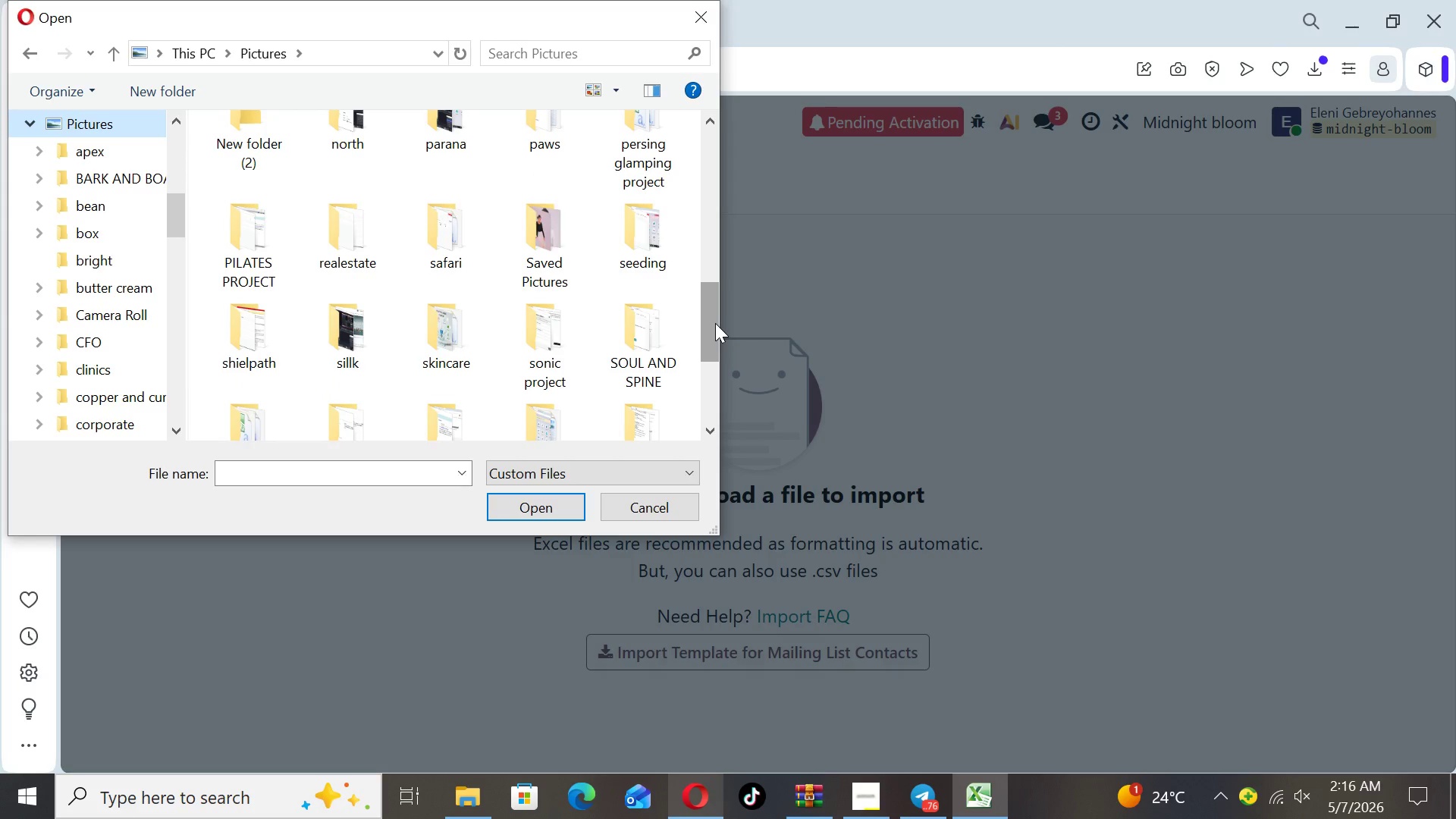 
left_click_drag(start_coordinate=[715, 323], to_coordinate=[708, 278])
 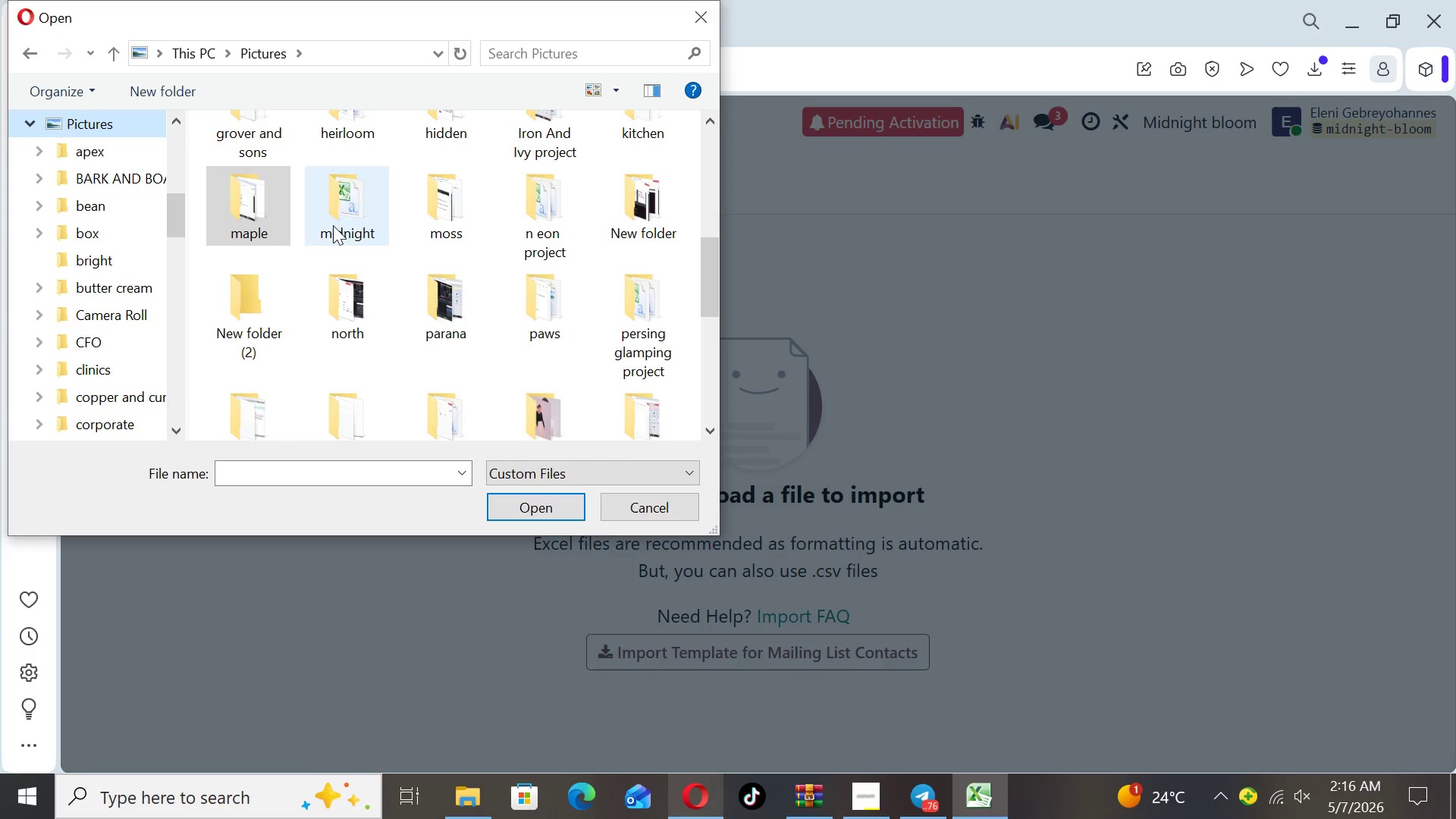 
double_click([334, 225])
 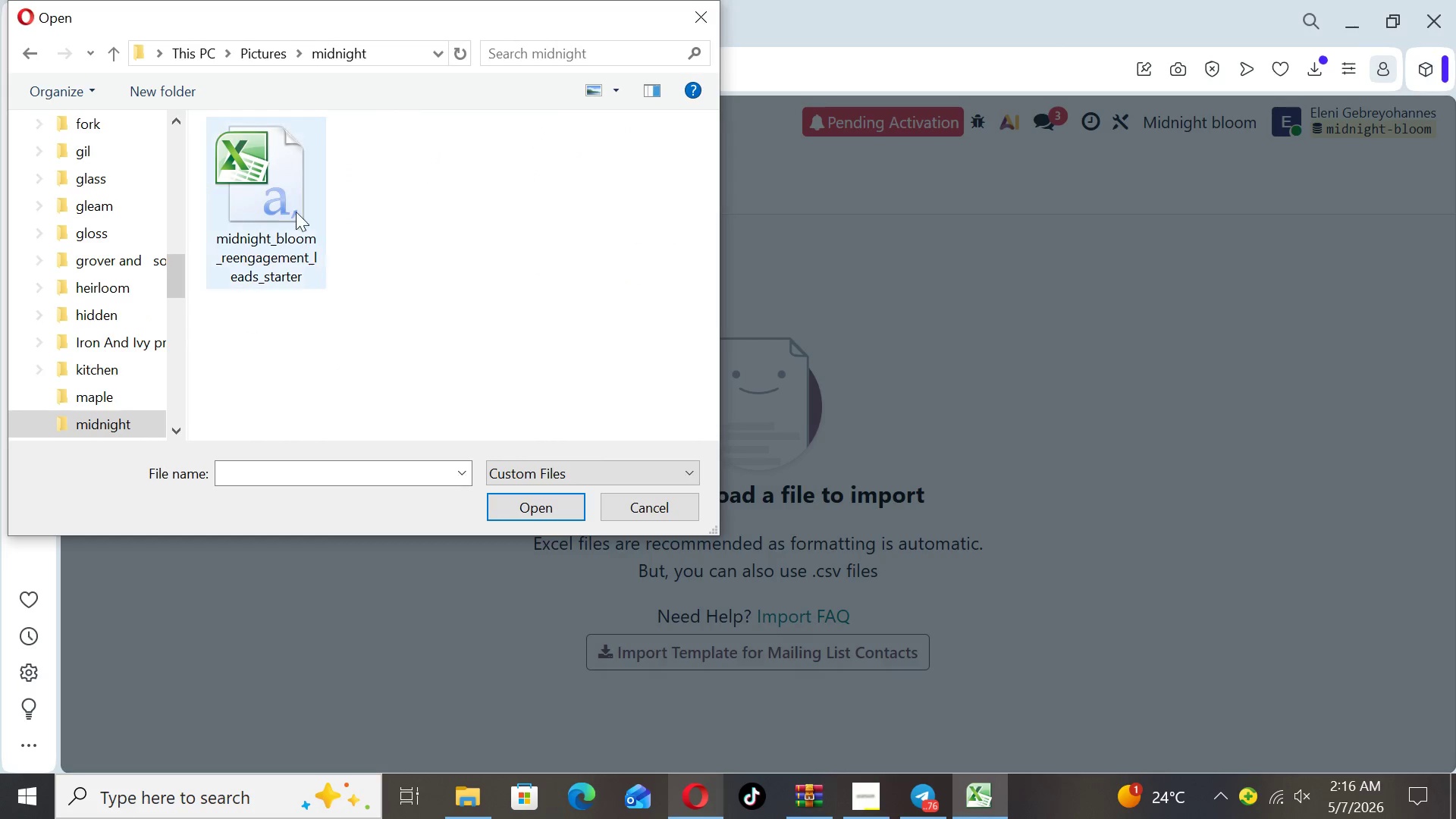 
left_click([283, 207])
 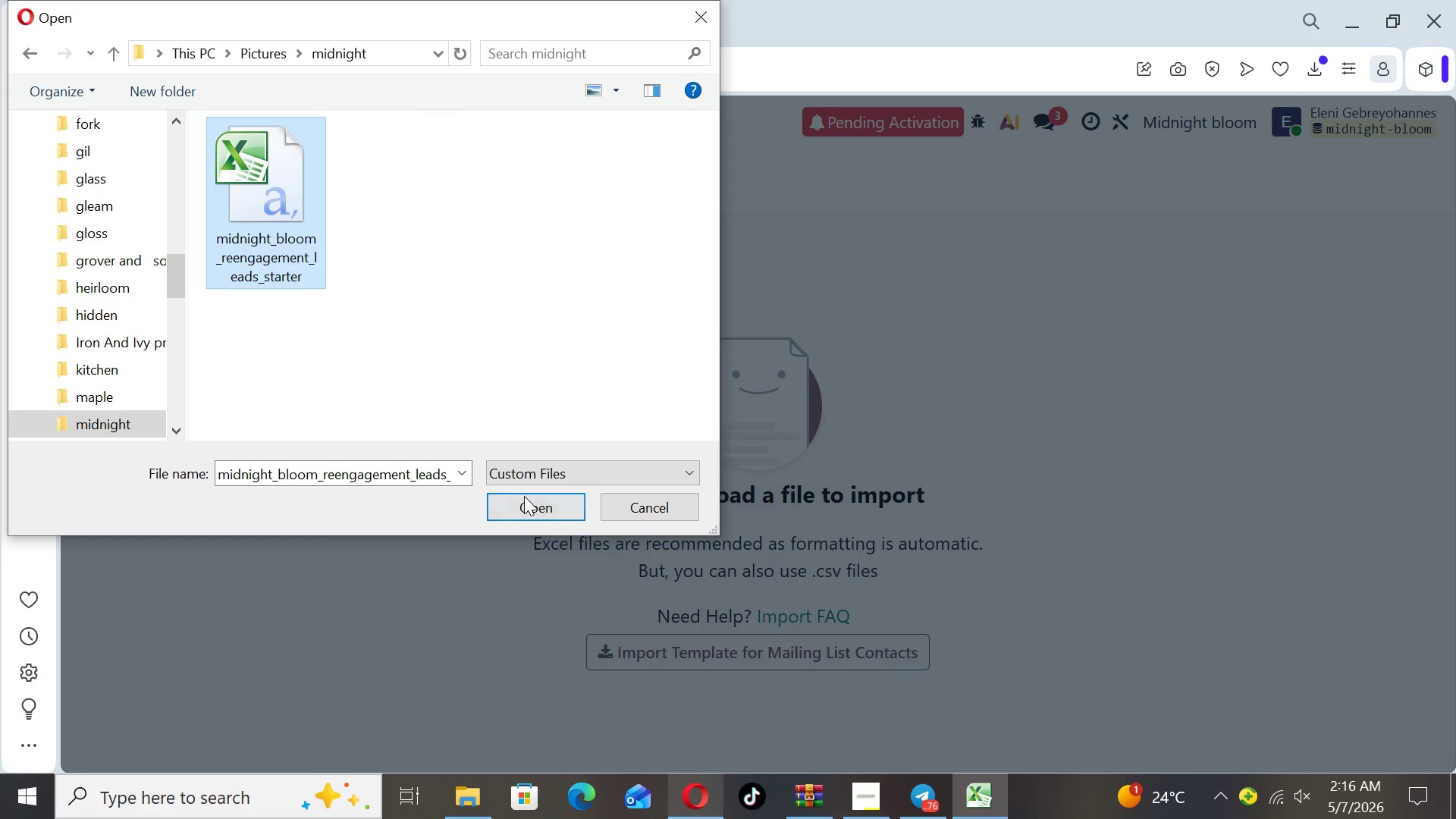 
left_click([527, 496])
 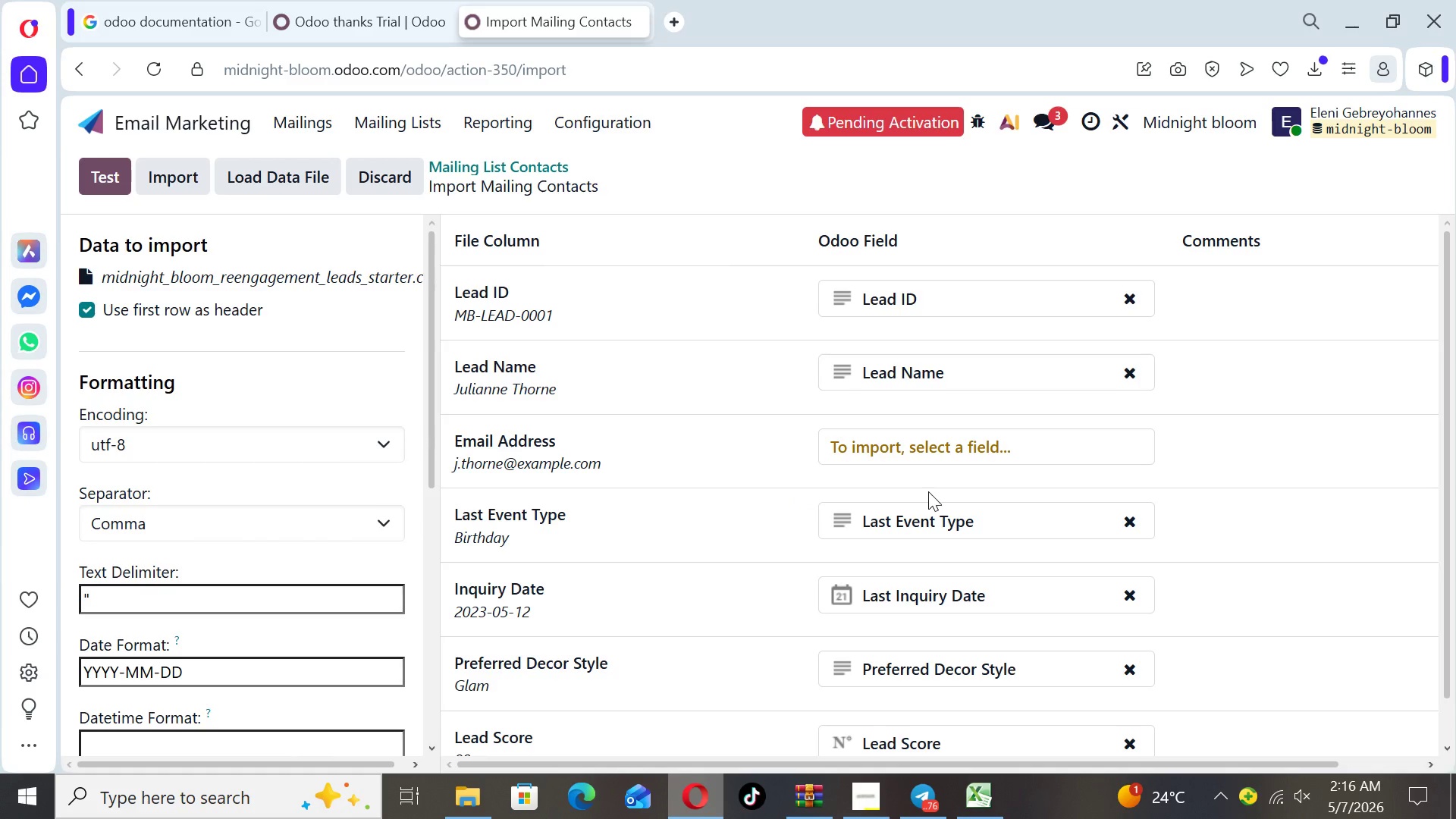 
wait(5.27)
 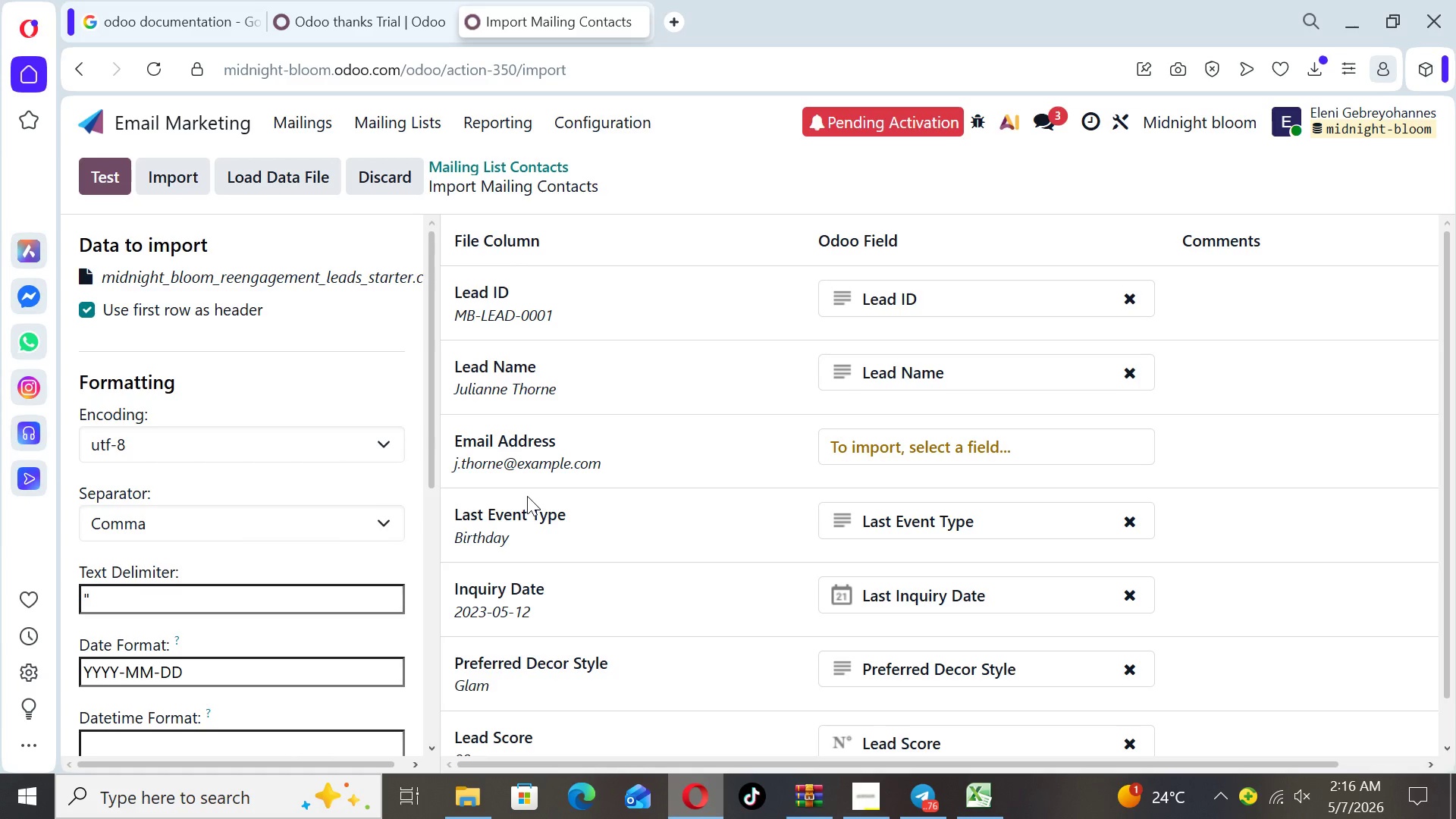 
left_click([1119, 375])
 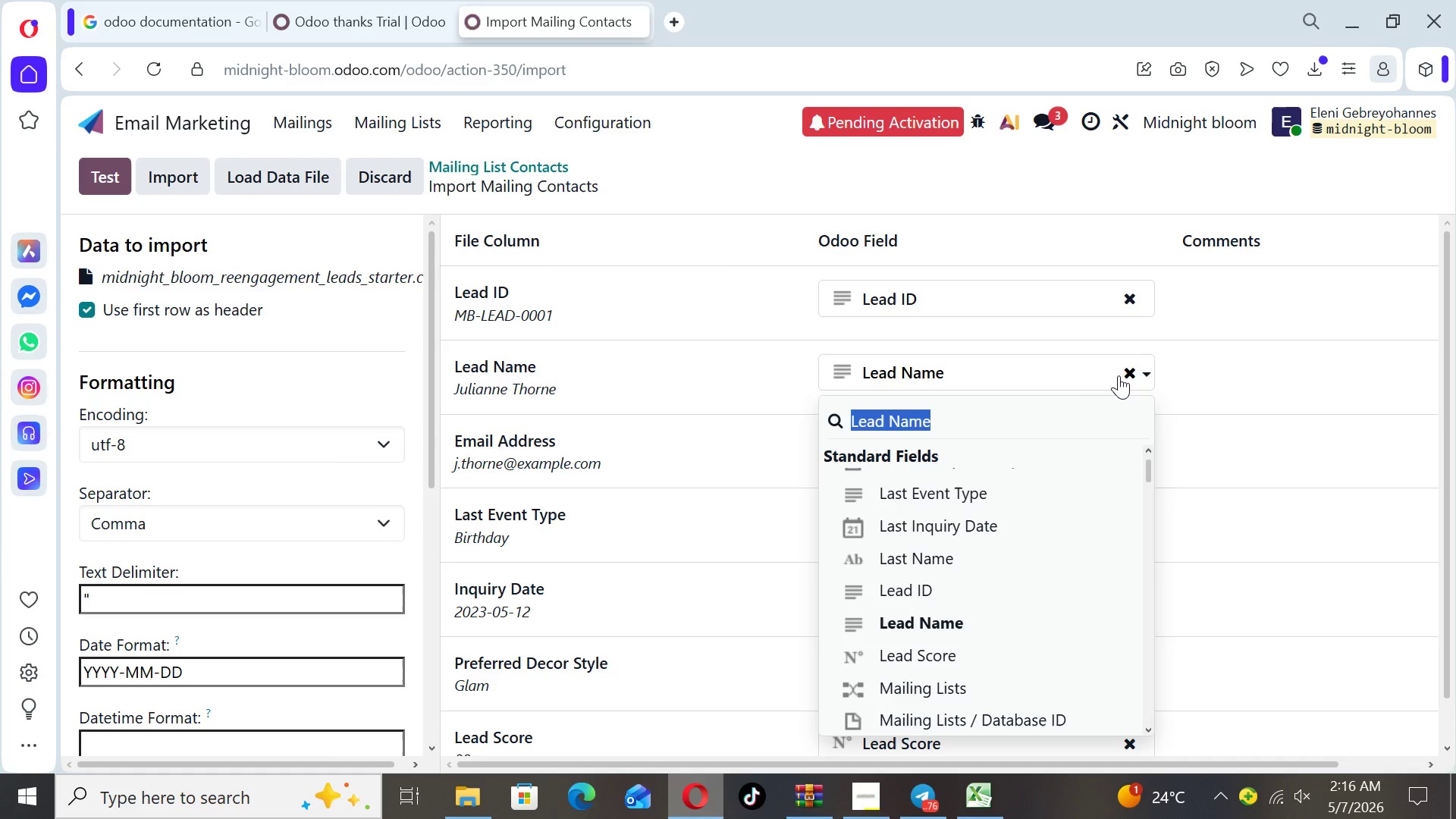 
type(nam)
 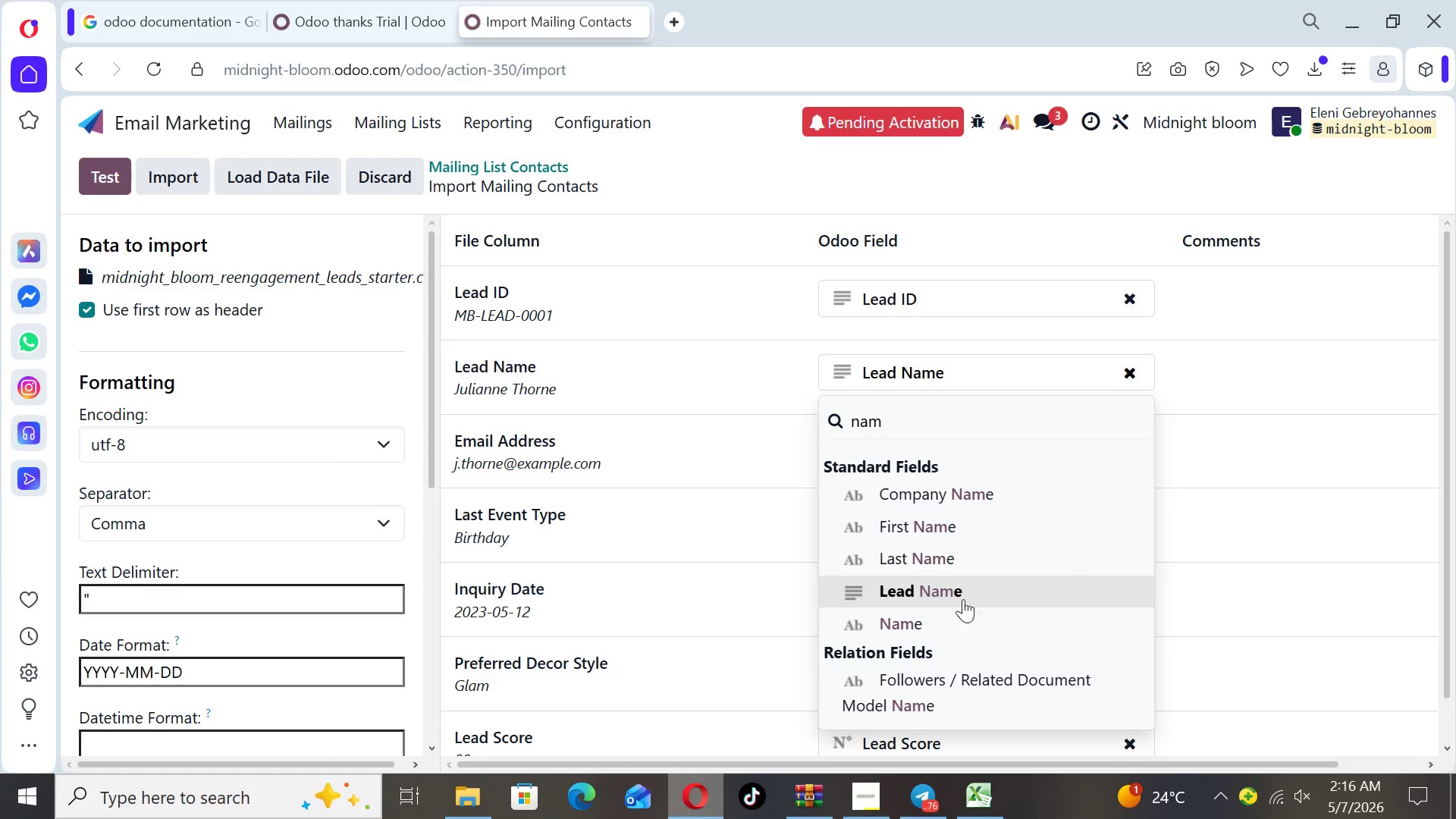 
left_click([915, 632])
 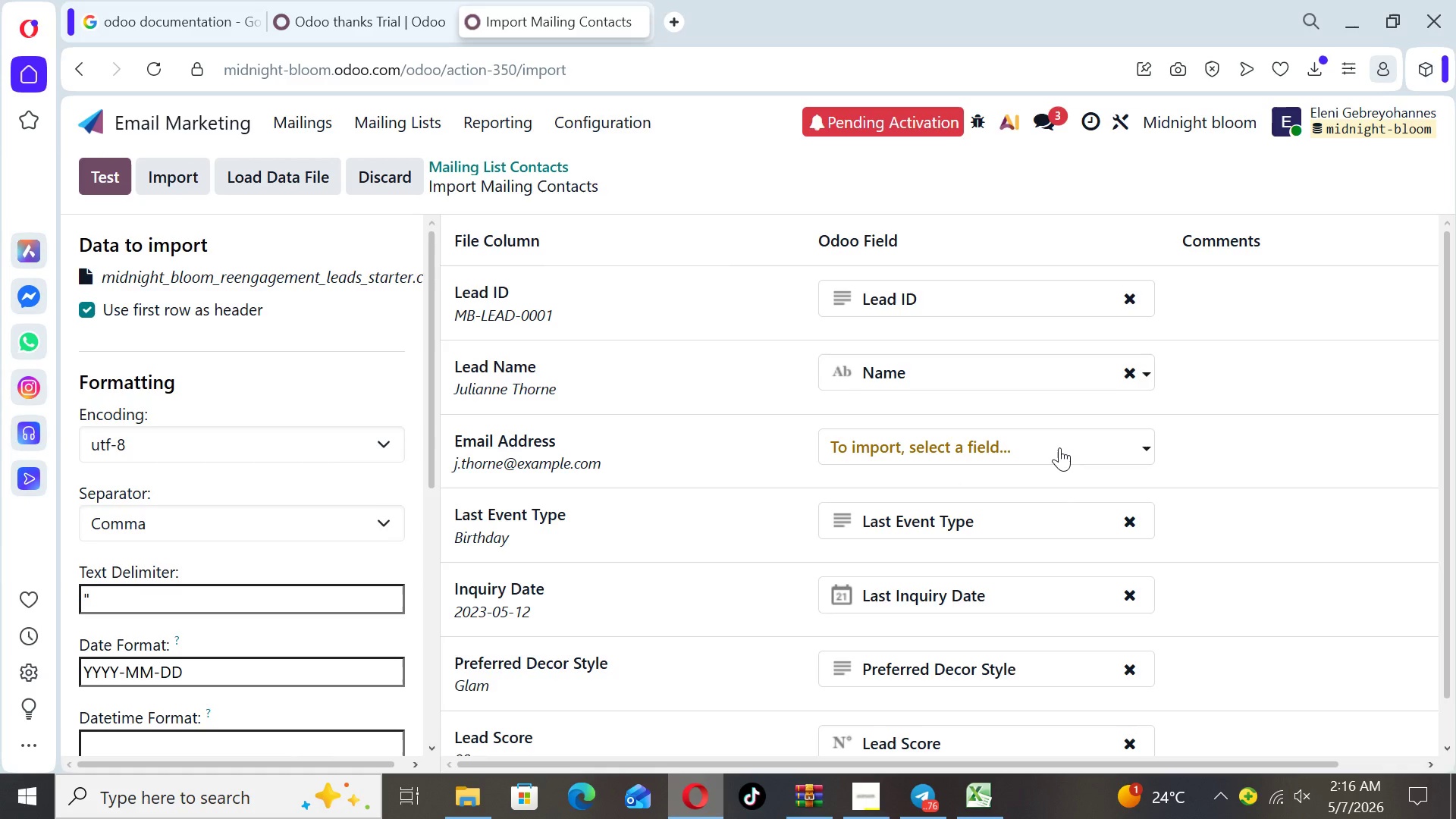 
left_click([1059, 447])
 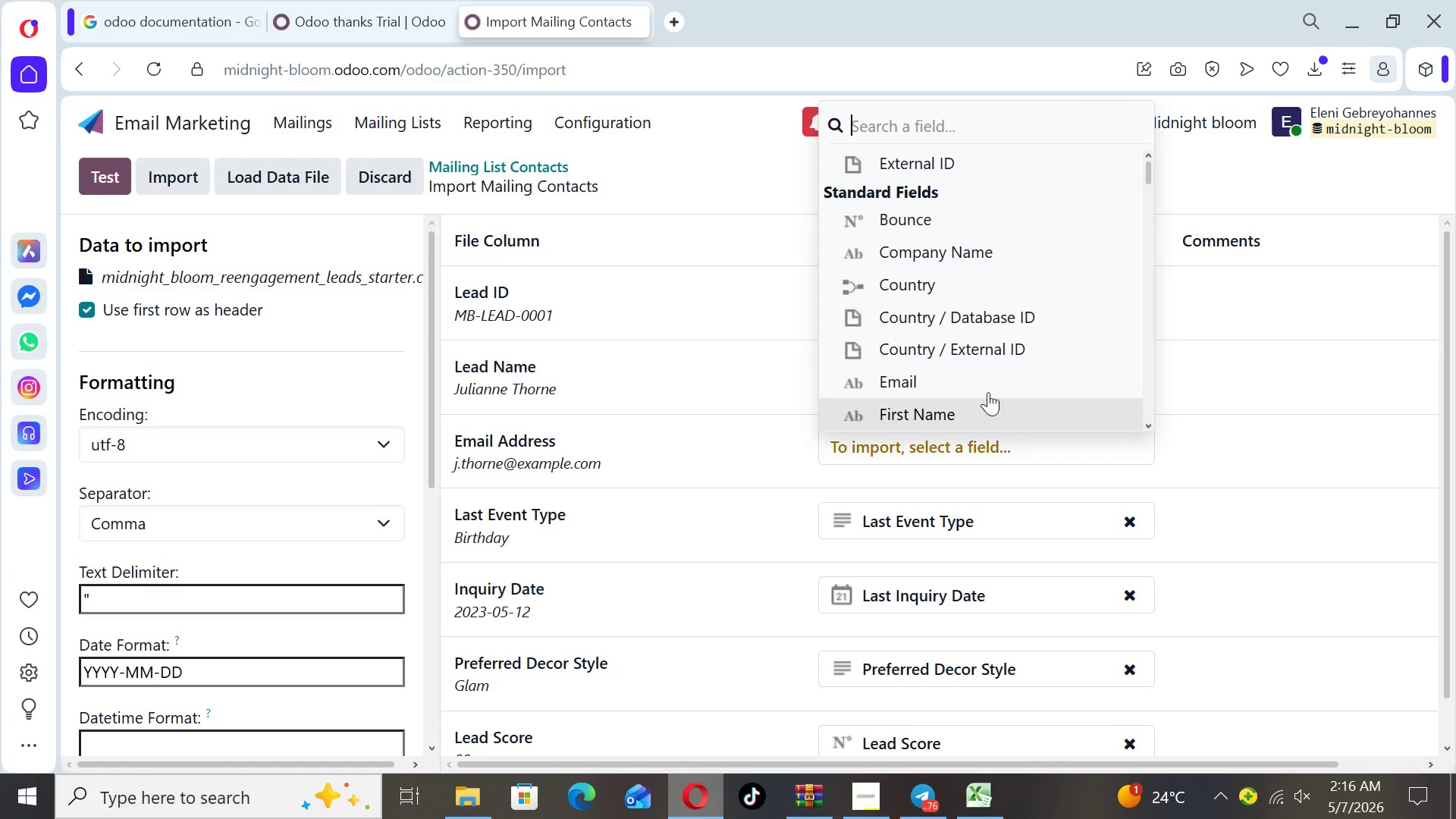 
left_click([981, 382])
 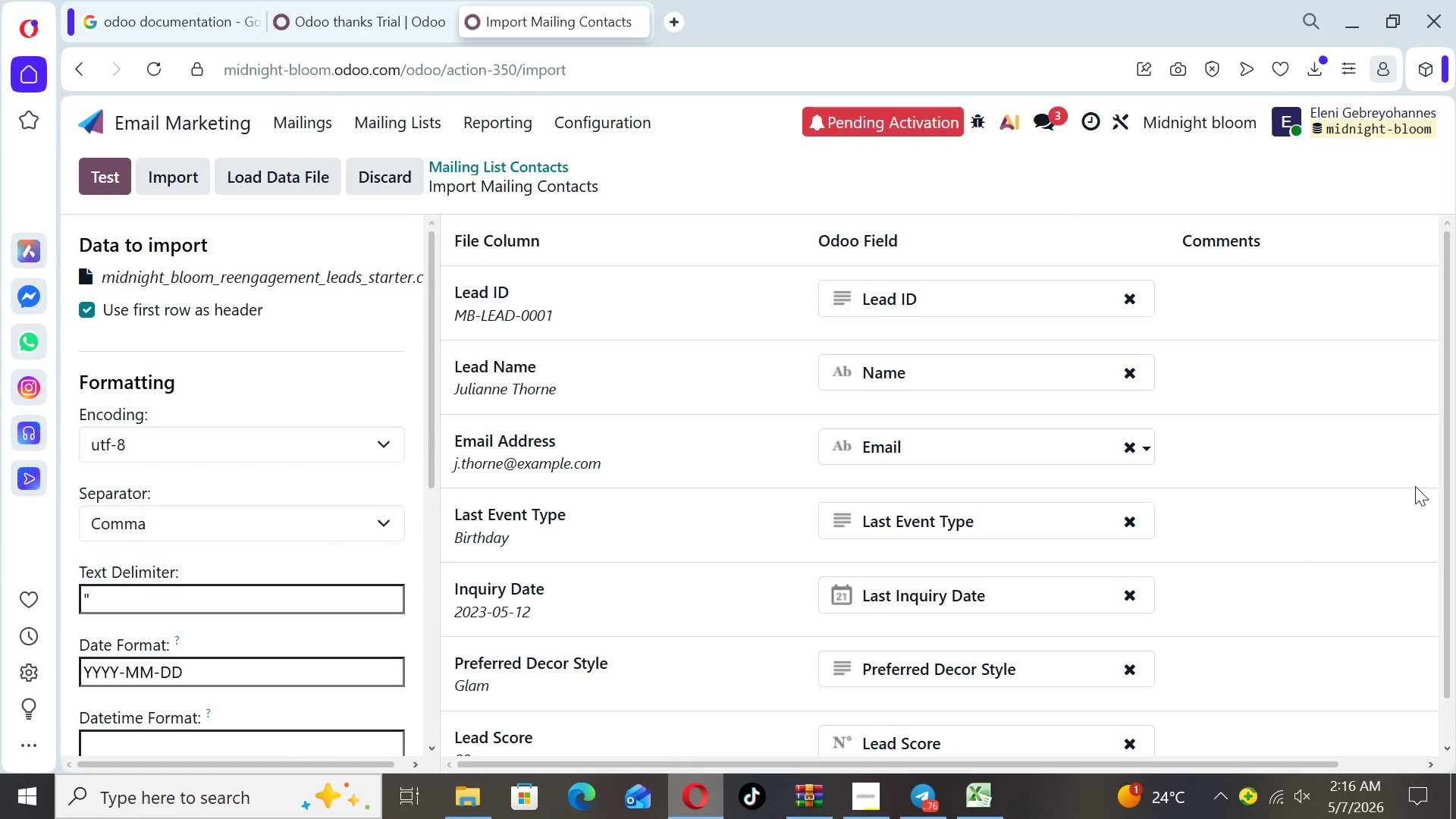 
left_click_drag(start_coordinate=[1445, 492], to_coordinate=[1420, 307])
 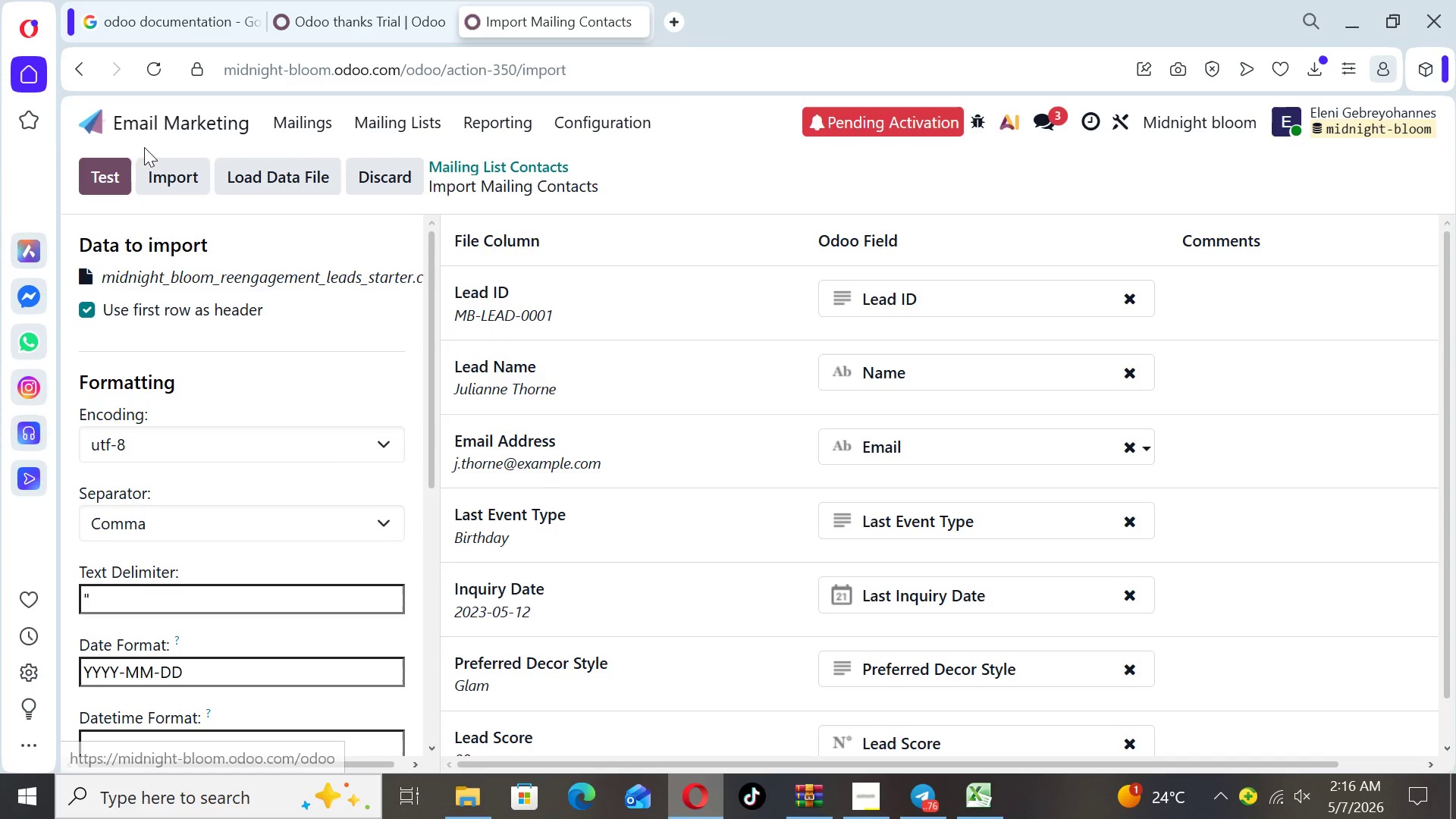 
left_click([111, 171])
 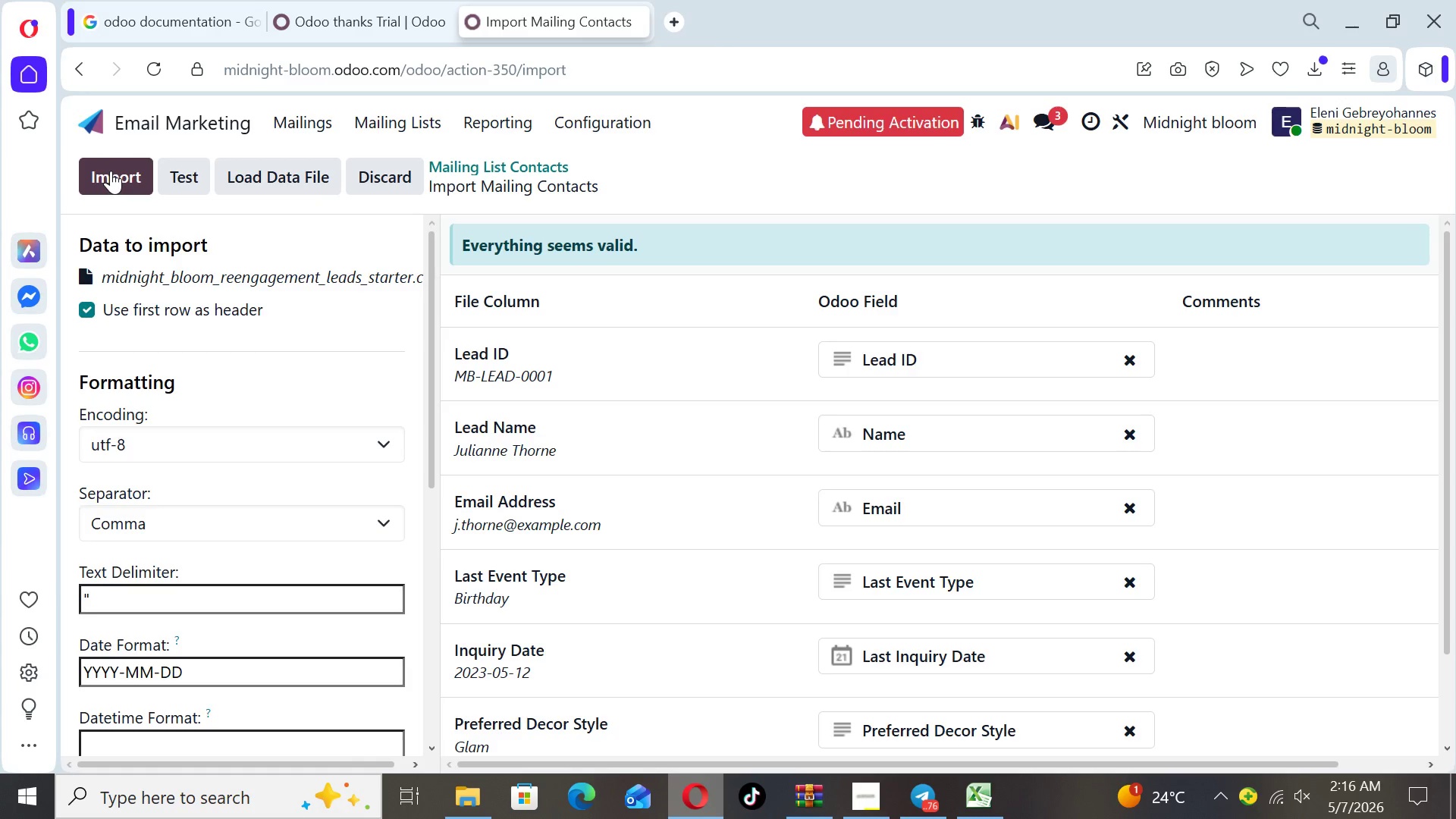 
left_click([111, 171])
 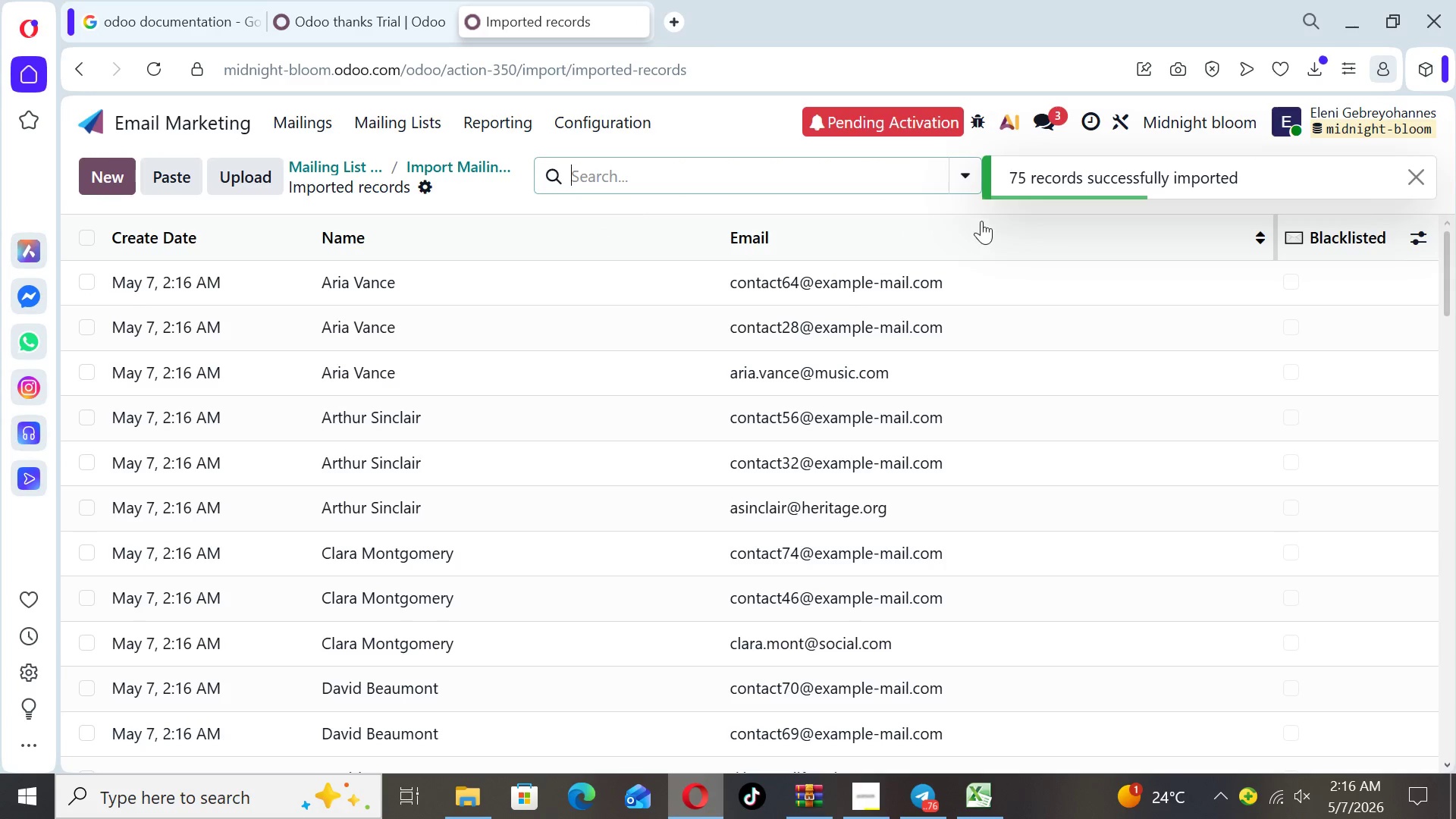 
left_click([966, 187])
 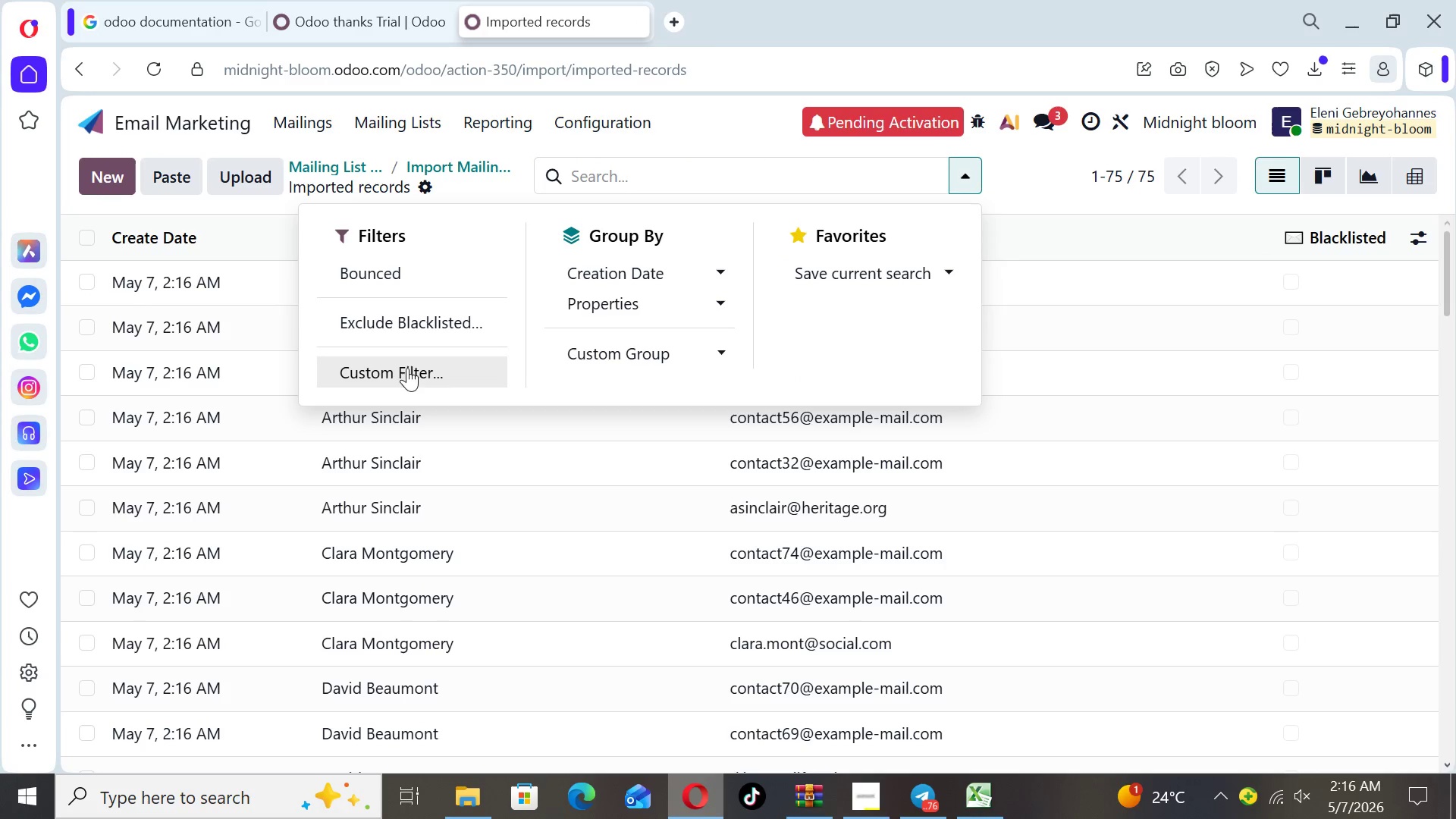 
left_click([400, 372])
 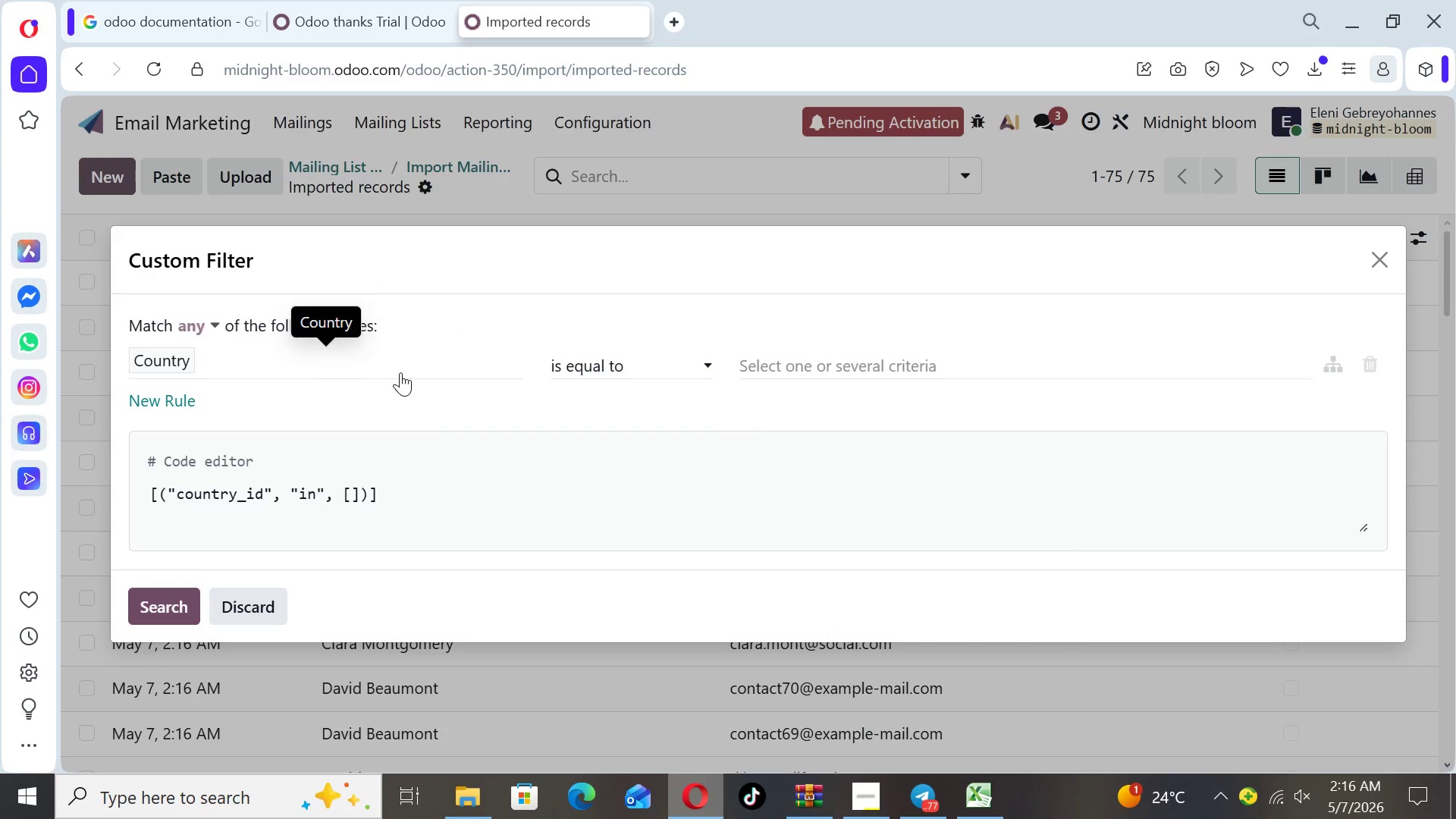 
wait(6.5)
 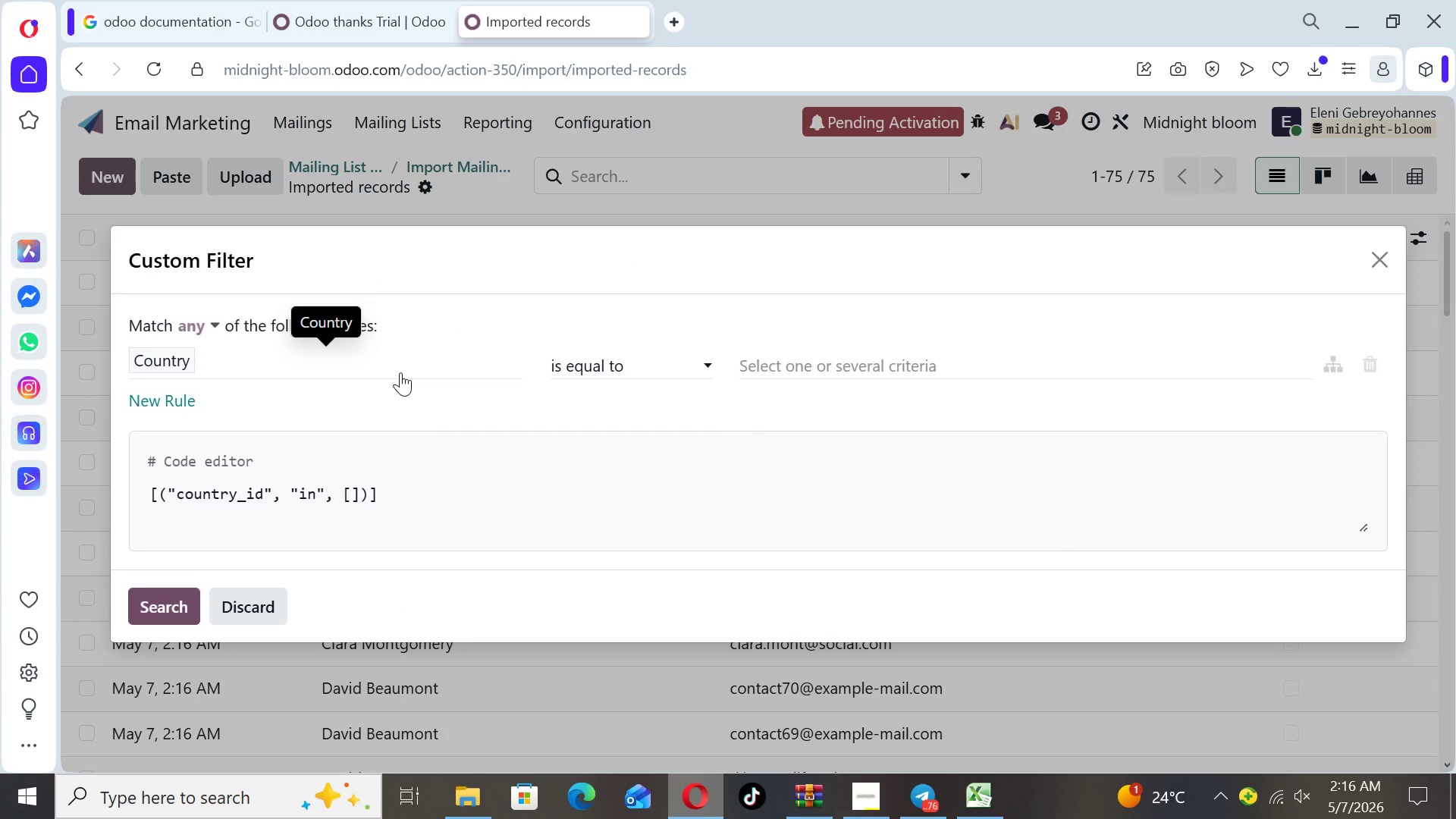 
left_click([151, 353])
 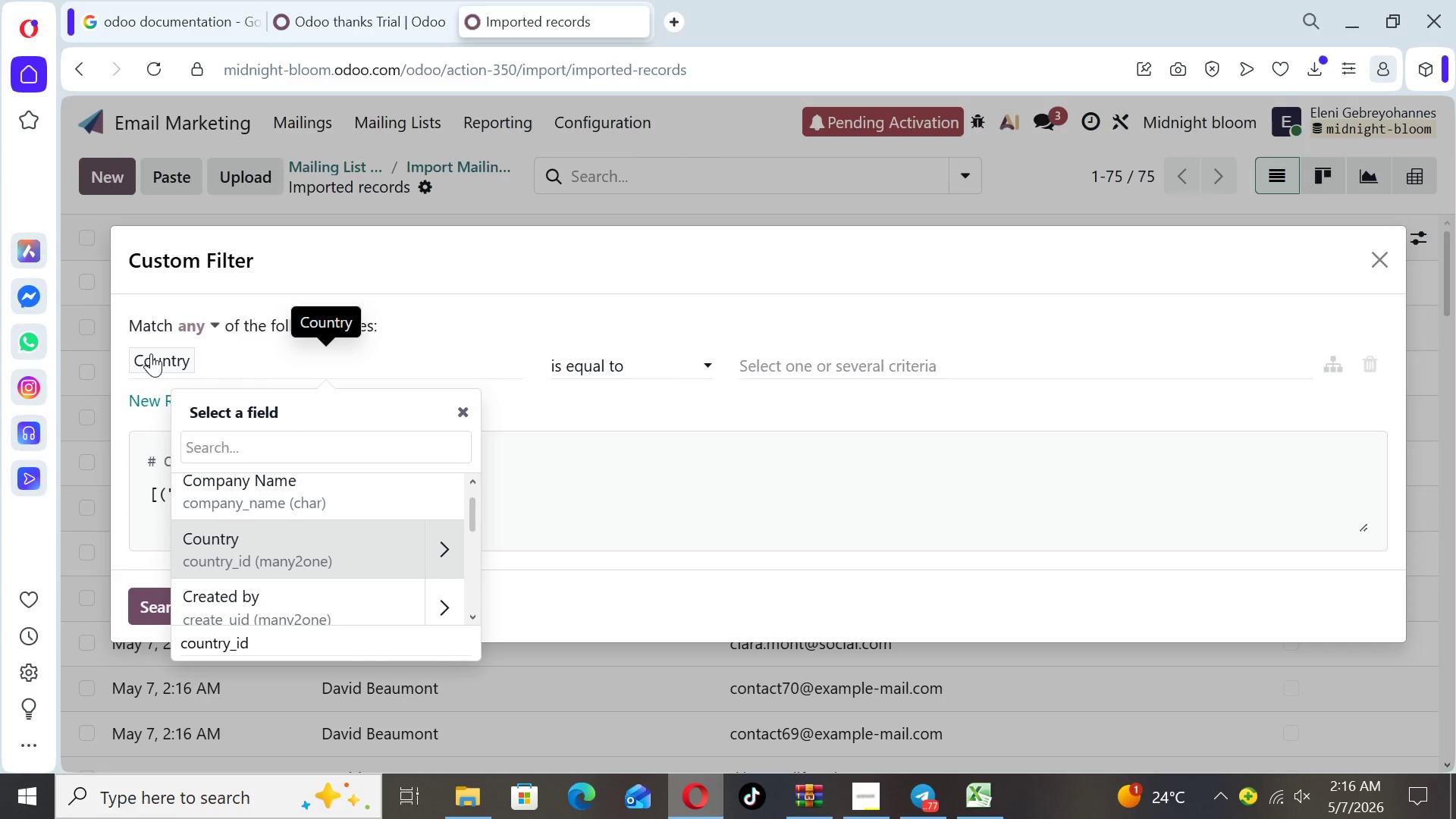 
type(in)
 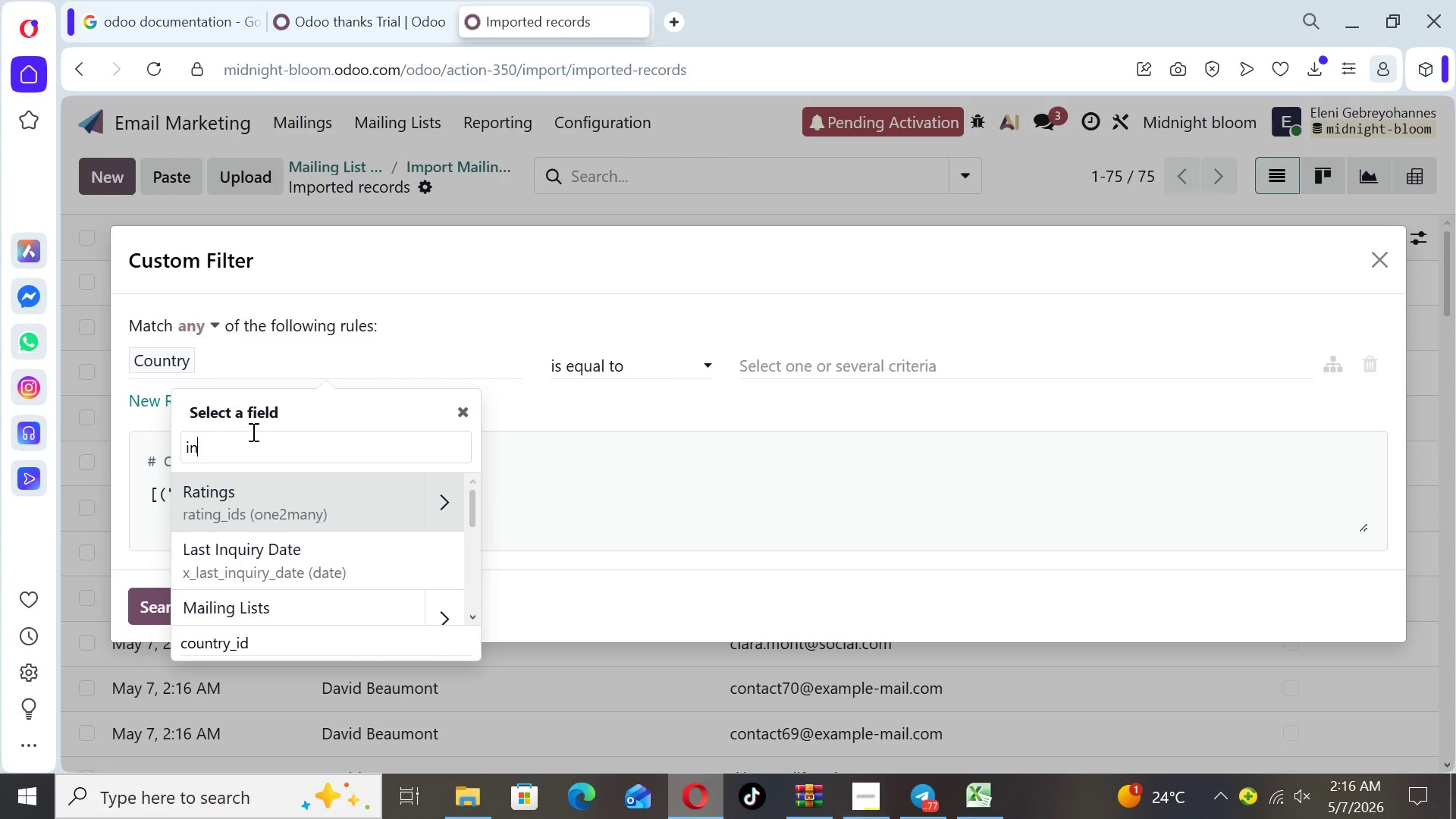 
left_click([274, 559])
 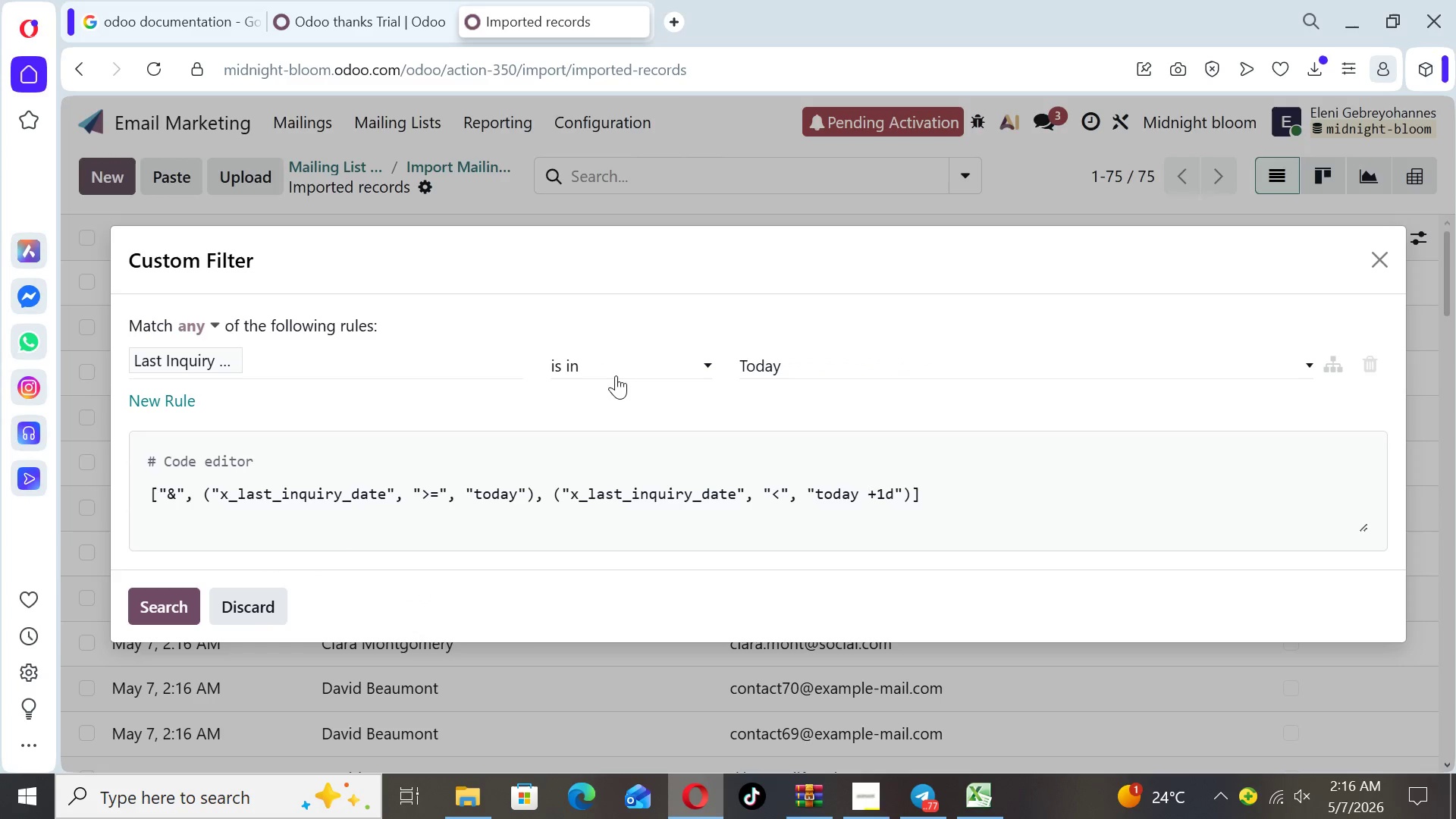 
left_click([616, 366])
 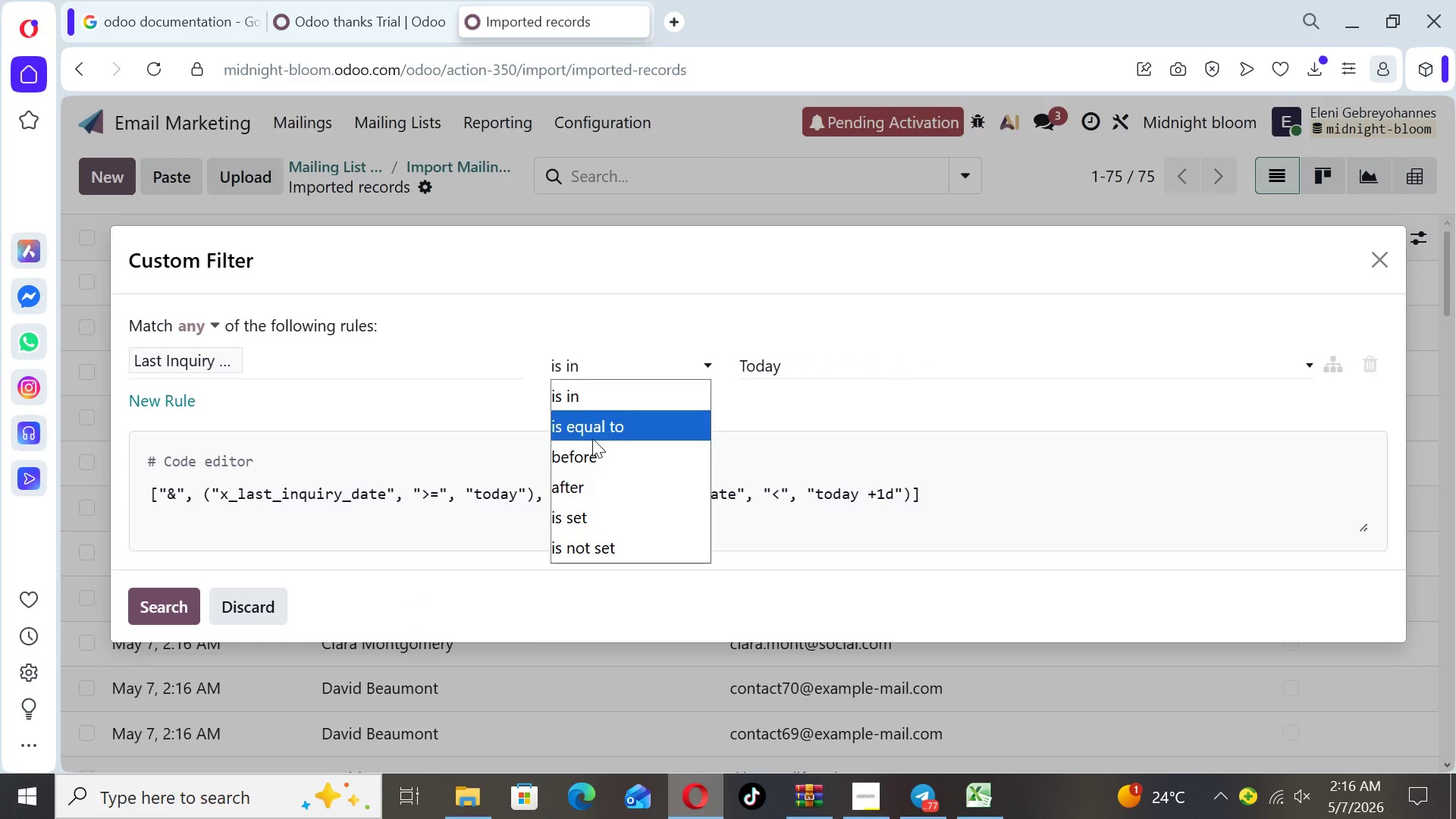 
left_click([591, 463])
 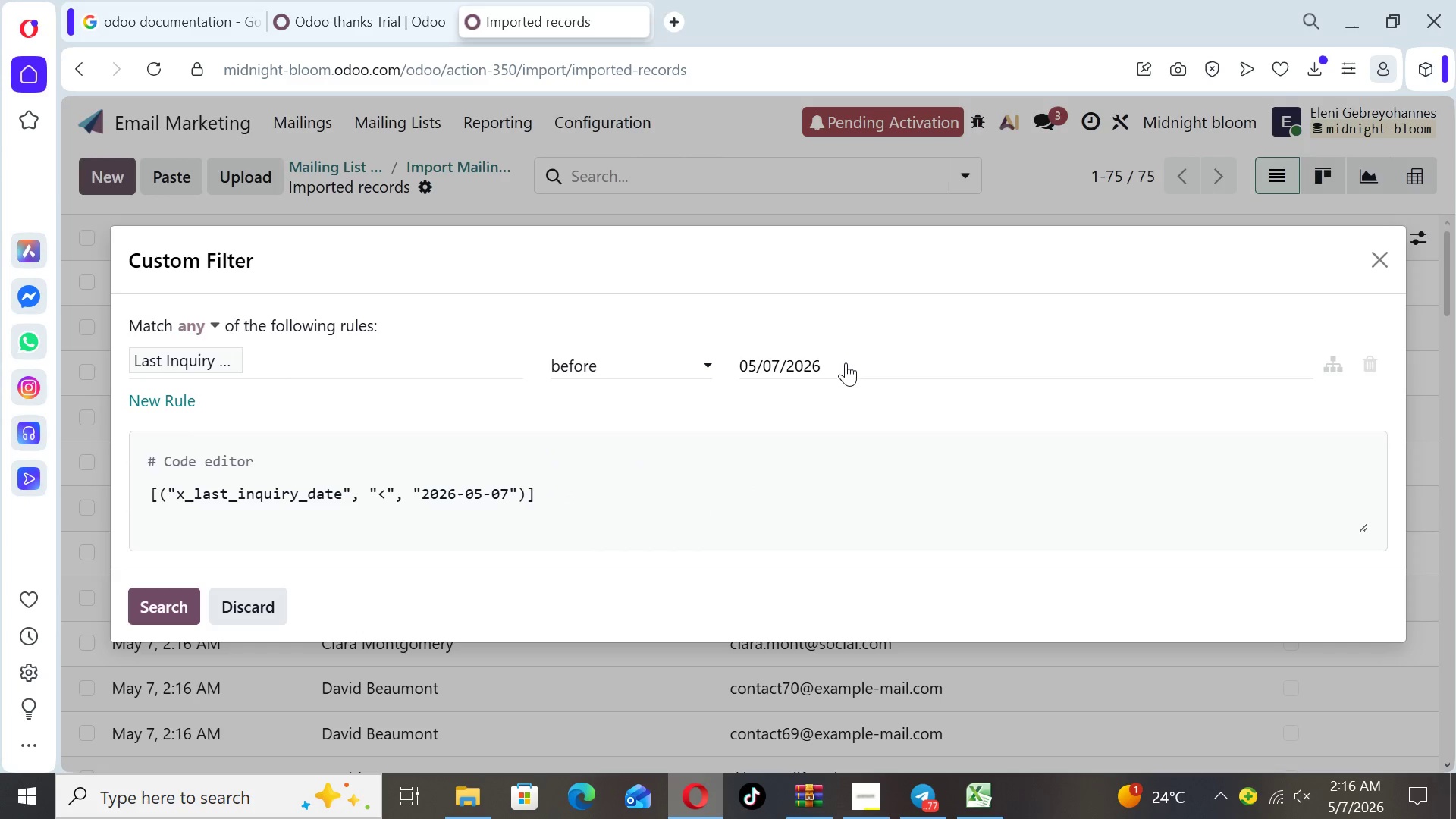 
left_click([848, 362])
 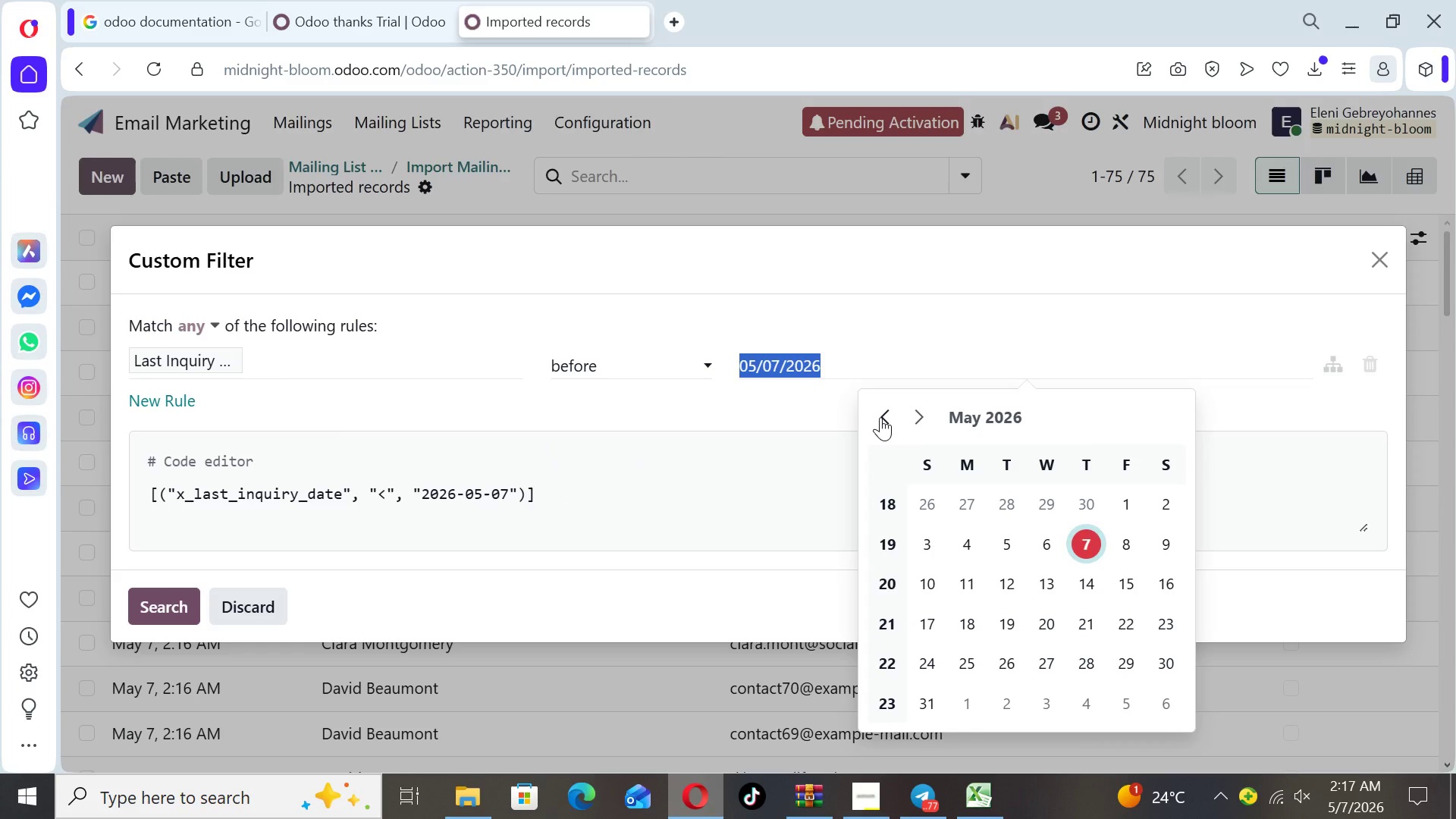 
left_click([880, 417])
 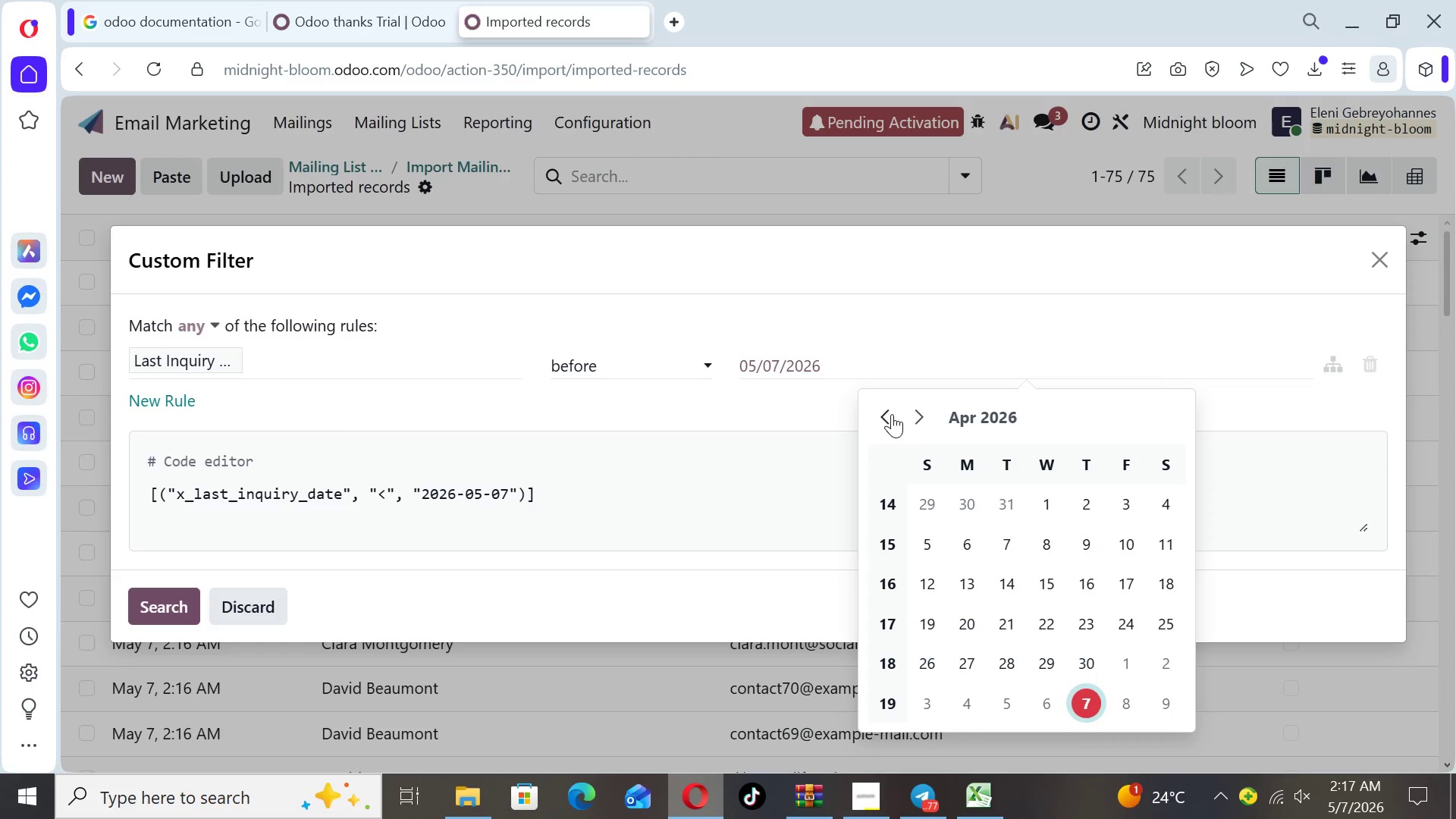 
left_click([880, 414])
 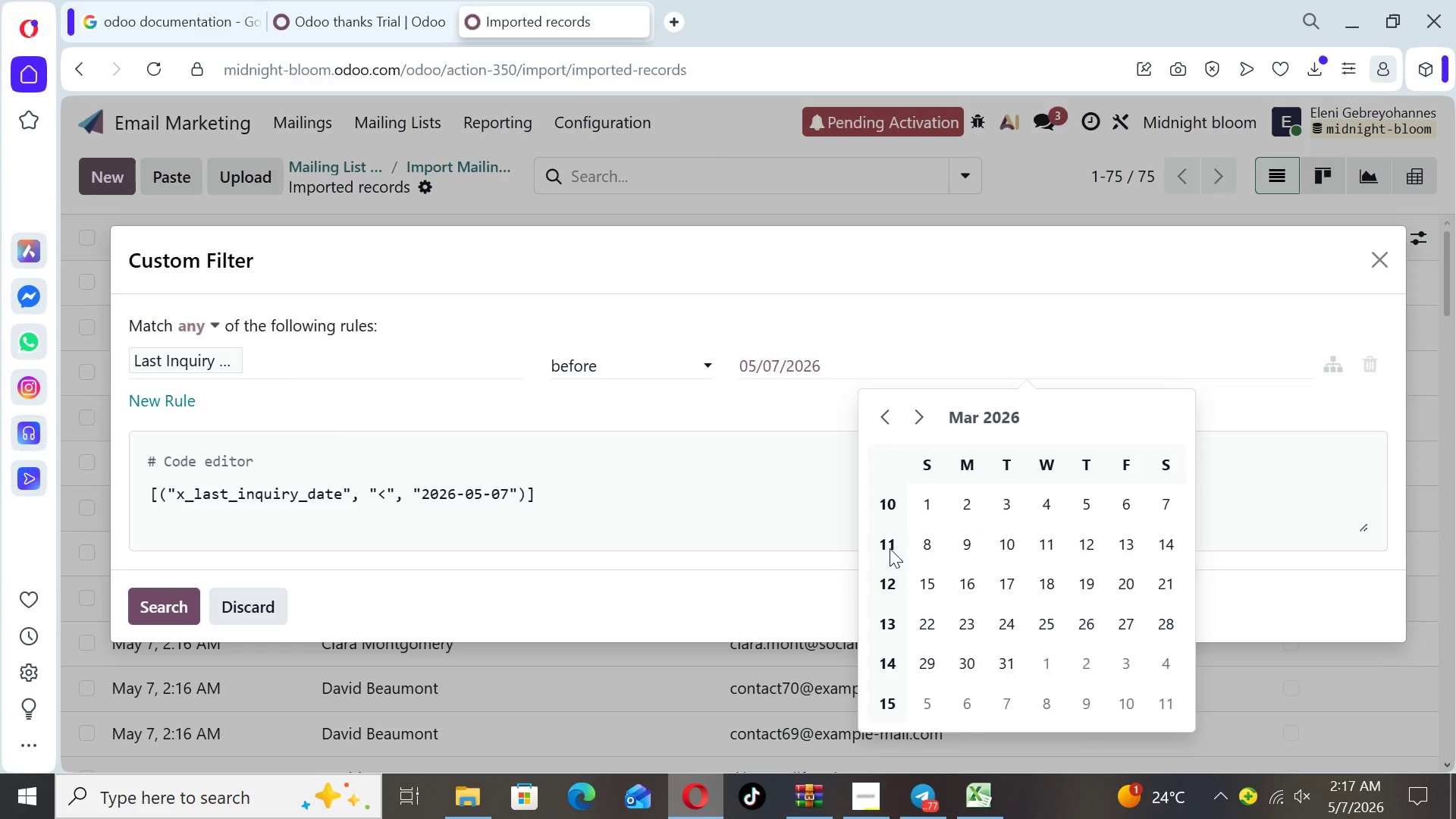 
left_click([1156, 510])
 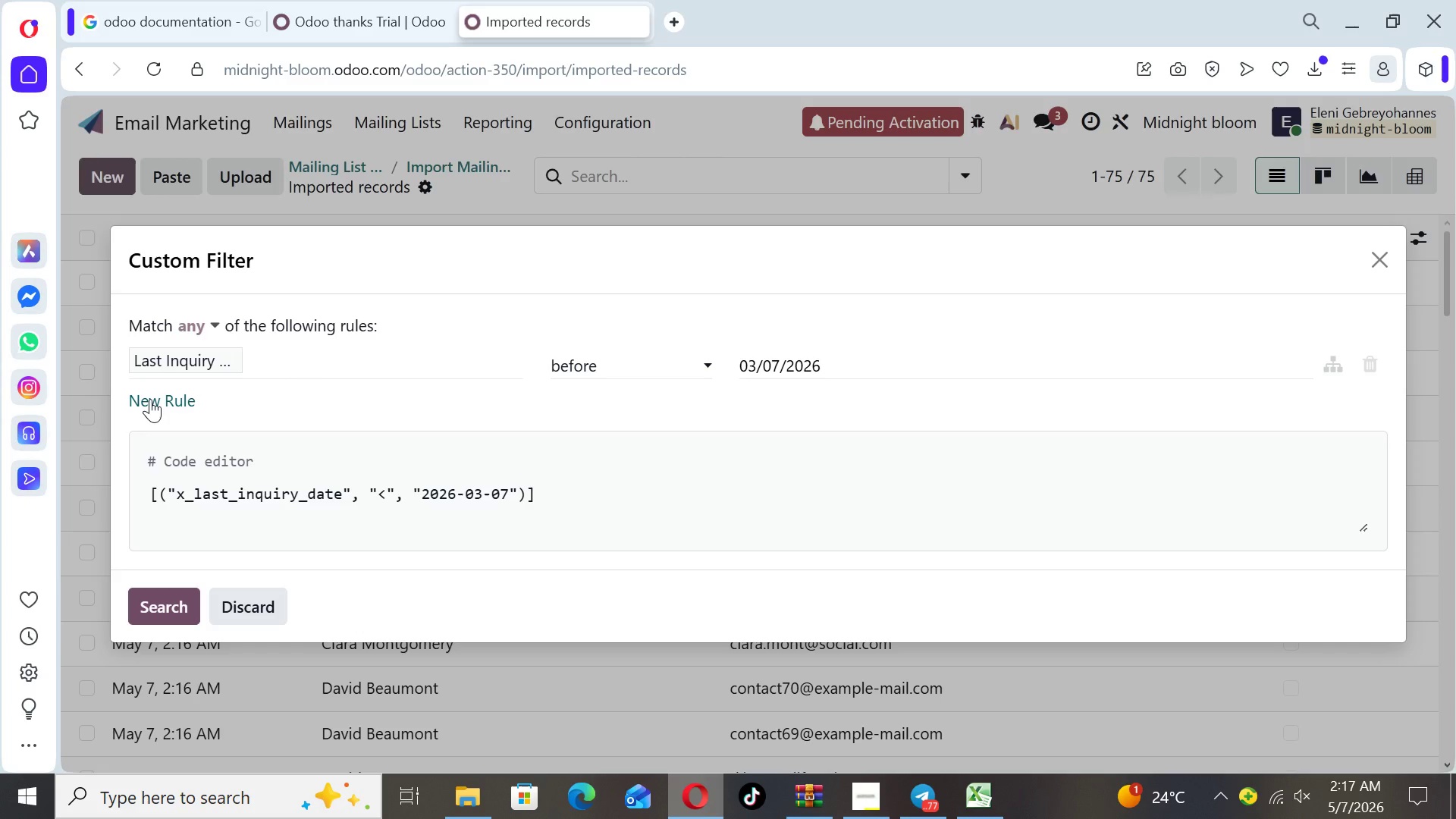 
wait(9.91)
 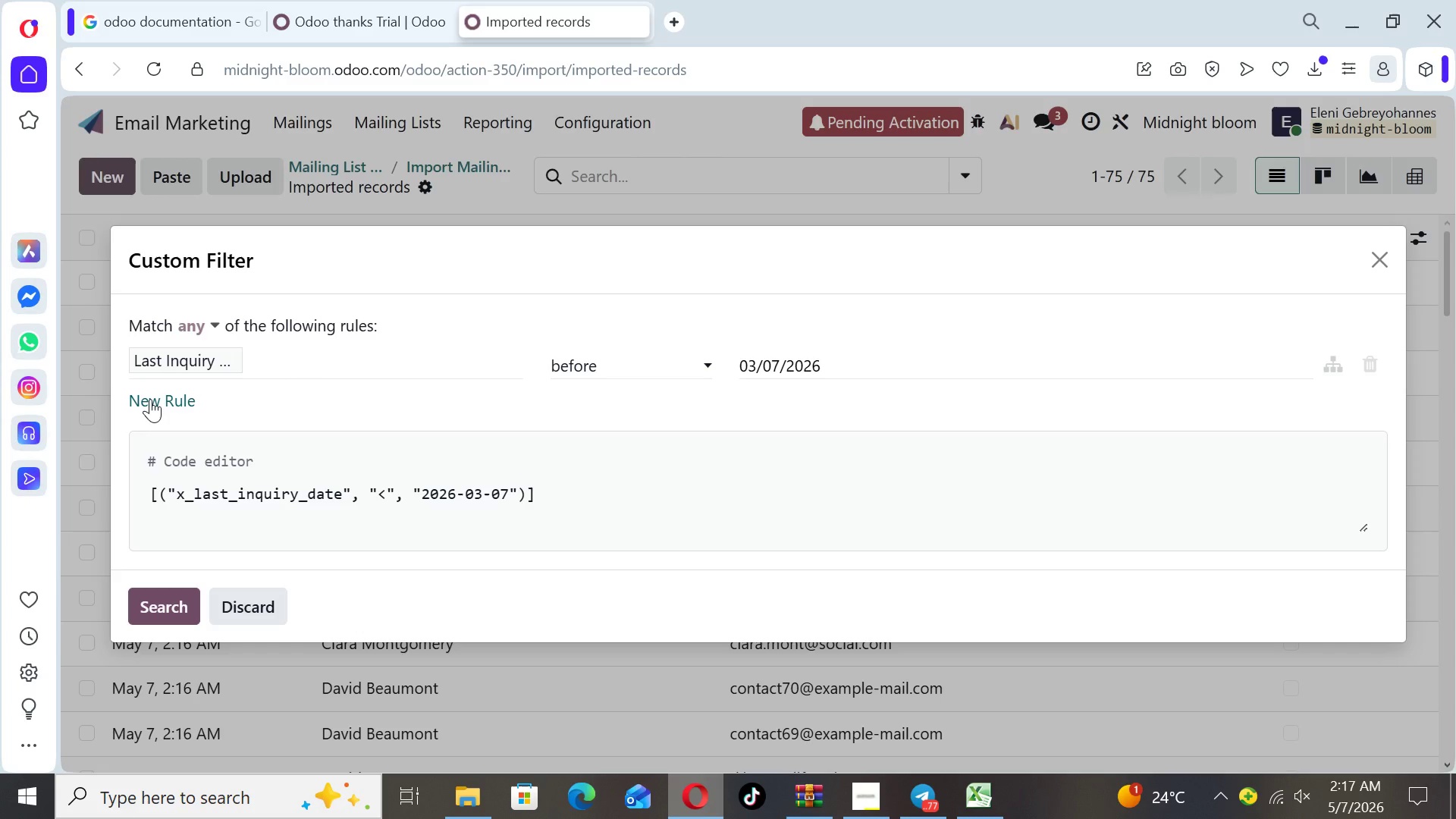 
left_click([150, 399])
 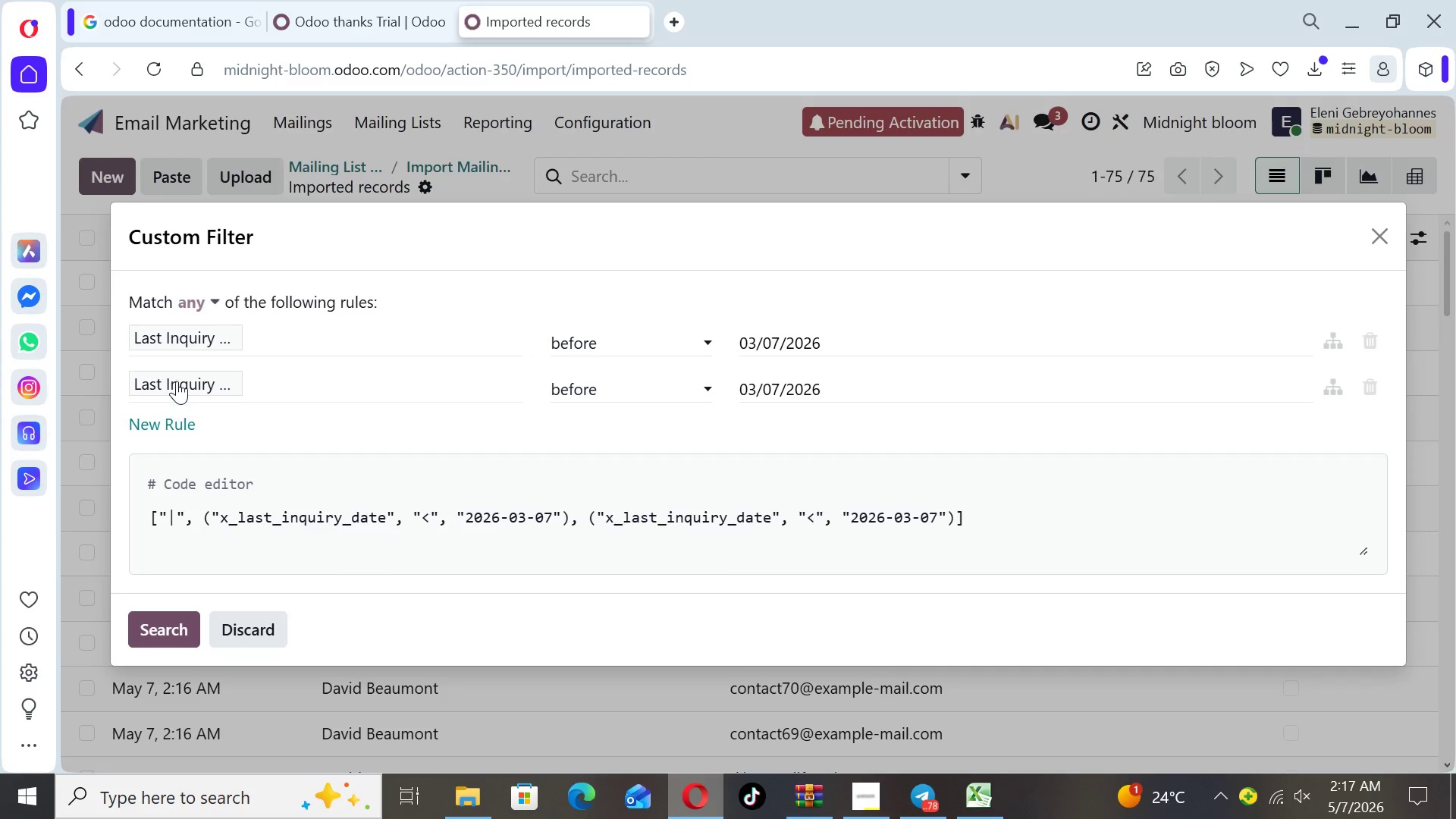 
left_click([177, 376])
 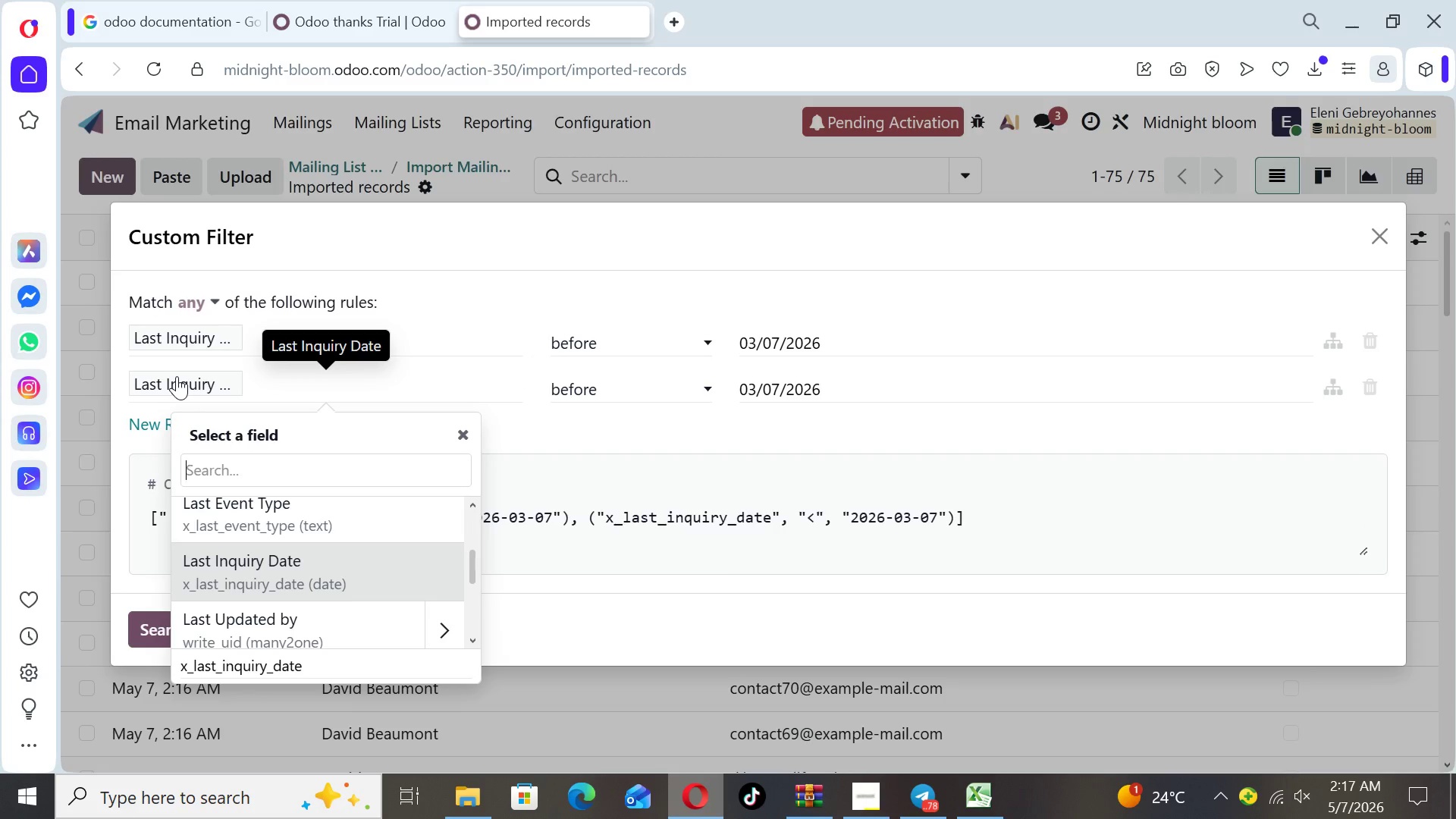 
type(pre)
 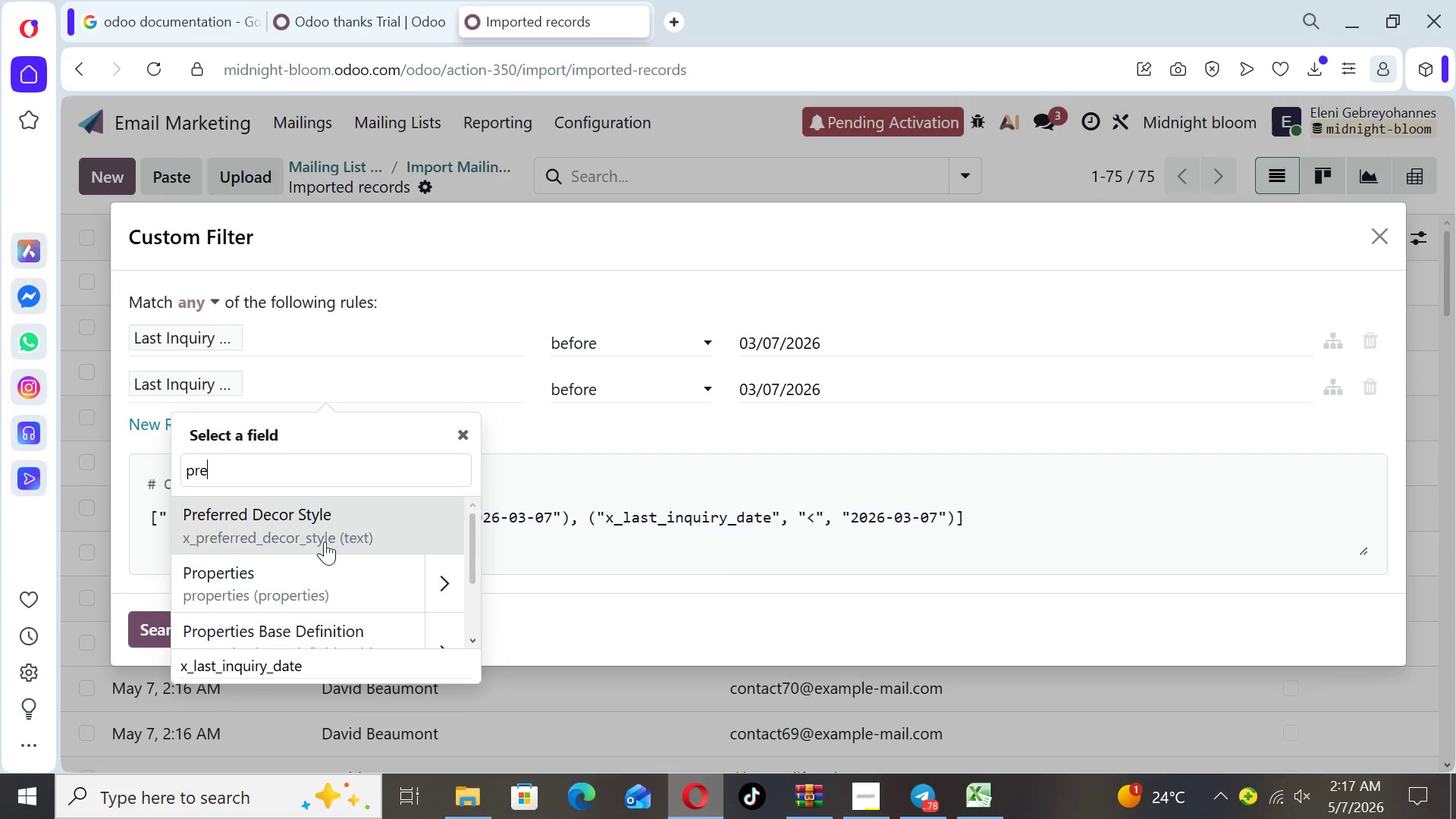 
left_click([325, 544])
 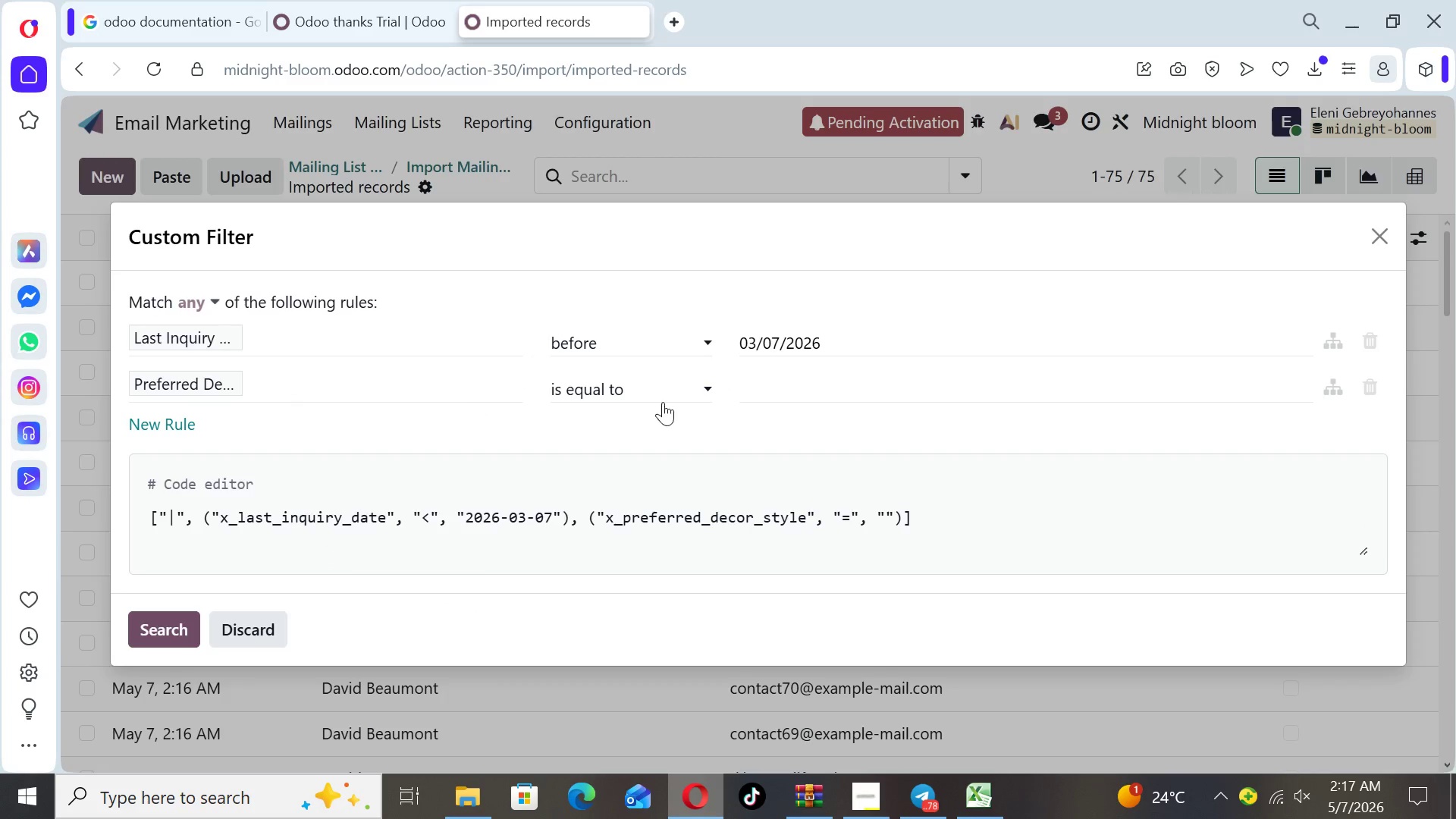 
left_click([663, 399])
 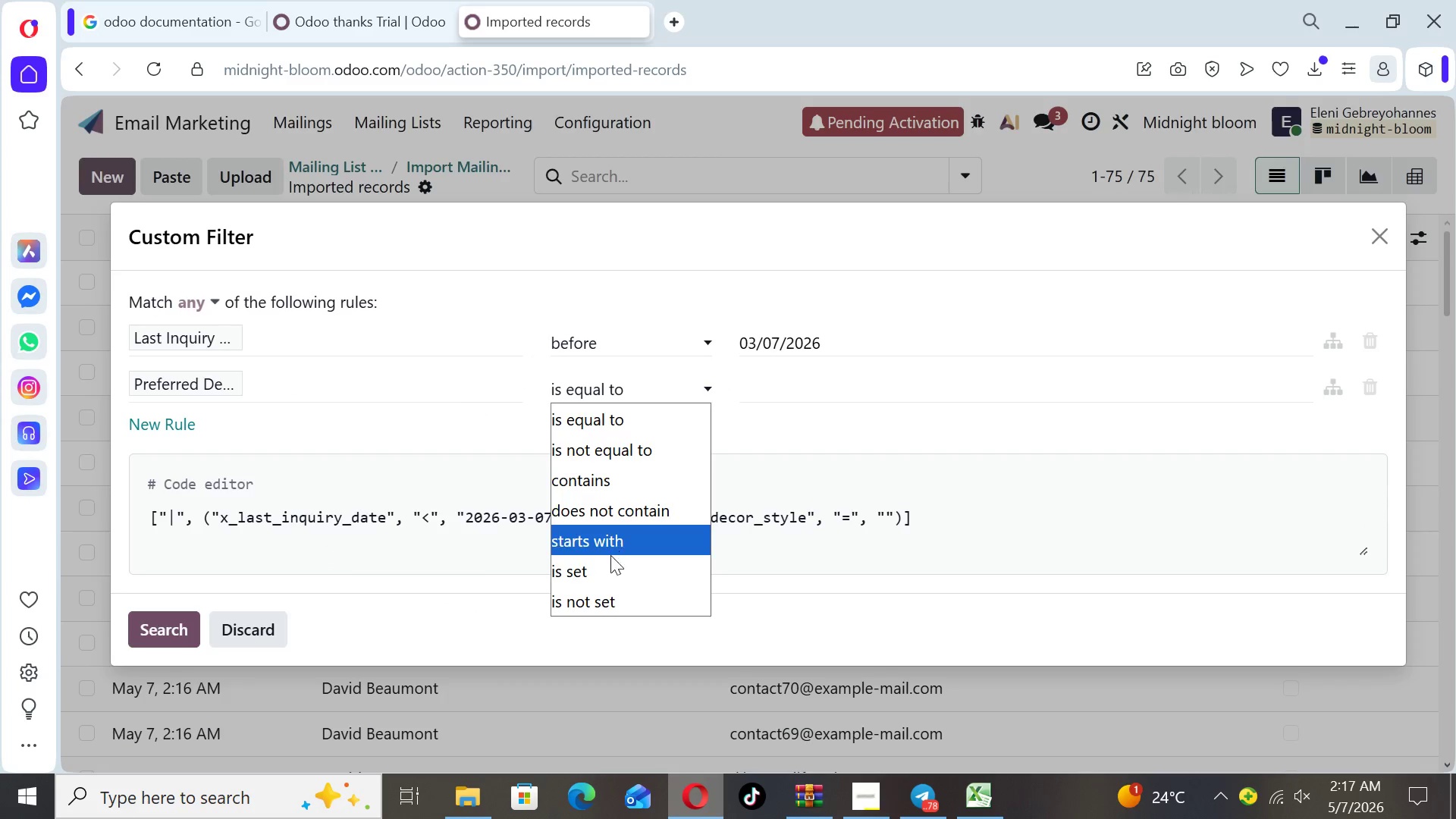 
left_click([607, 565])
 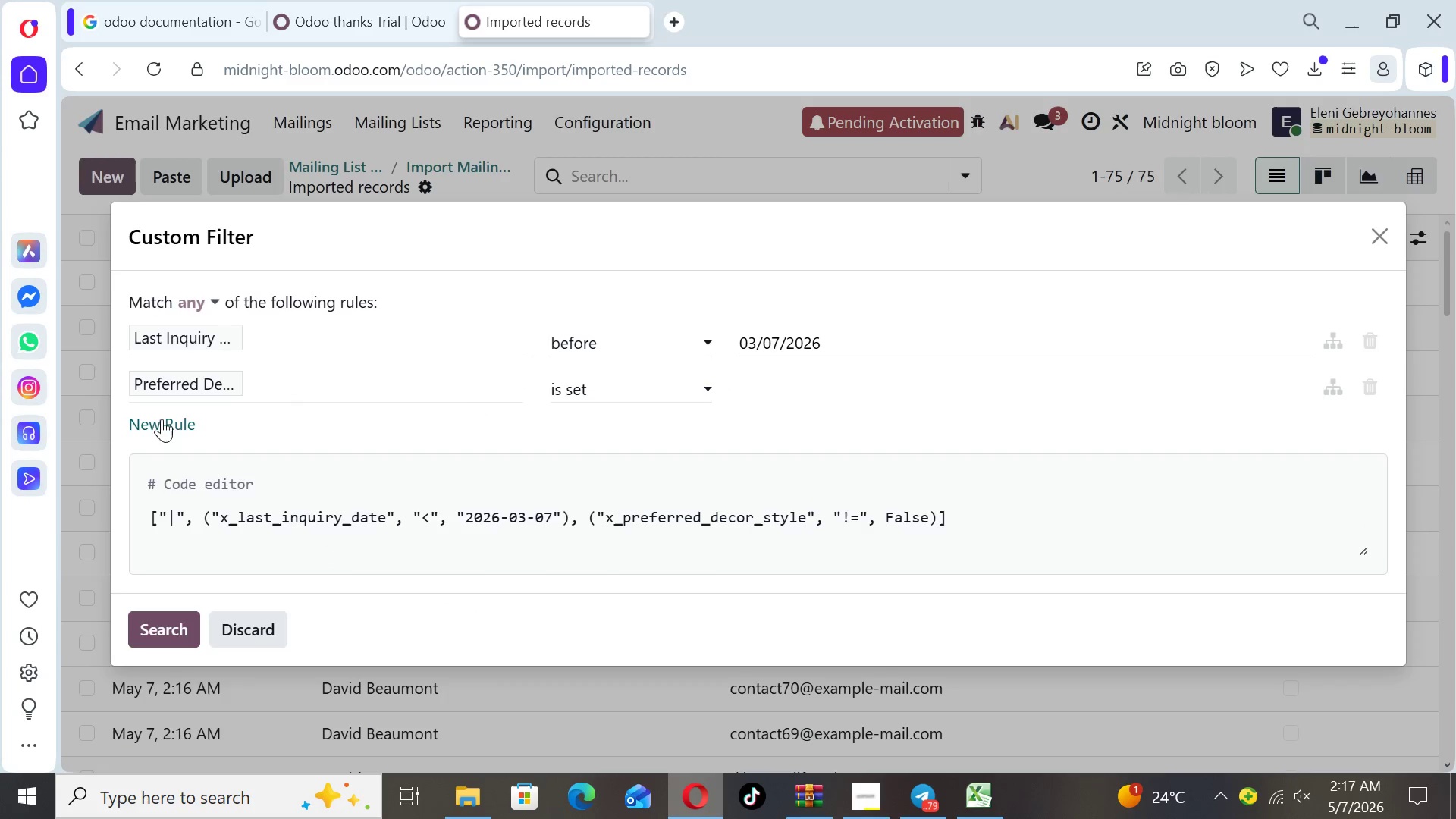 
left_click([164, 428])
 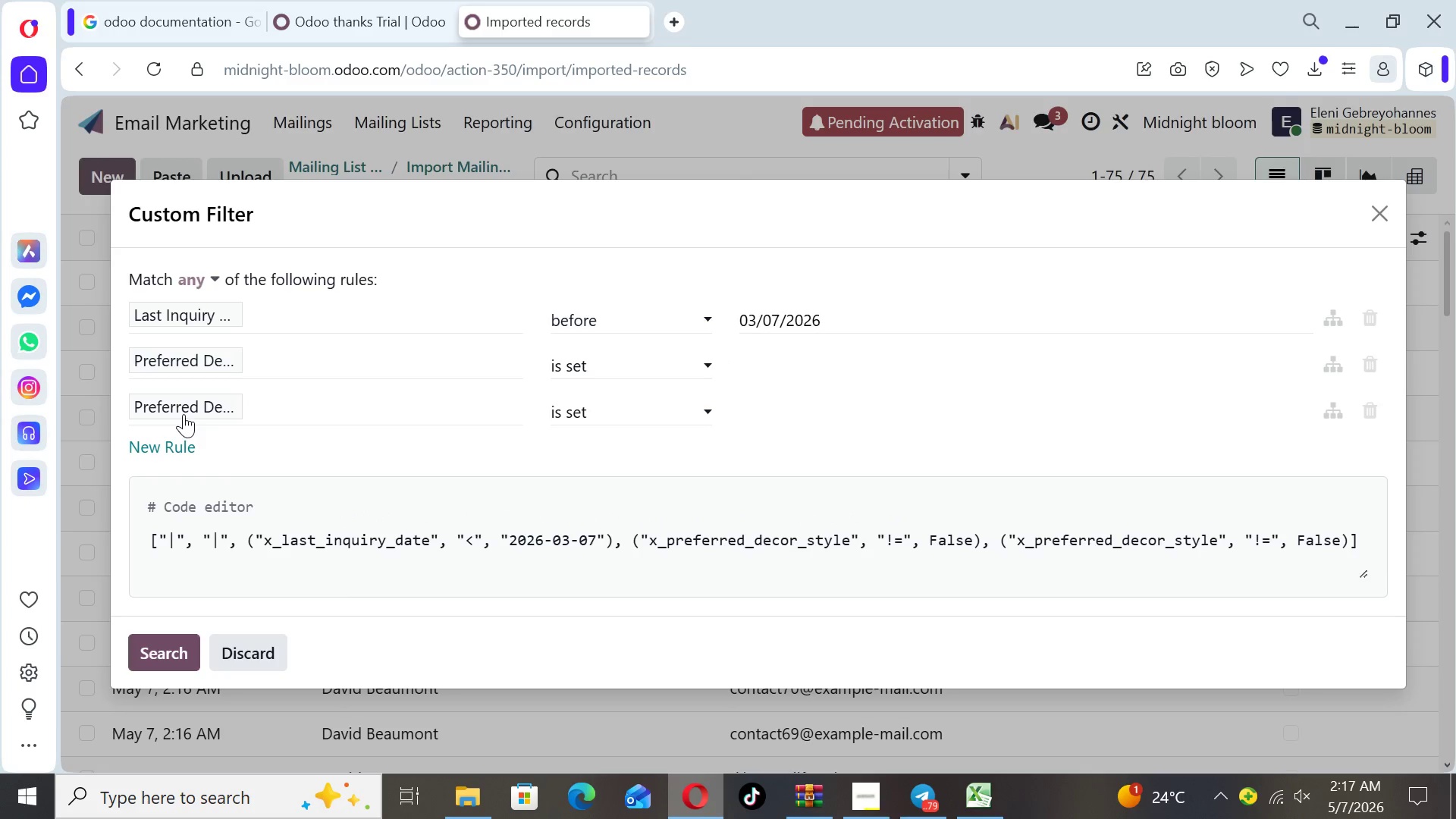 
left_click([184, 412])
 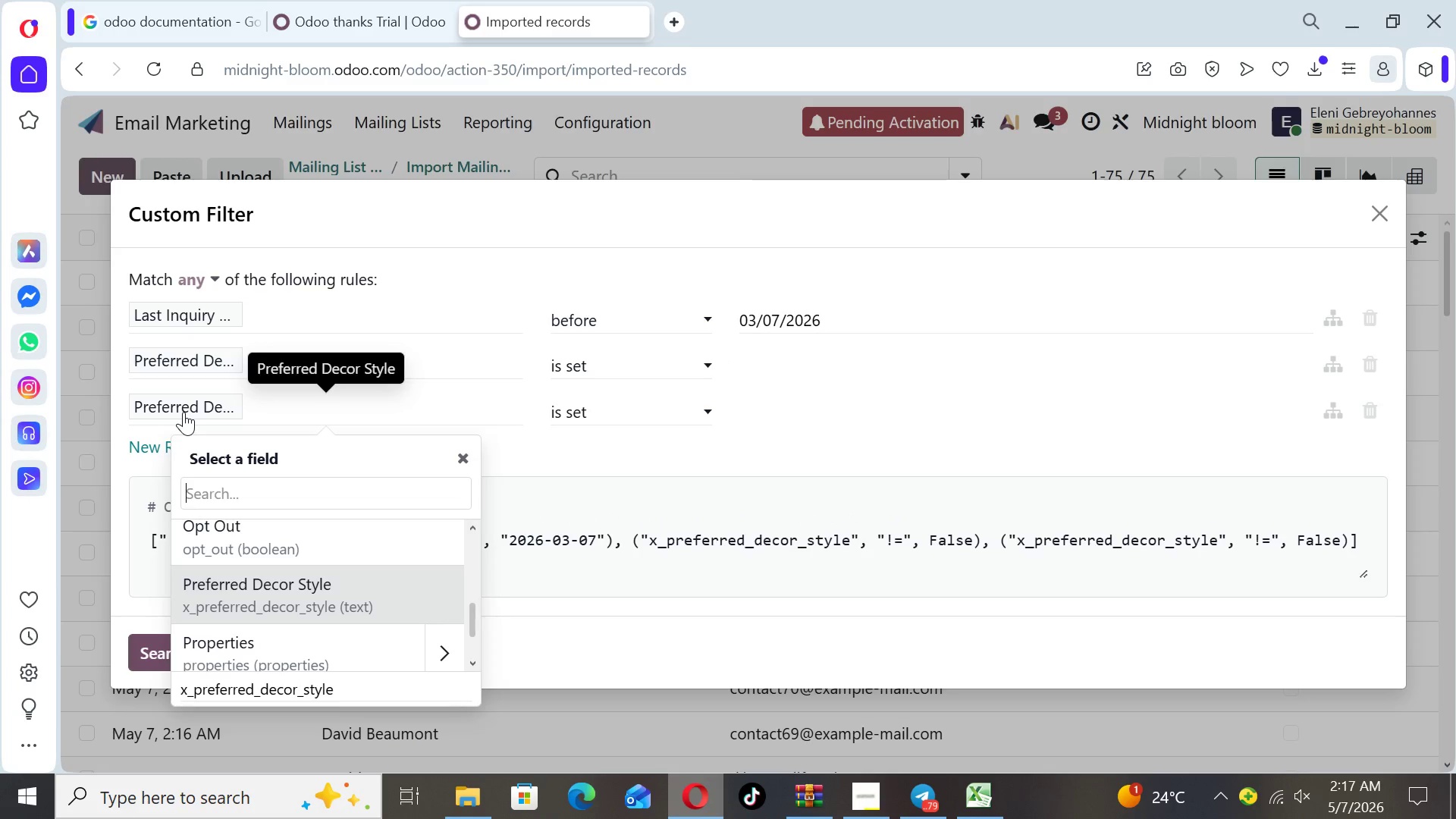 
type(ve)
key(Backspace)
key(Backspace)
type(ev)
 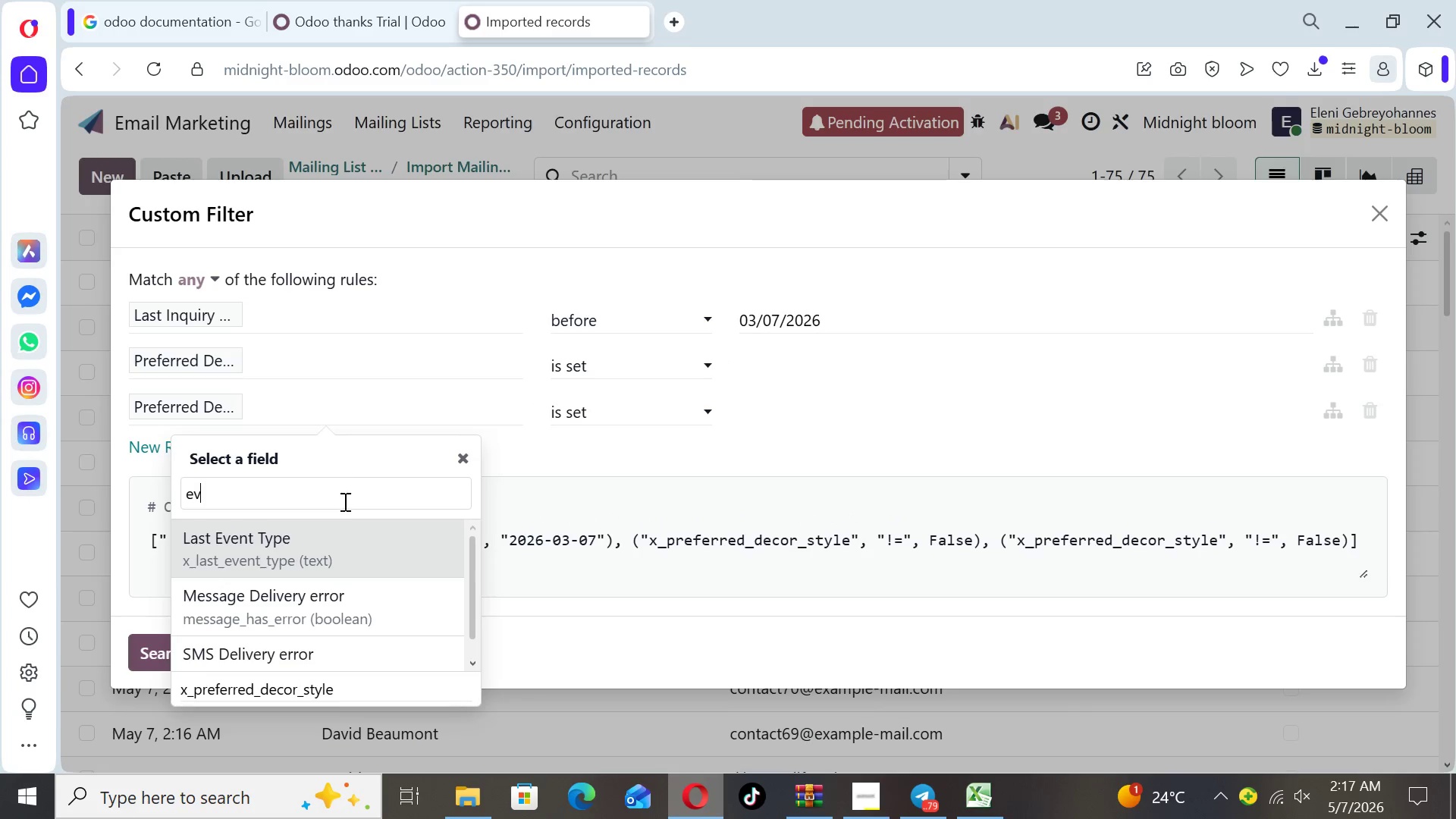 
left_click([317, 551])
 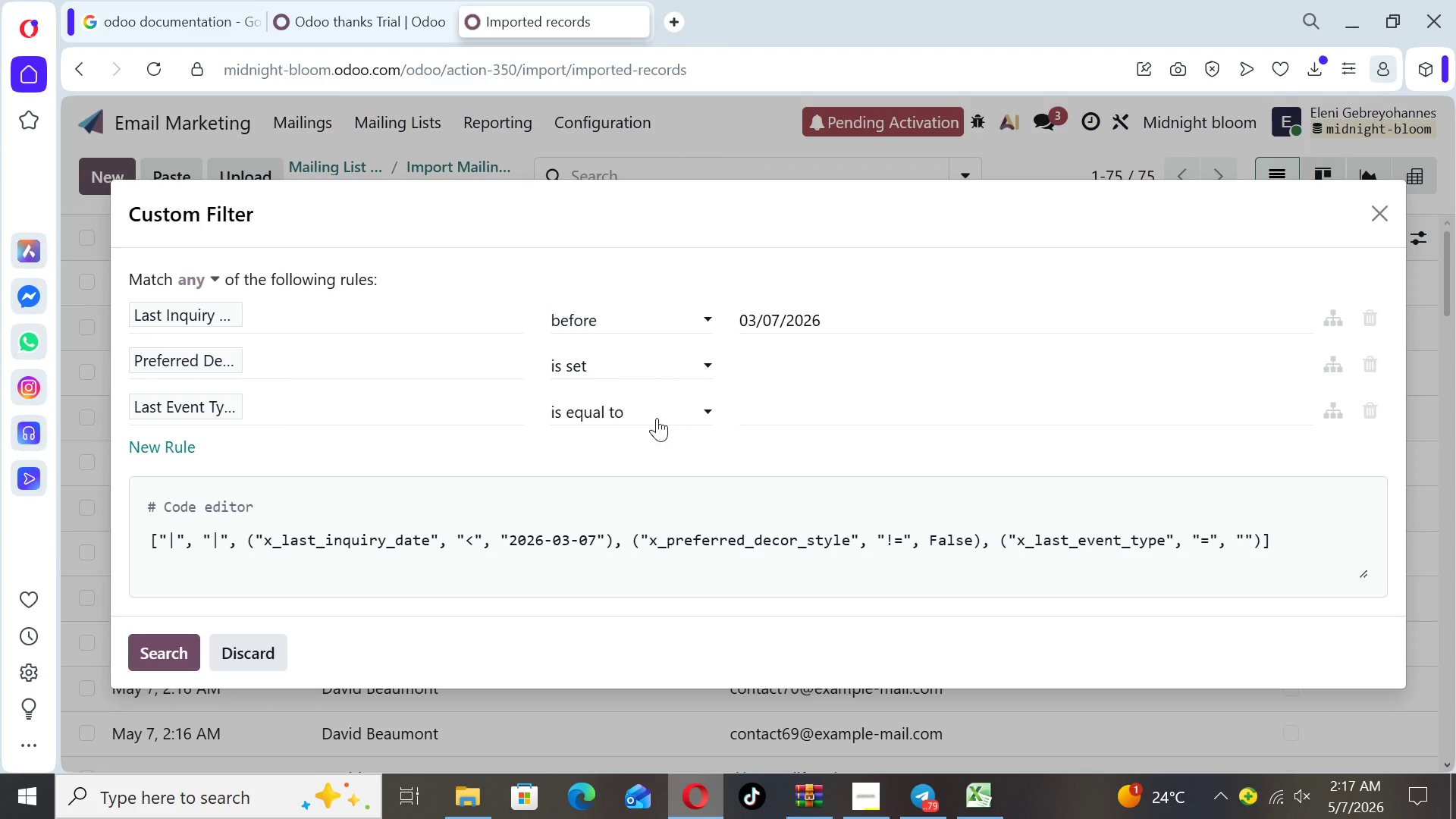 
left_click([654, 418])
 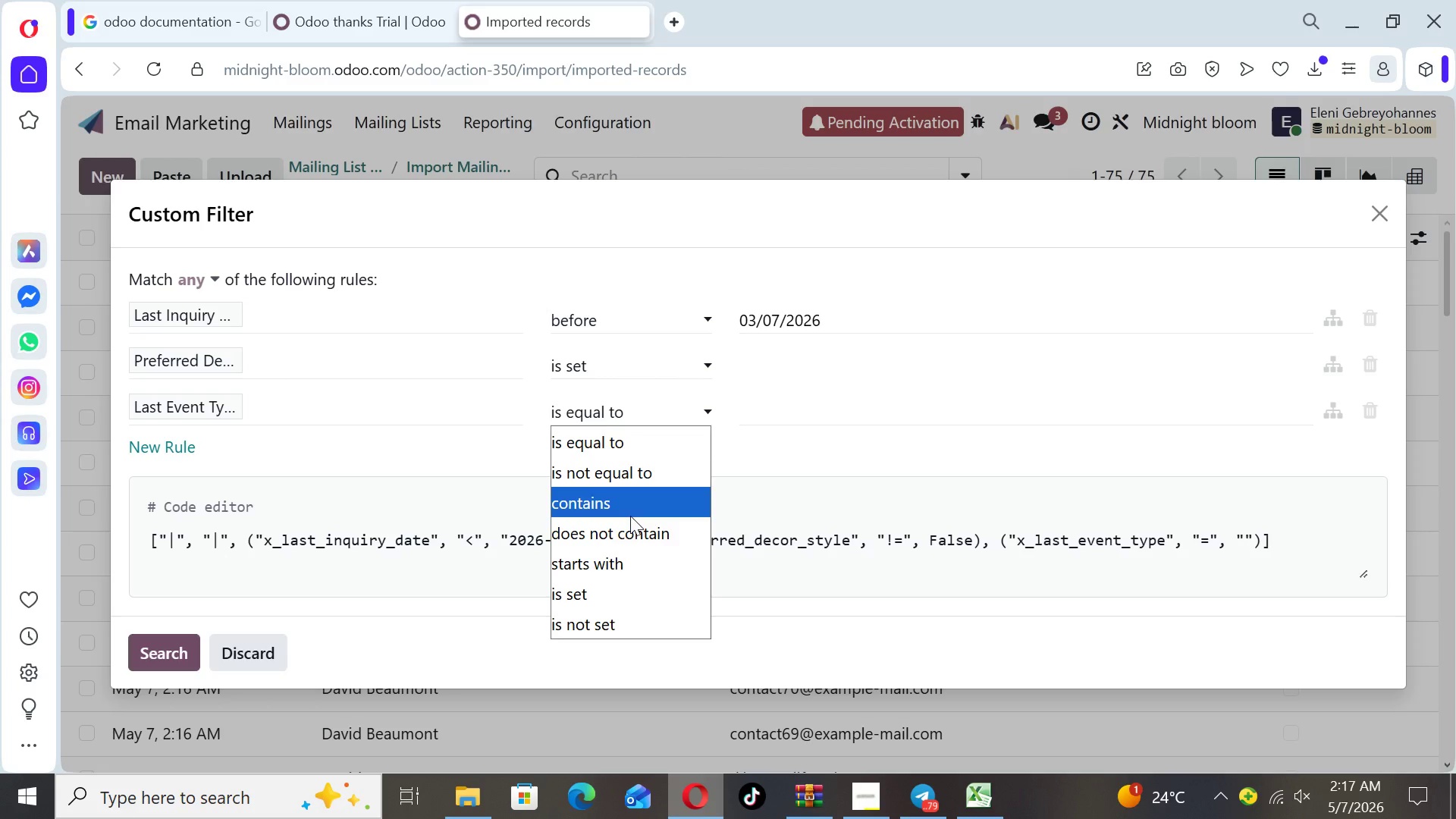 
wait(6.72)
 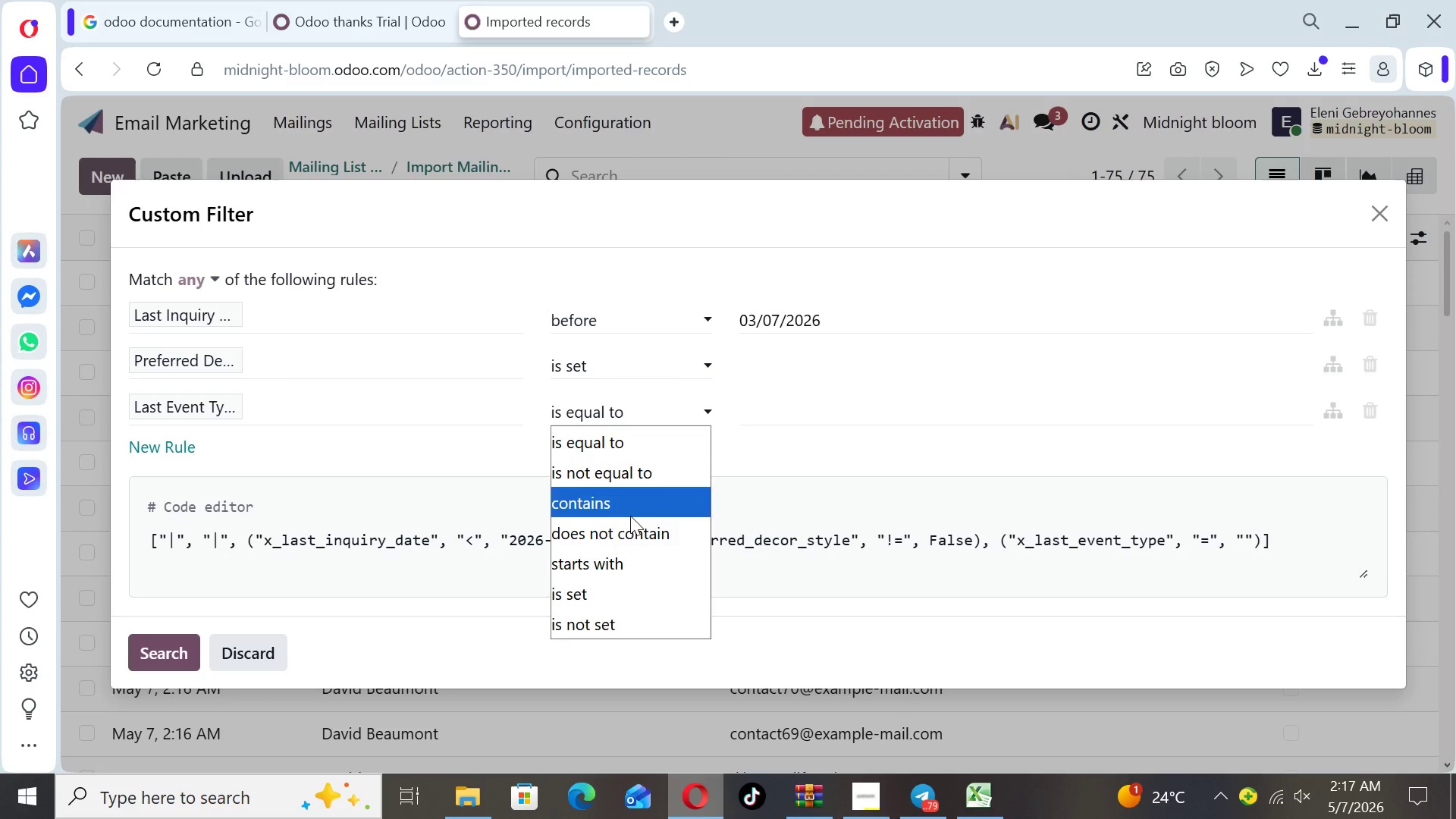 
left_click([584, 597])
 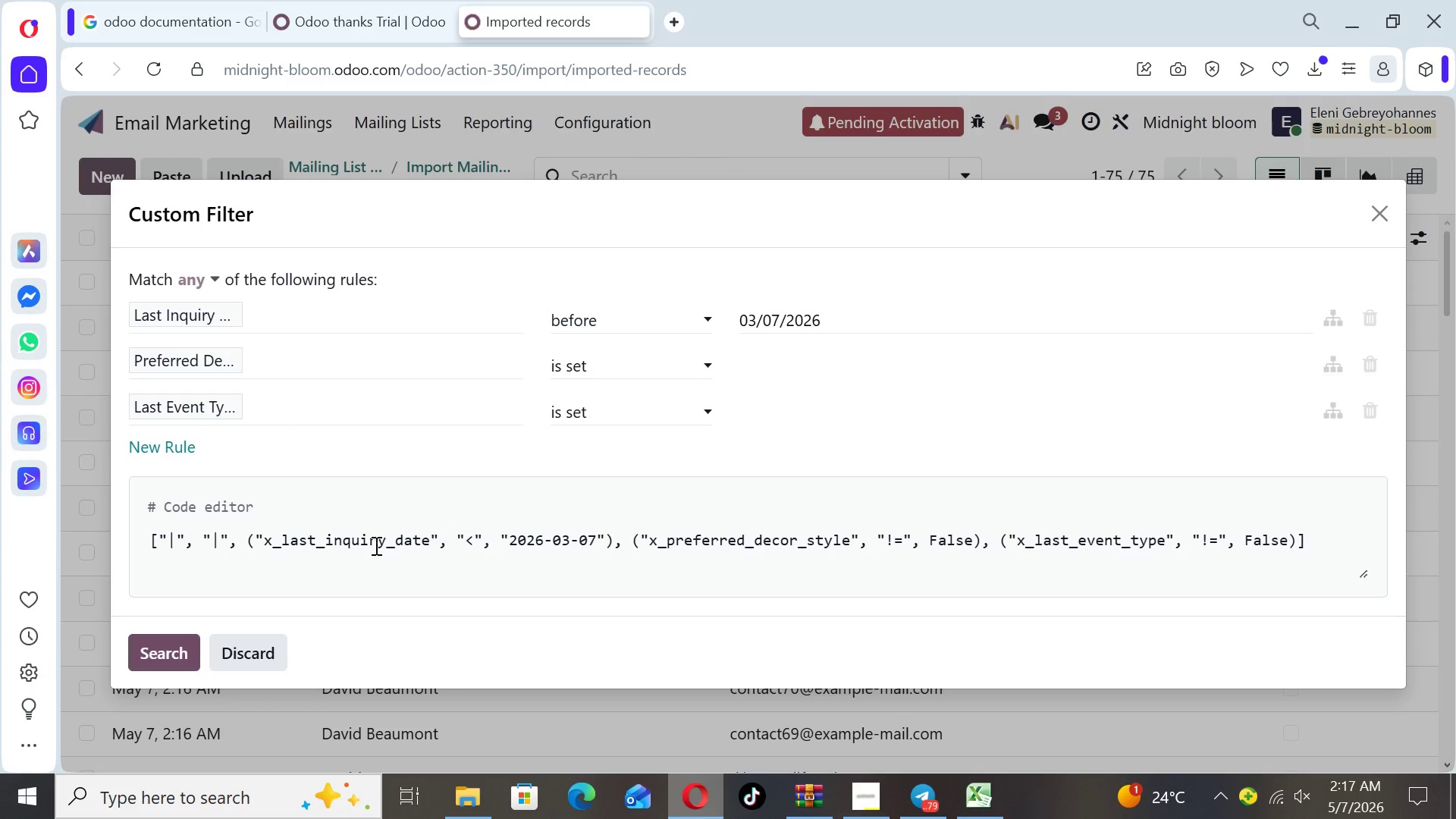 
wait(5.16)
 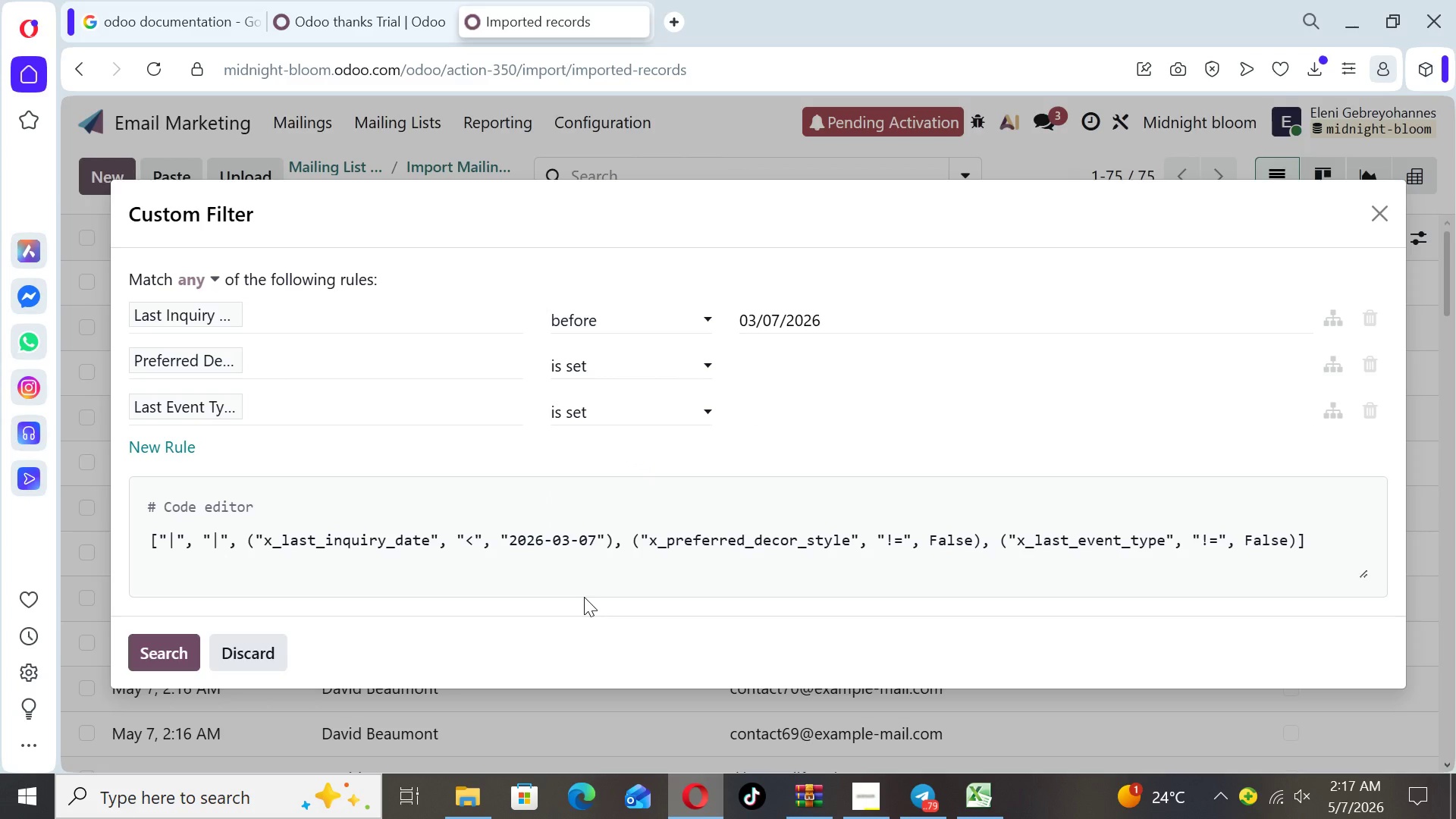 
left_click([171, 649])
 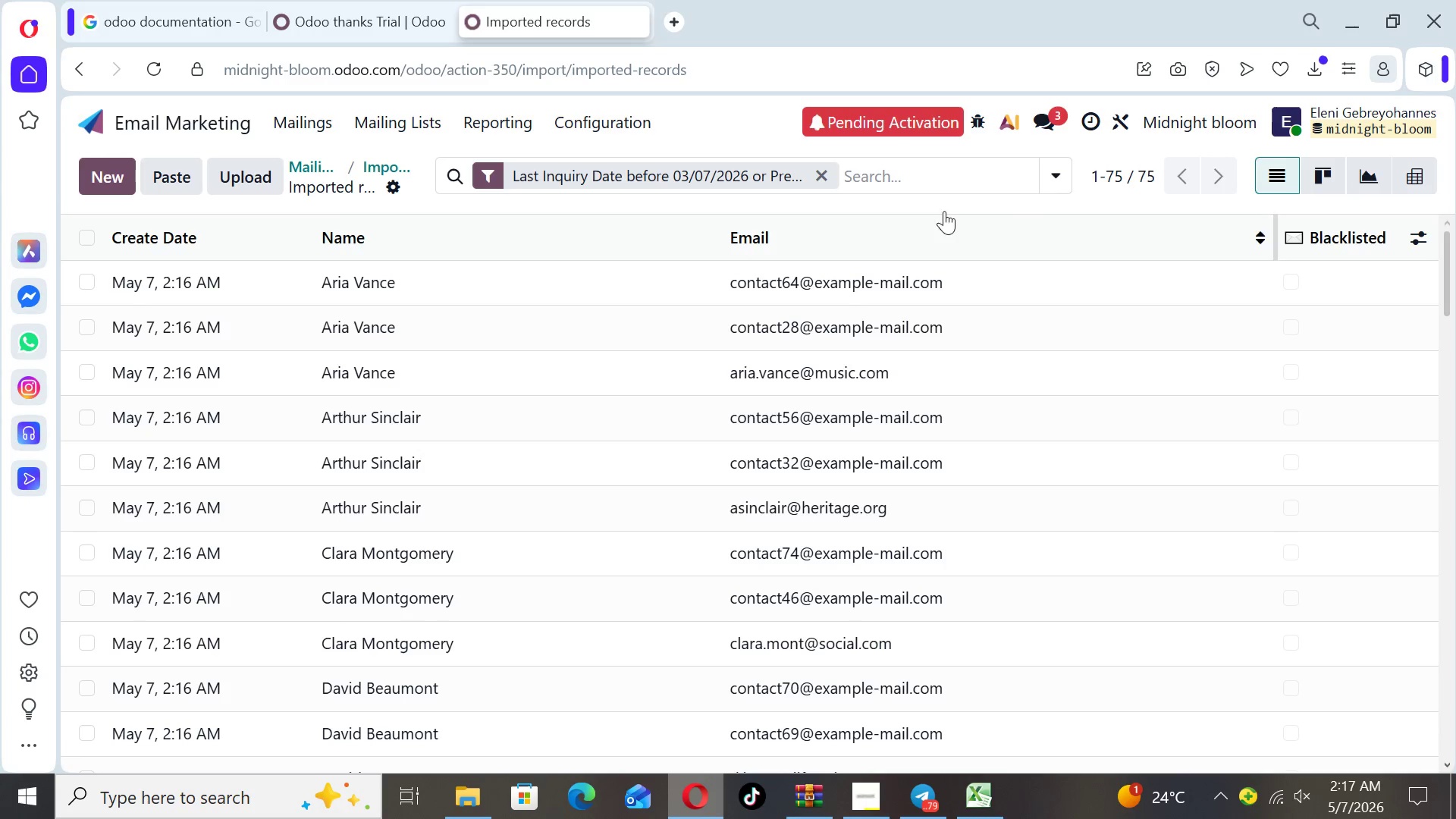 
left_click([1050, 185])
 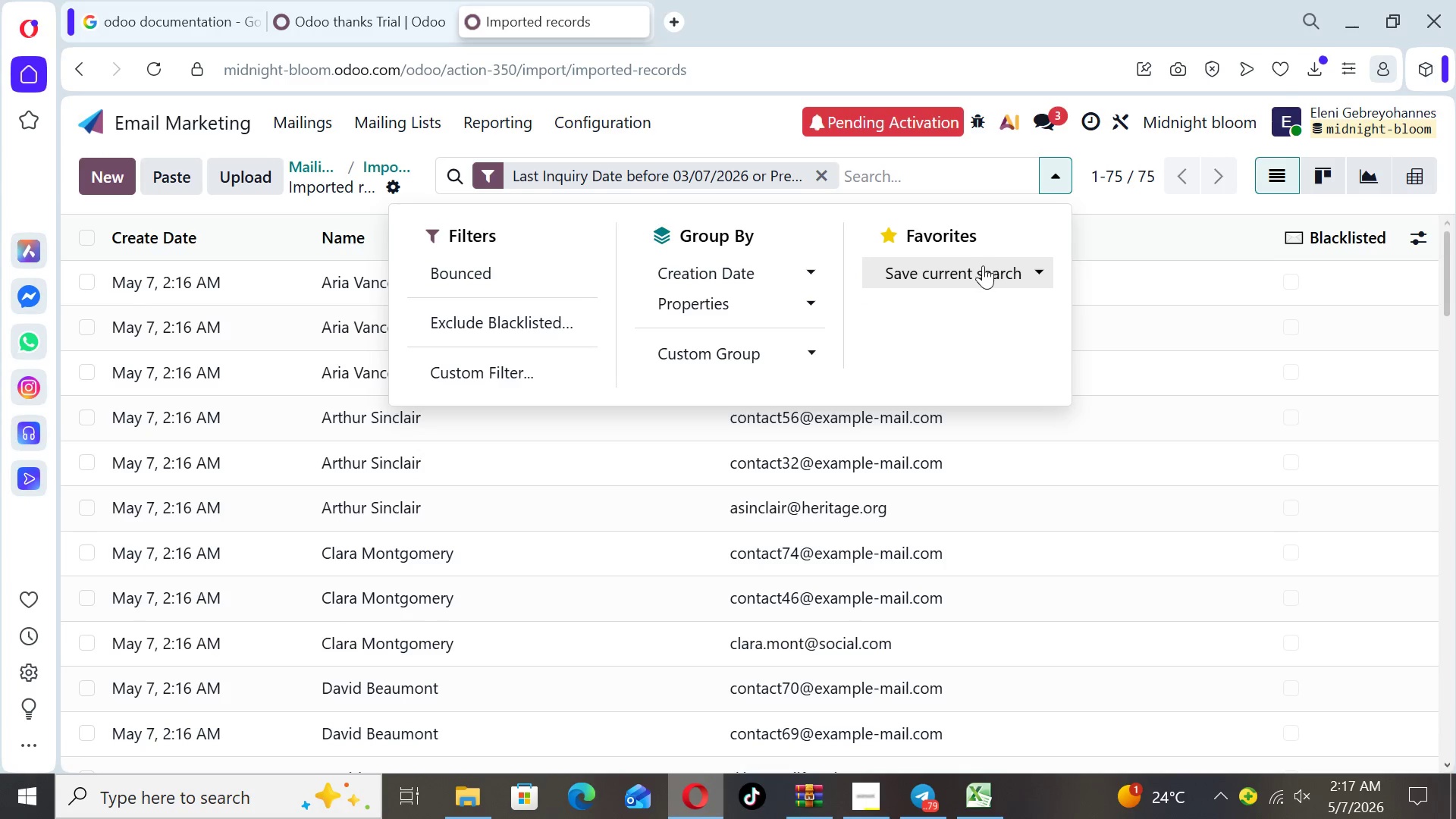 
left_click([981, 266])
 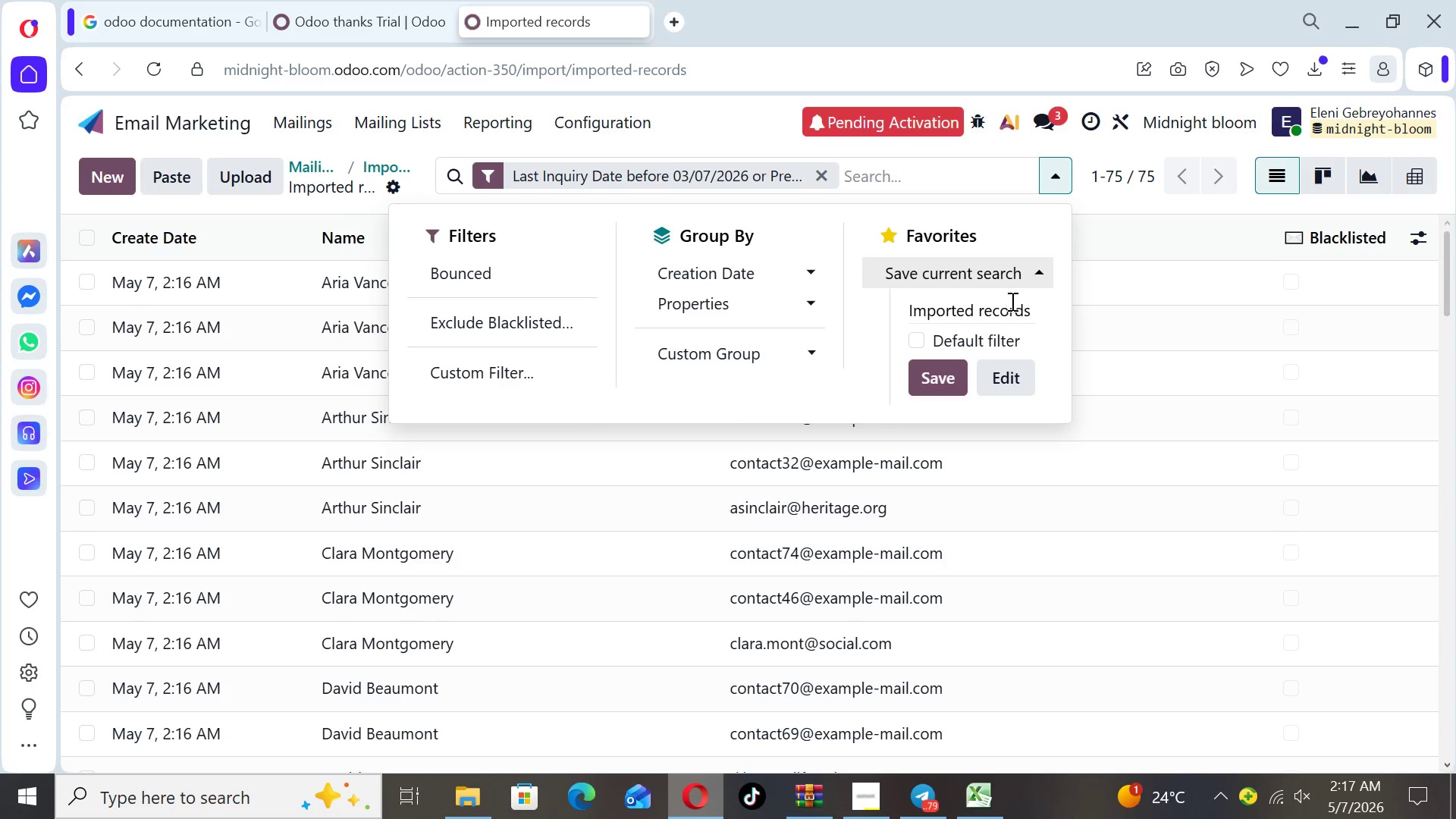 
left_click([1010, 309])
 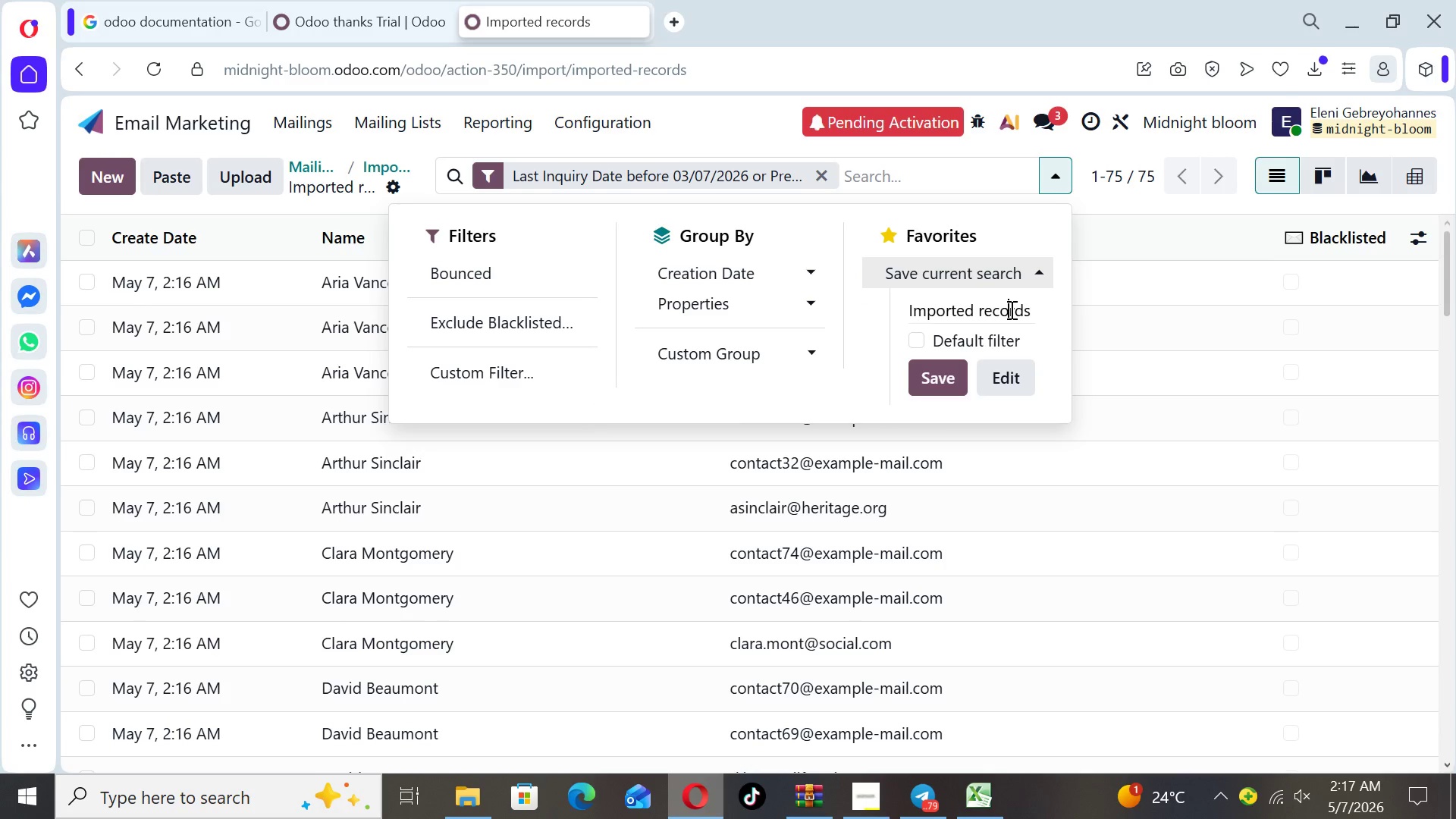 
hold_key(key=ArrowRight, duration=0.75)
 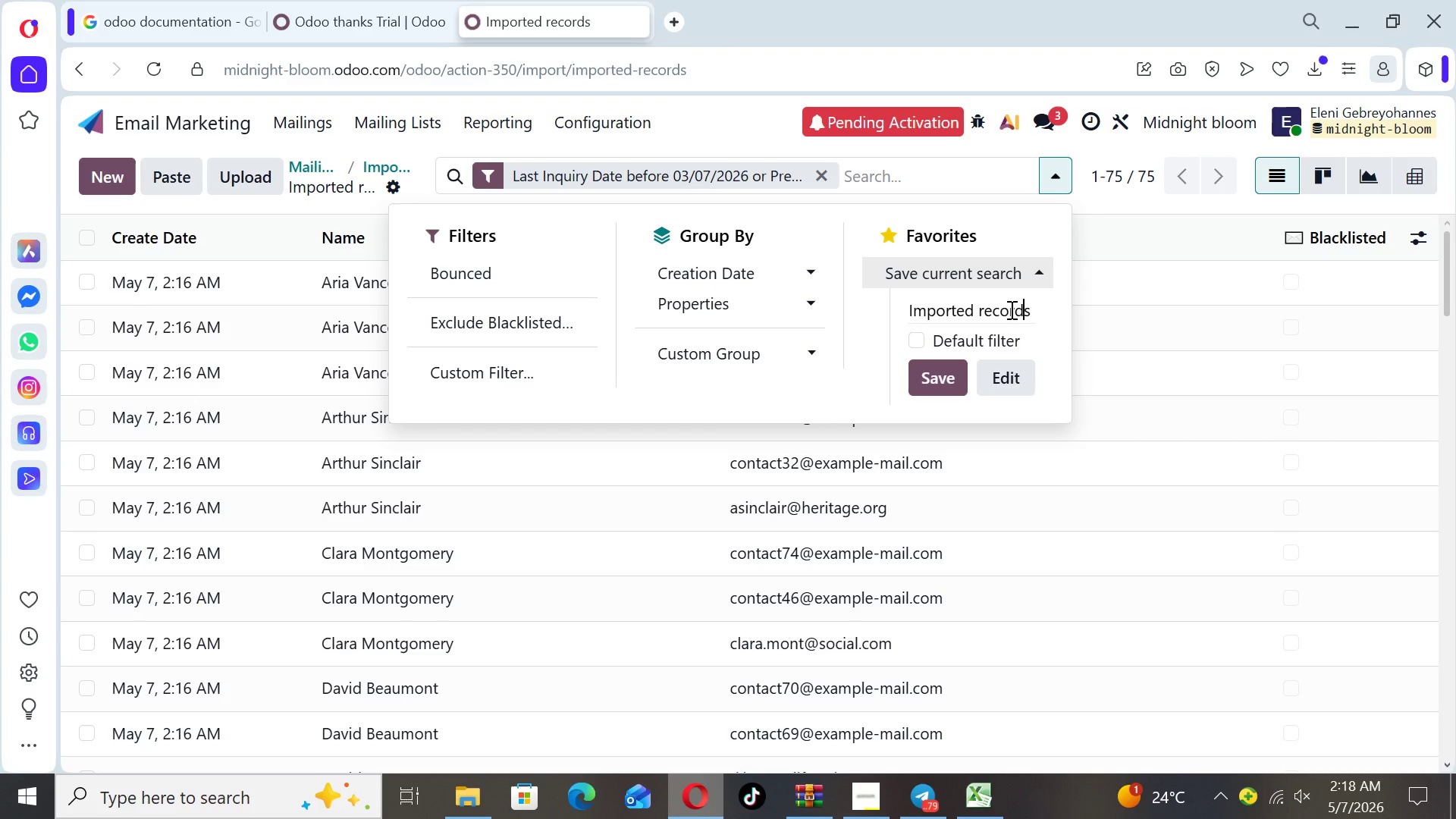 
key(ArrowRight)
 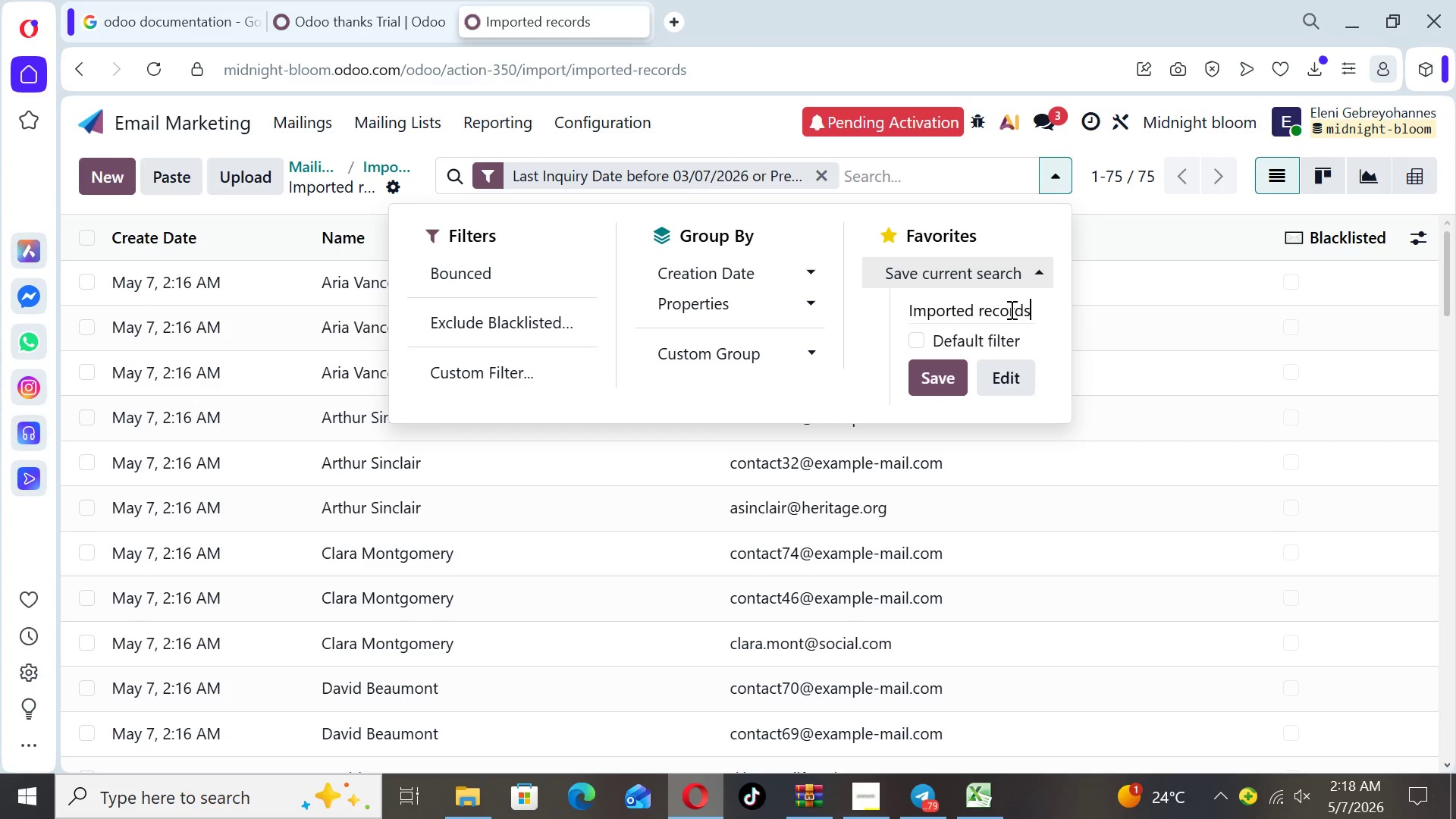 
key(ArrowRight)
 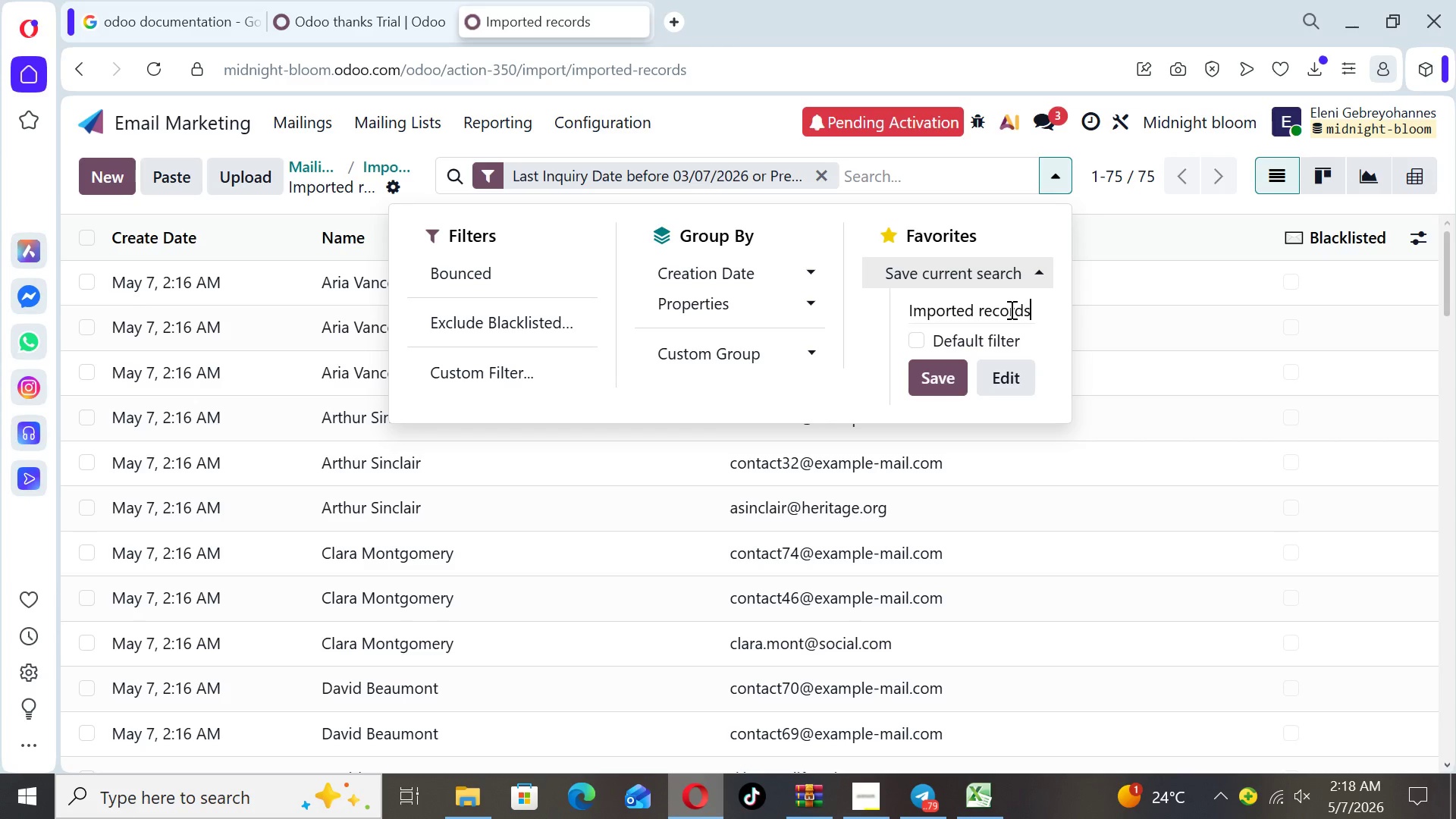 
key(ArrowRight)
 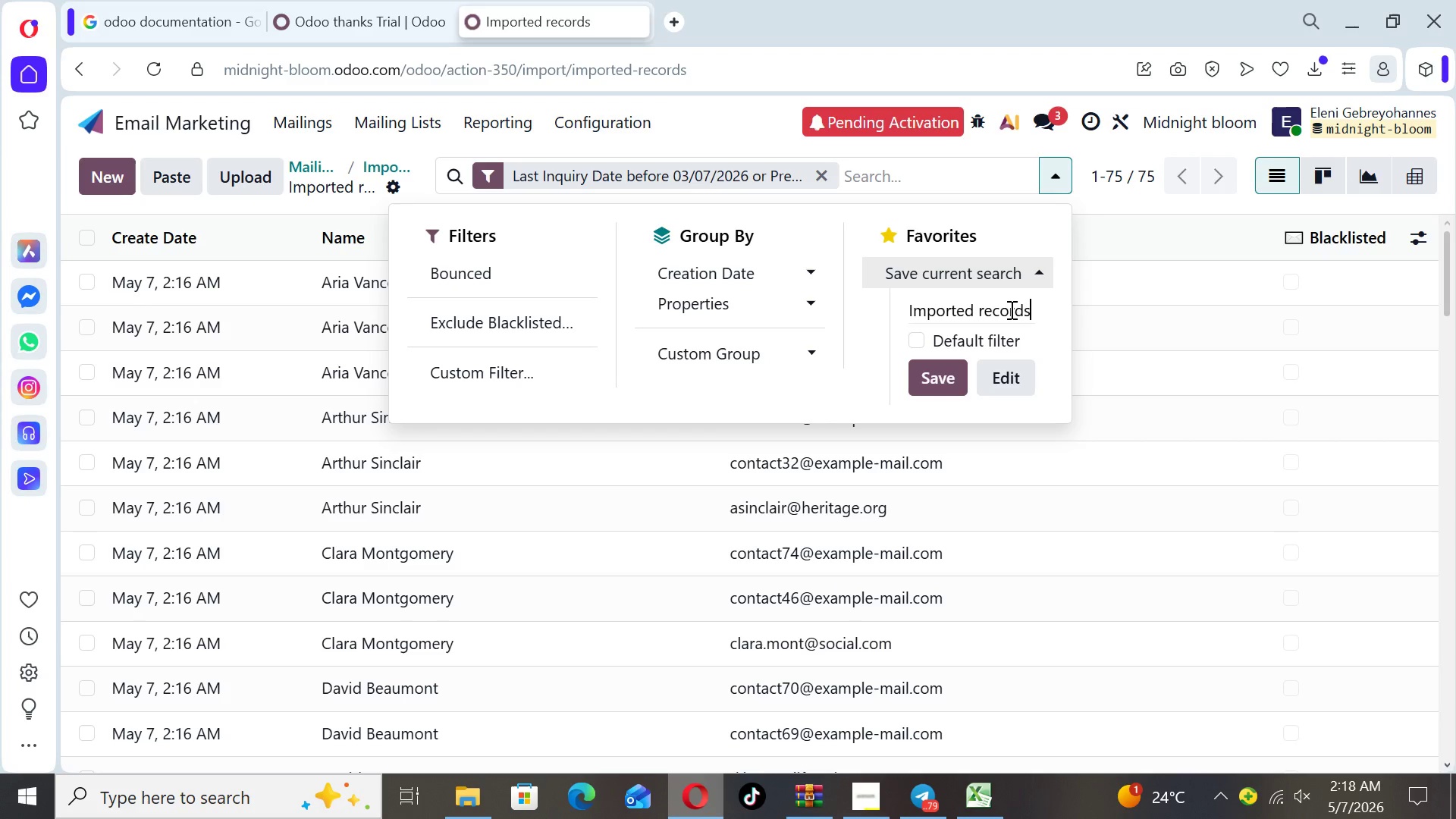 
key(ArrowRight)
 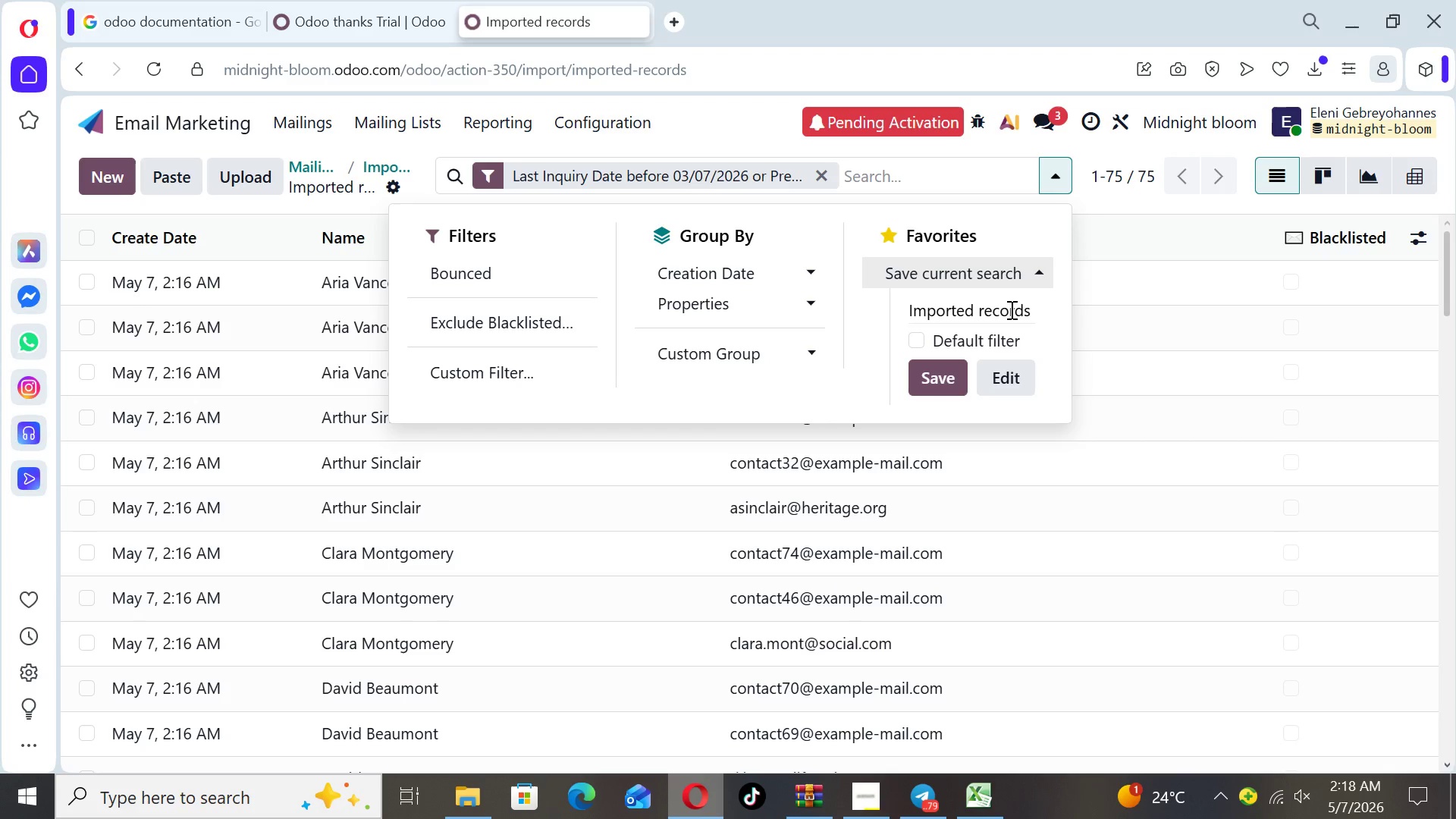 
key(Backspace)
key(Backspace)
key(Backspace)
key(Backspace)
key(Backspace)
key(Backspace)
key(Backspace)
key(Backspace)
key(Backspace)
key(Backspace)
key(Backspace)
key(Backspace)
key(Backspace)
key(Backspace)
key(Backspace)
key(Backspace)
type(High-Interest )
 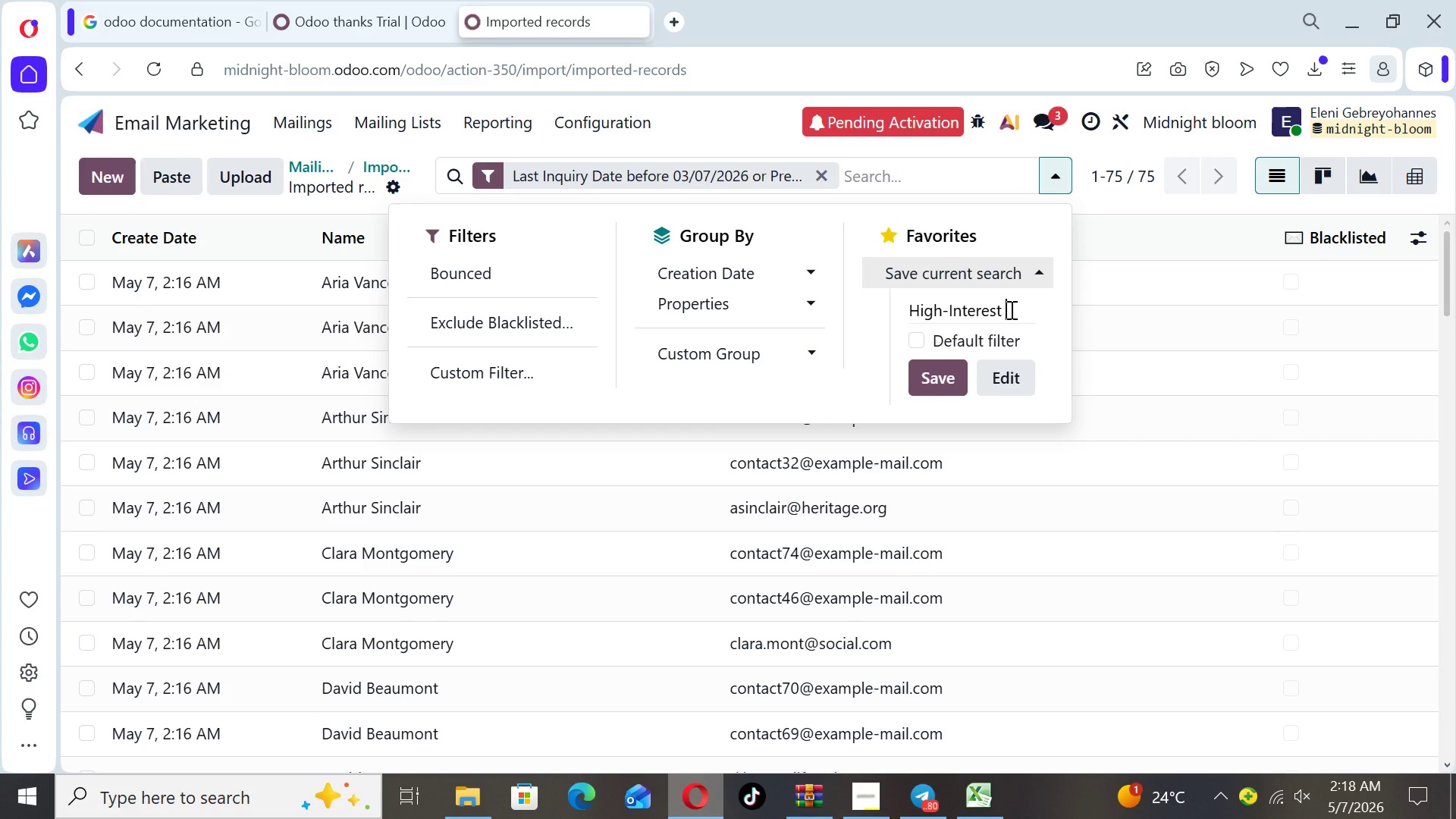 
type(Past Inquiries)
 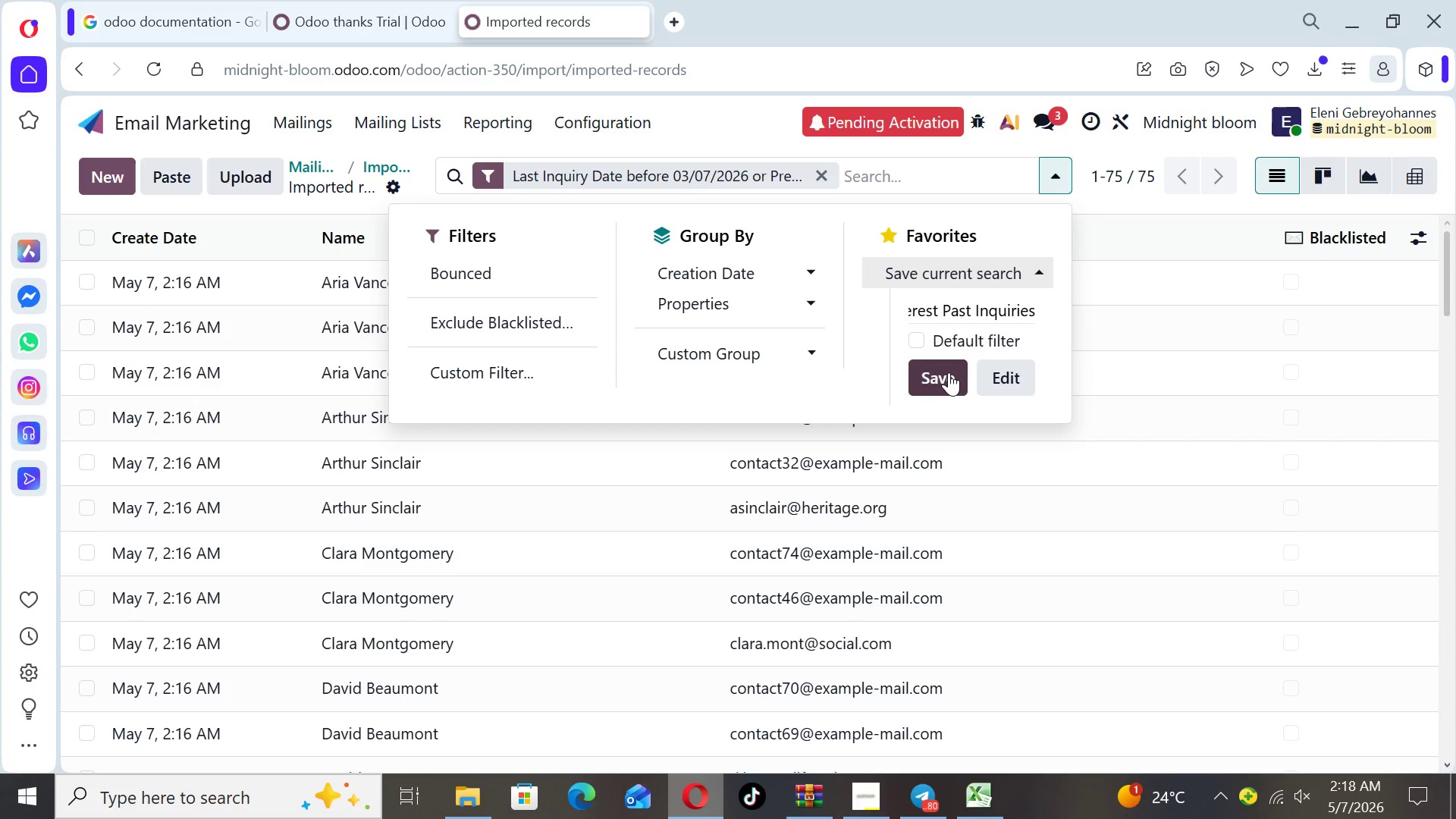 
left_click([949, 372])
 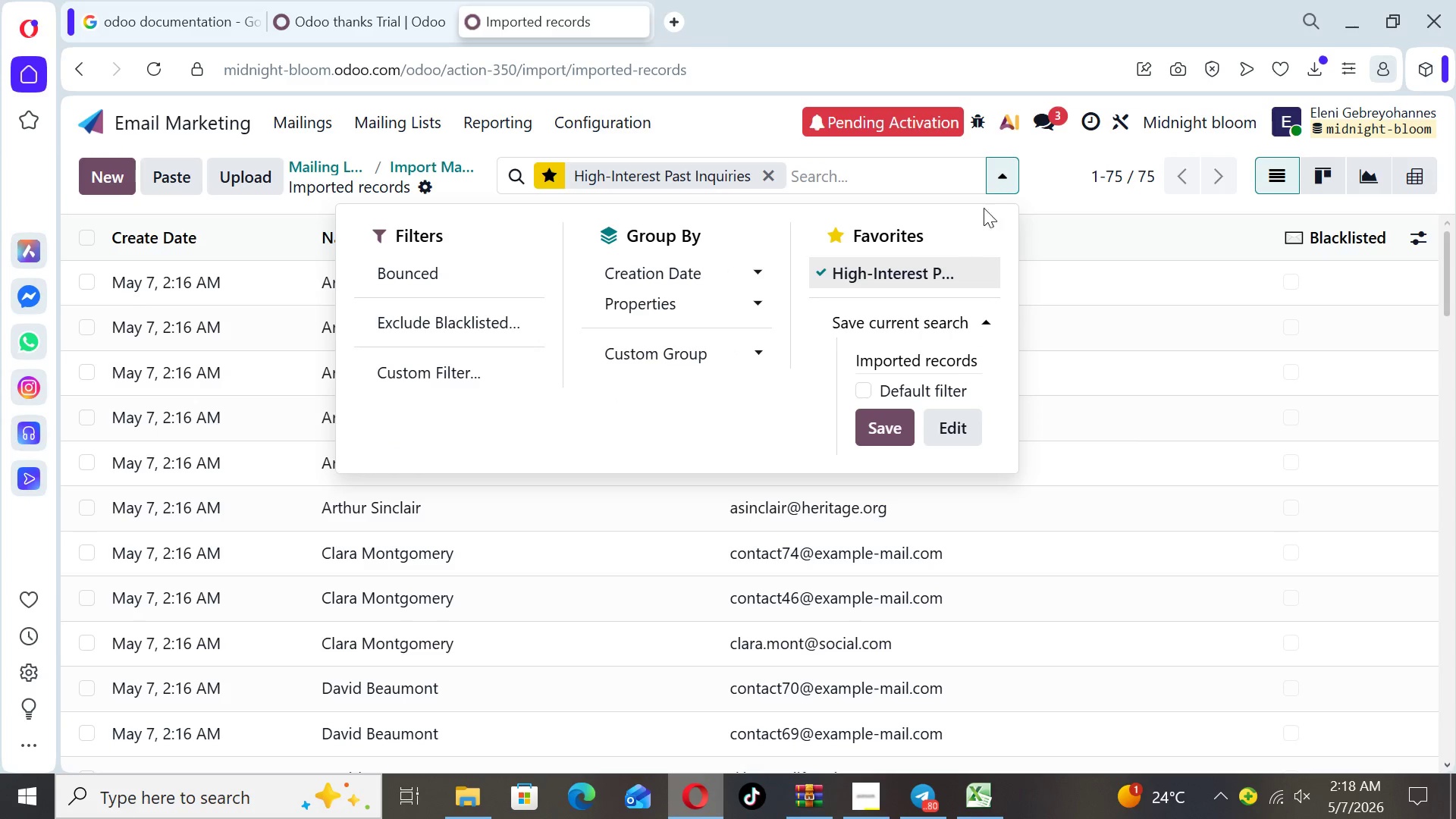 
left_click([1002, 173])
 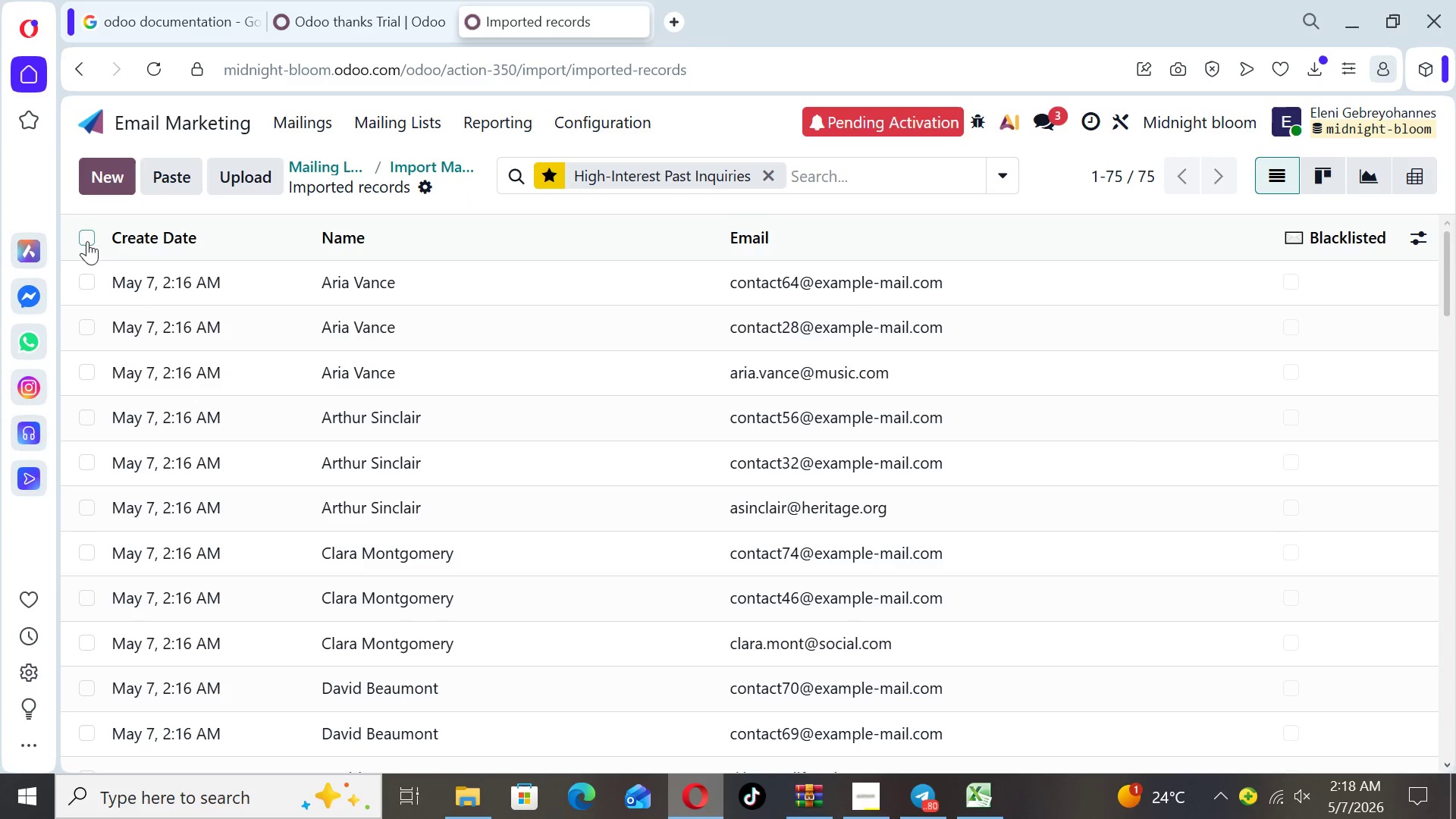 
left_click([85, 237])
 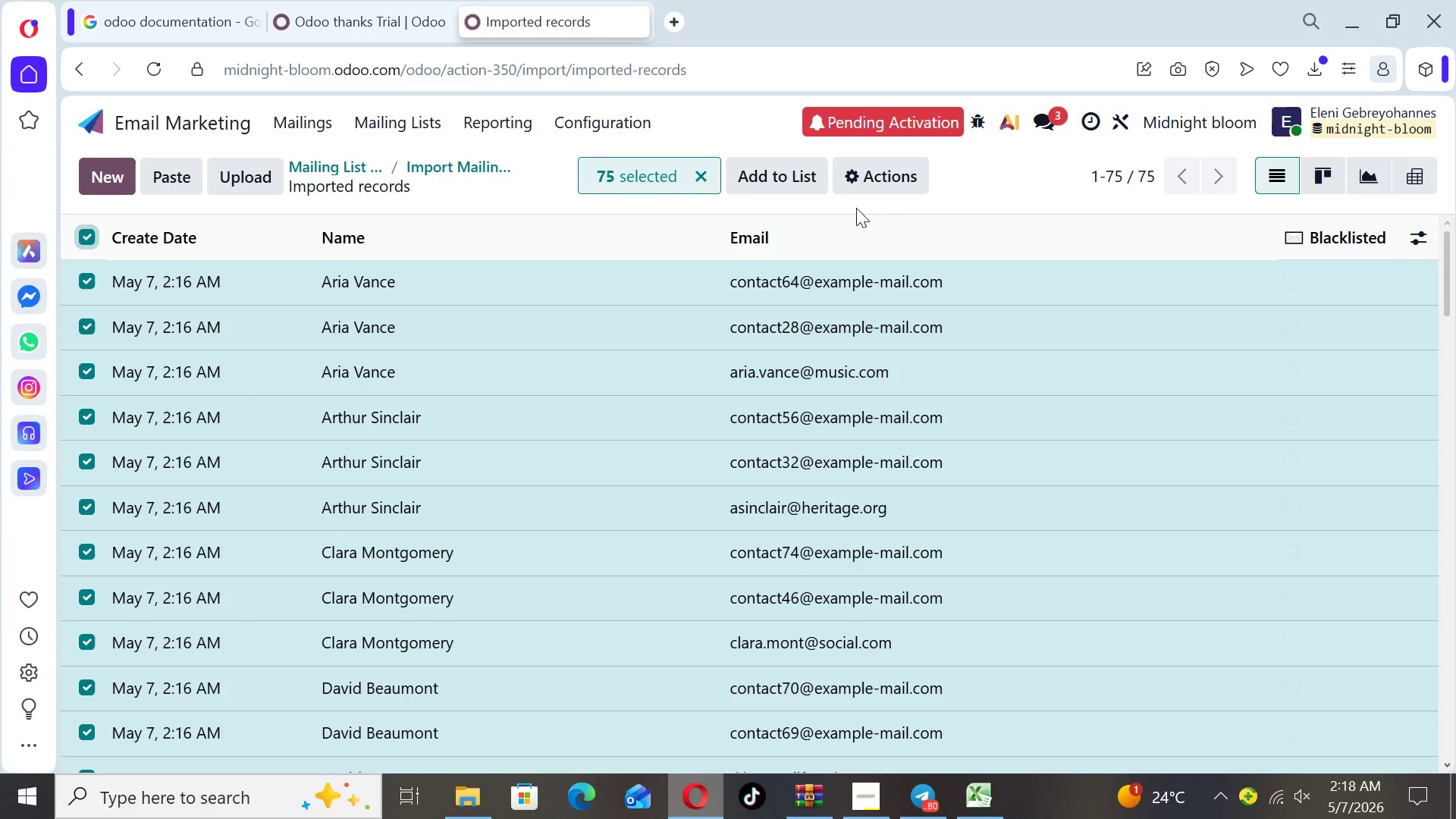 
left_click([884, 180])
 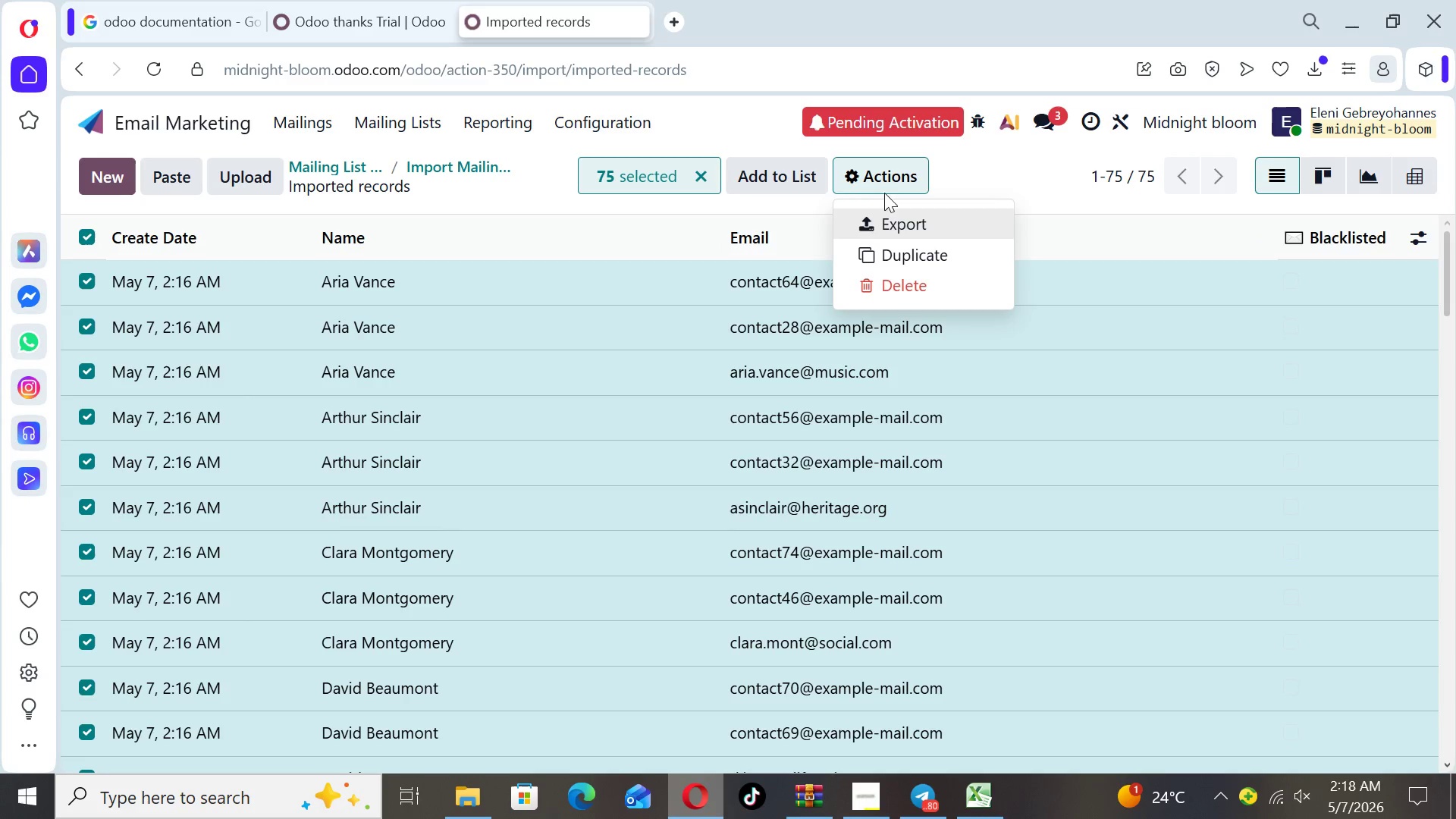 
left_click([790, 162])
 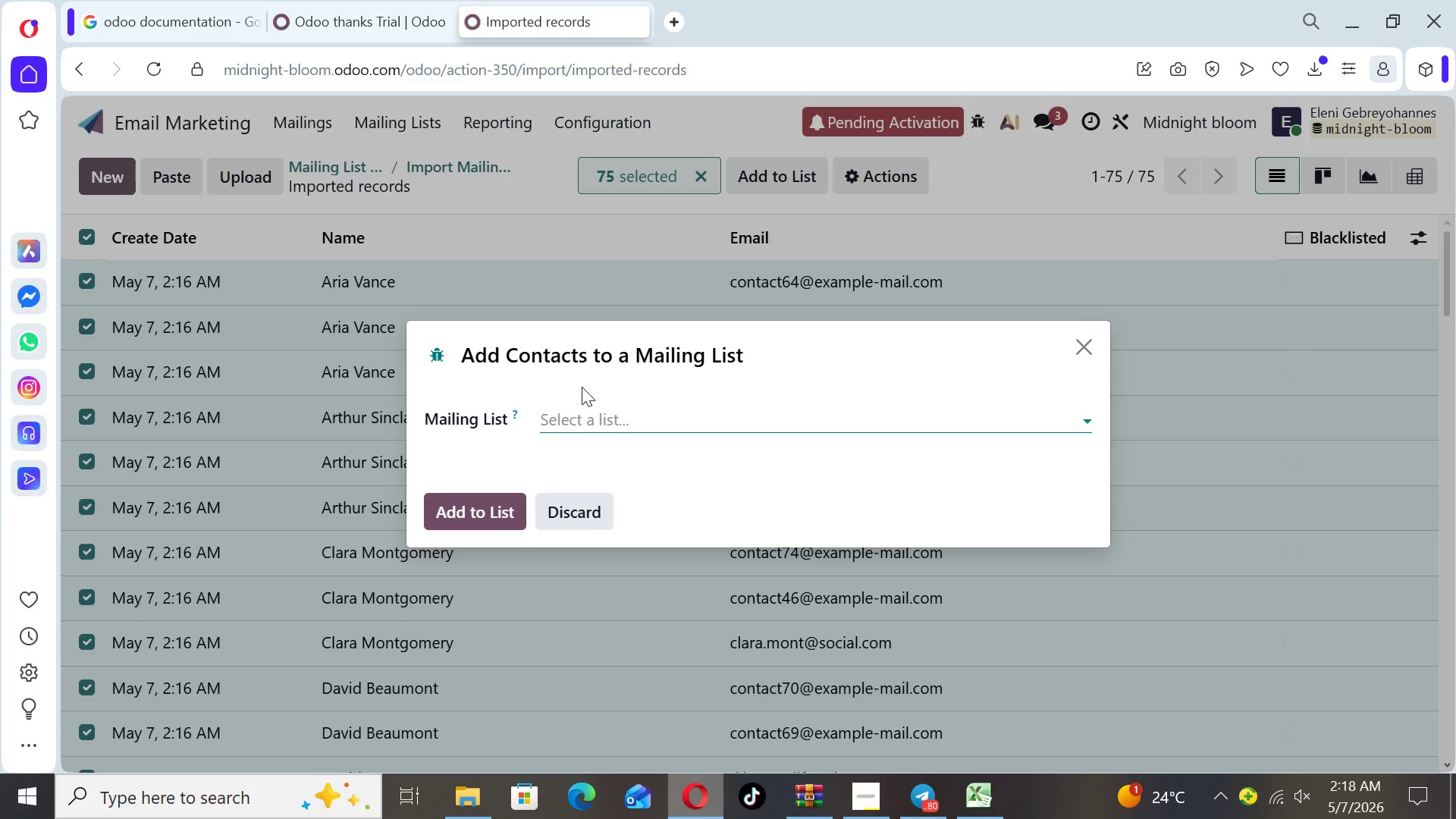 
left_click([576, 410])
 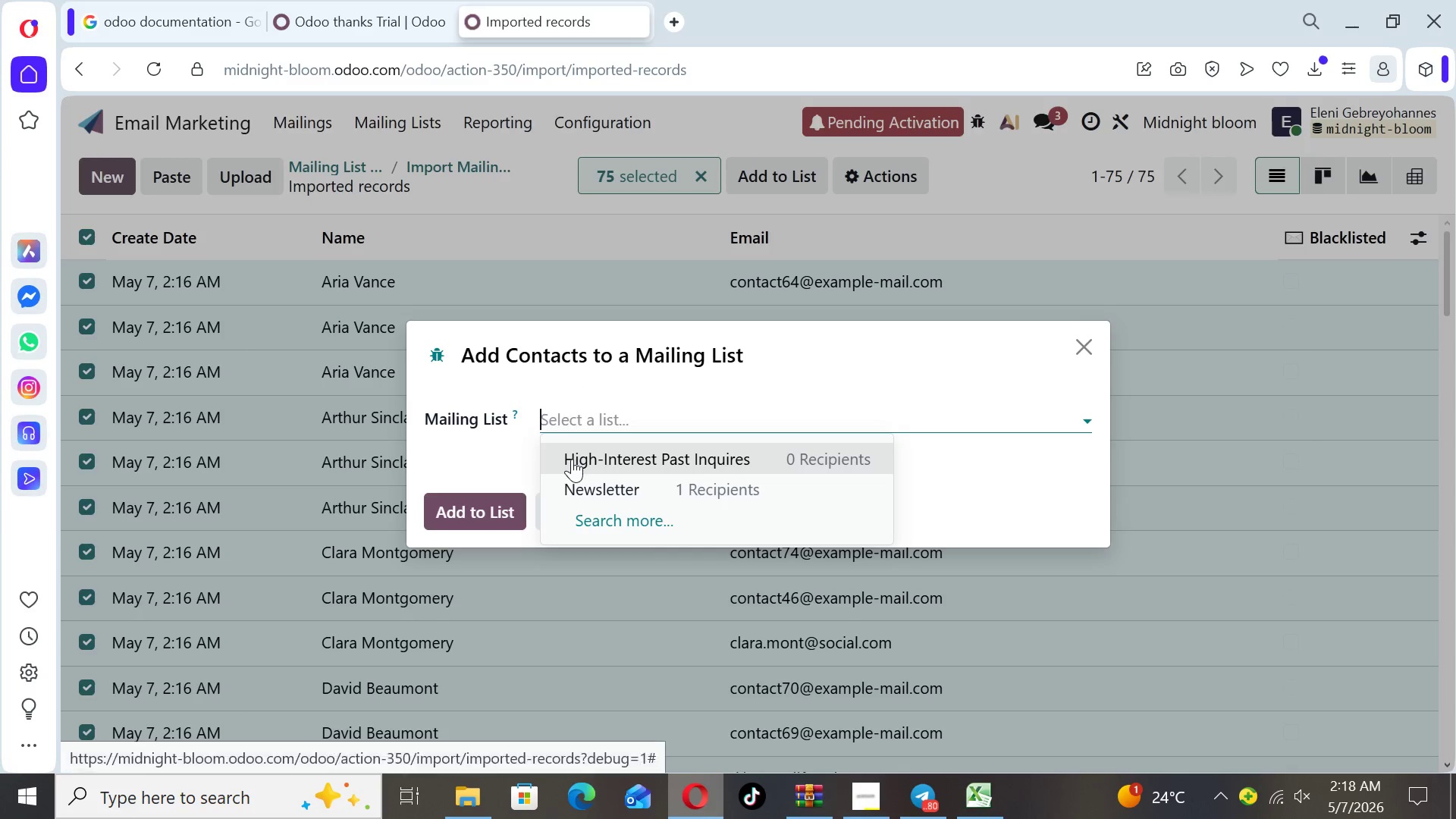 
left_click([572, 459])
 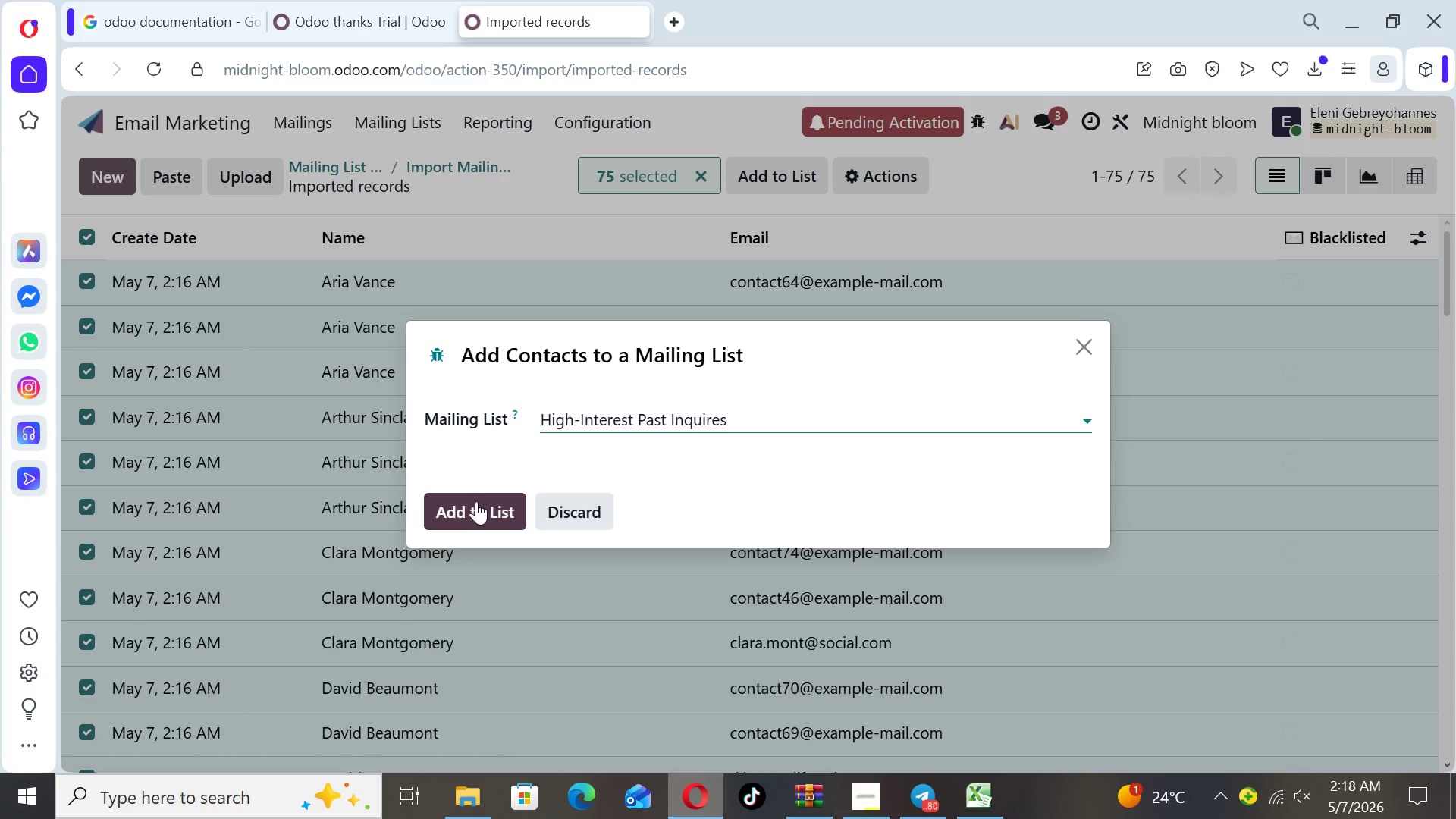 
left_click([473, 504])
 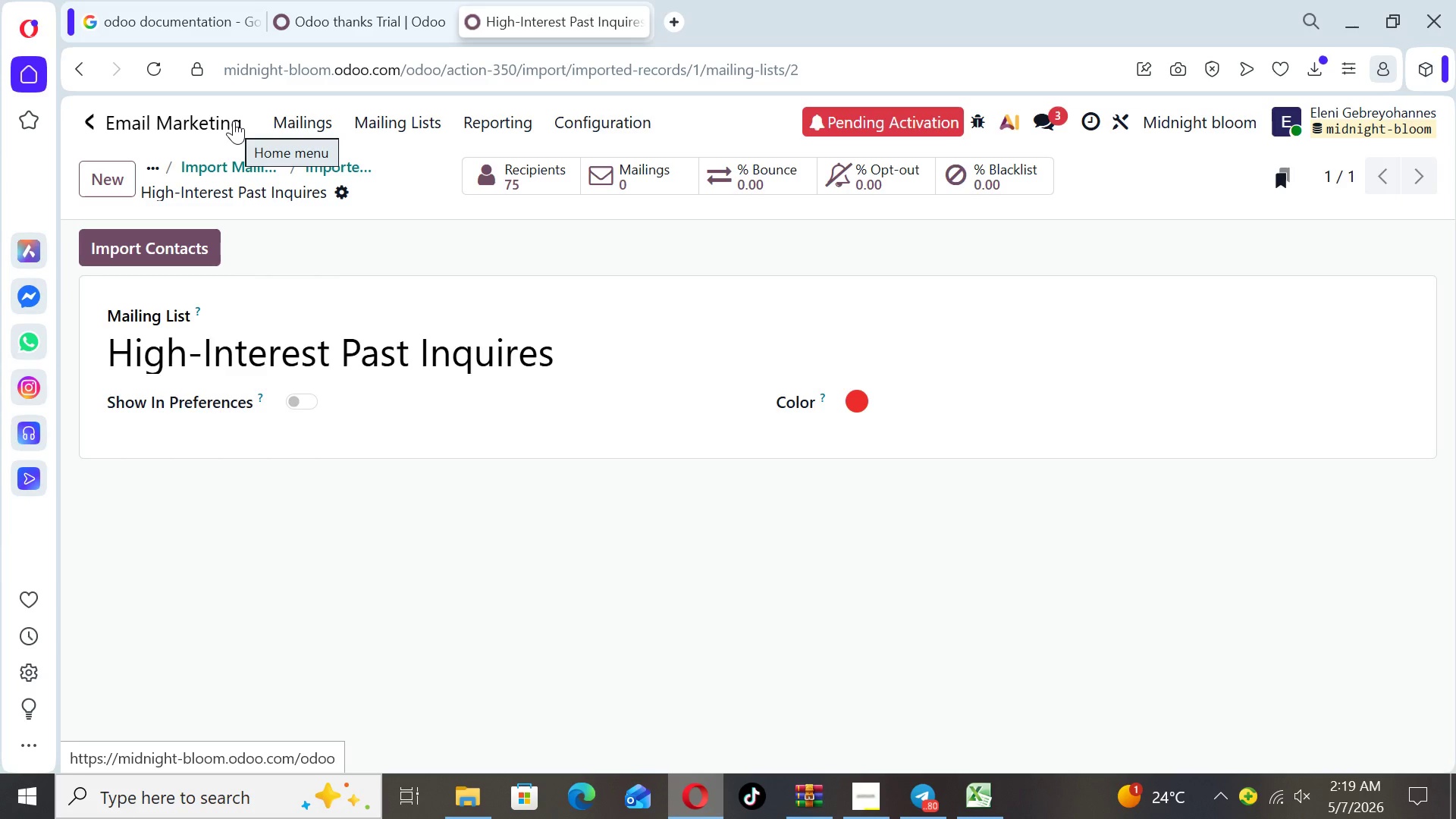 
wait(46.28)
 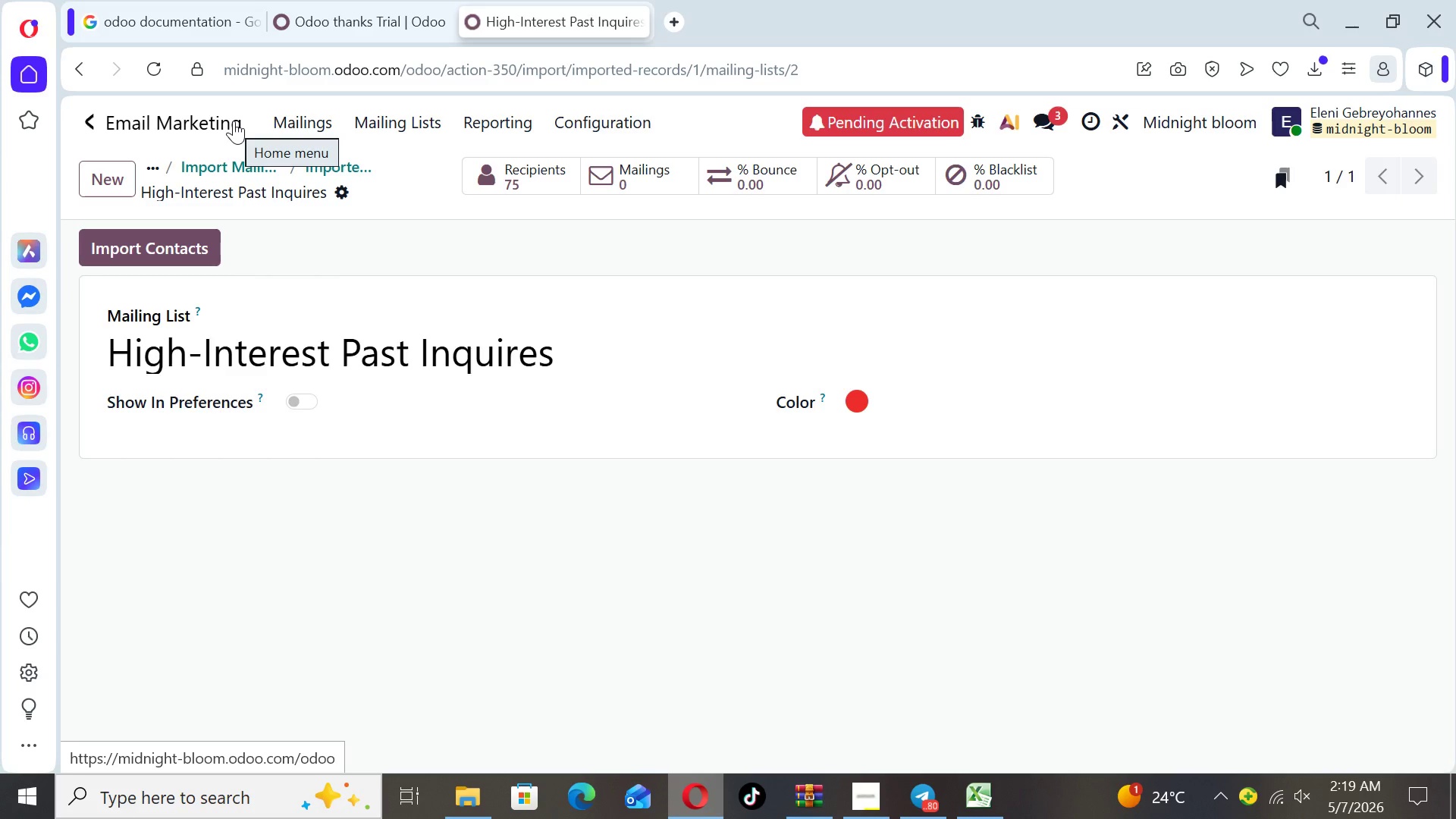 
left_click([97, 120])
 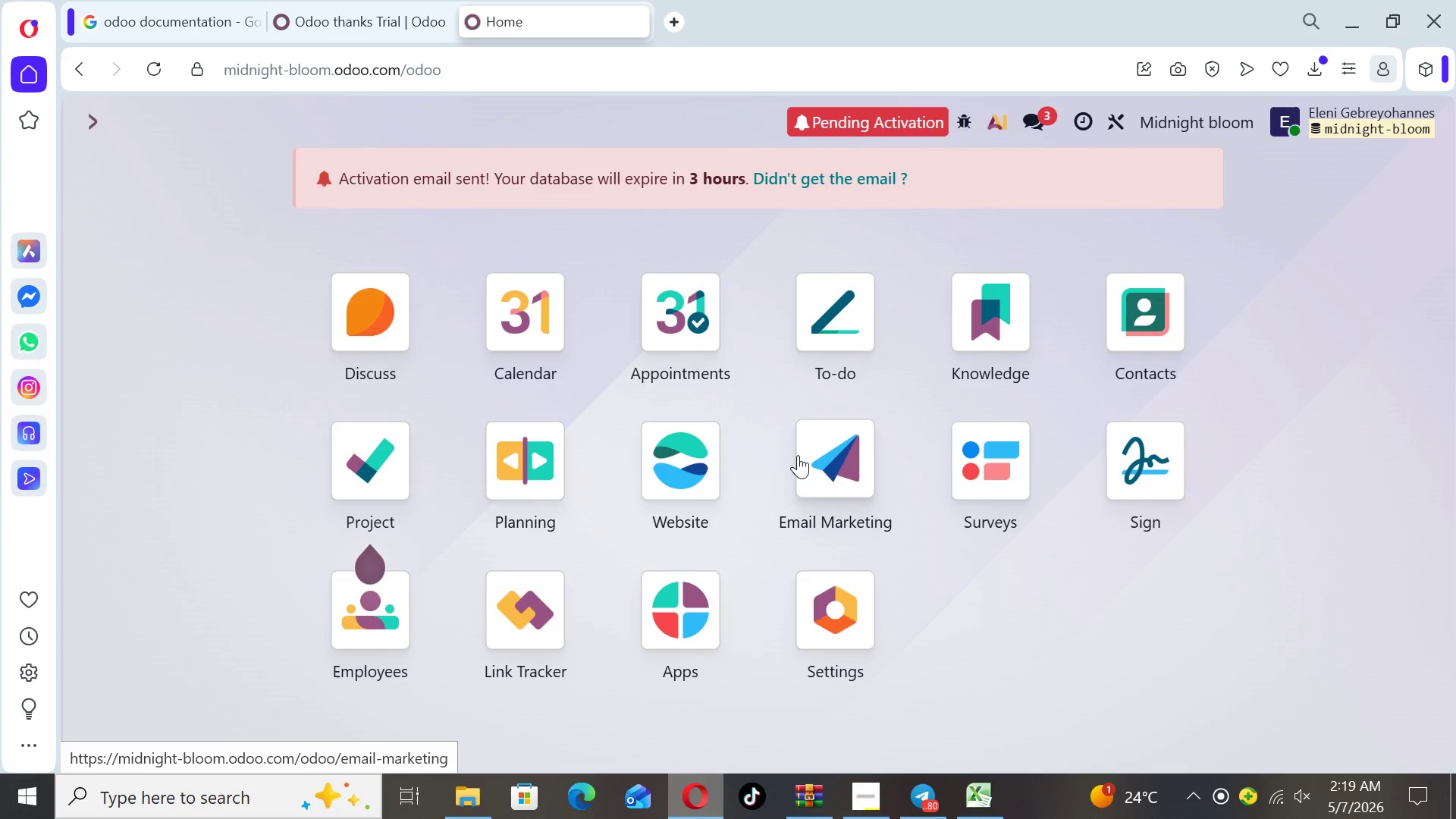 
type(/ap)
 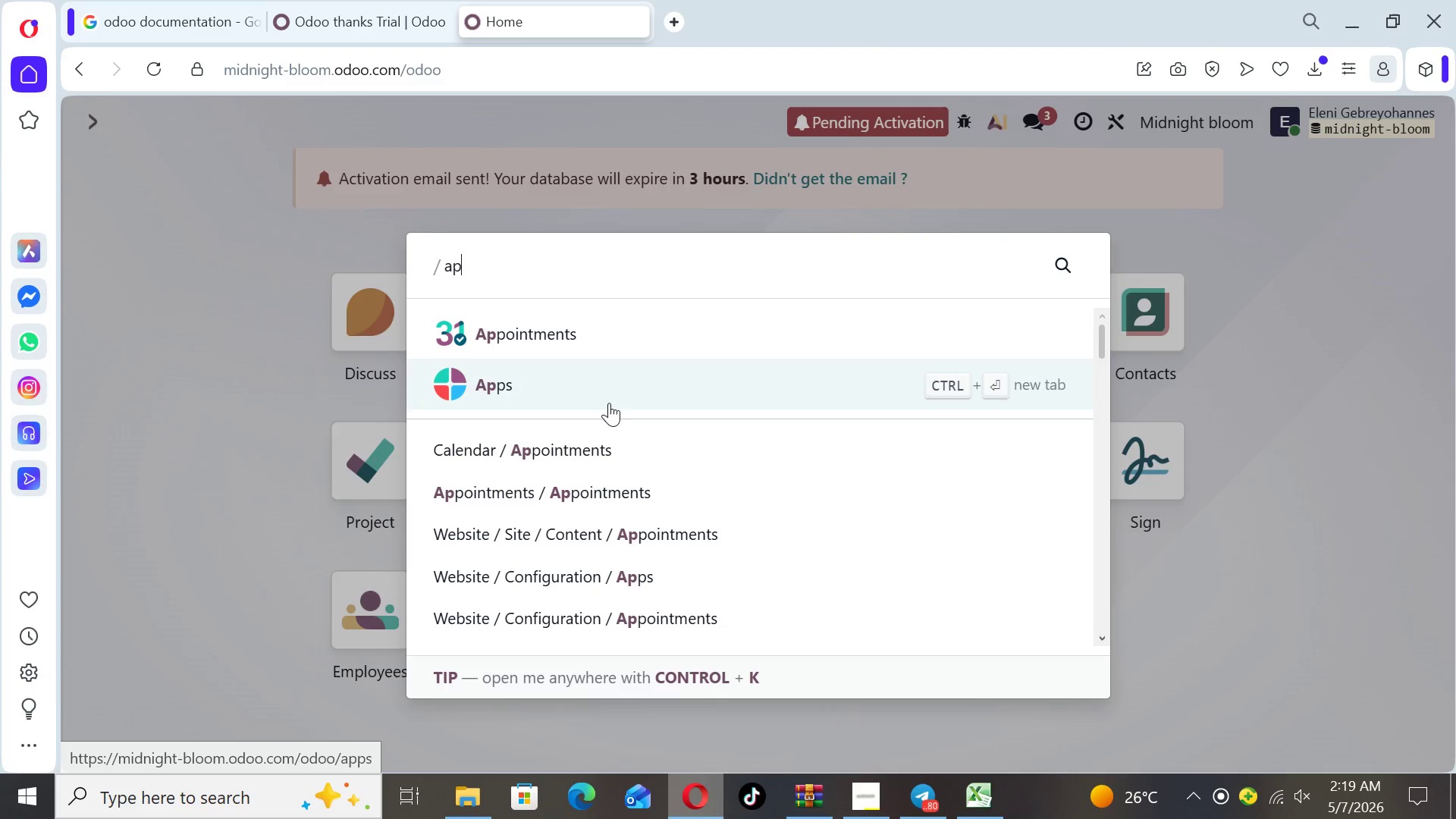 
left_click([604, 377])
 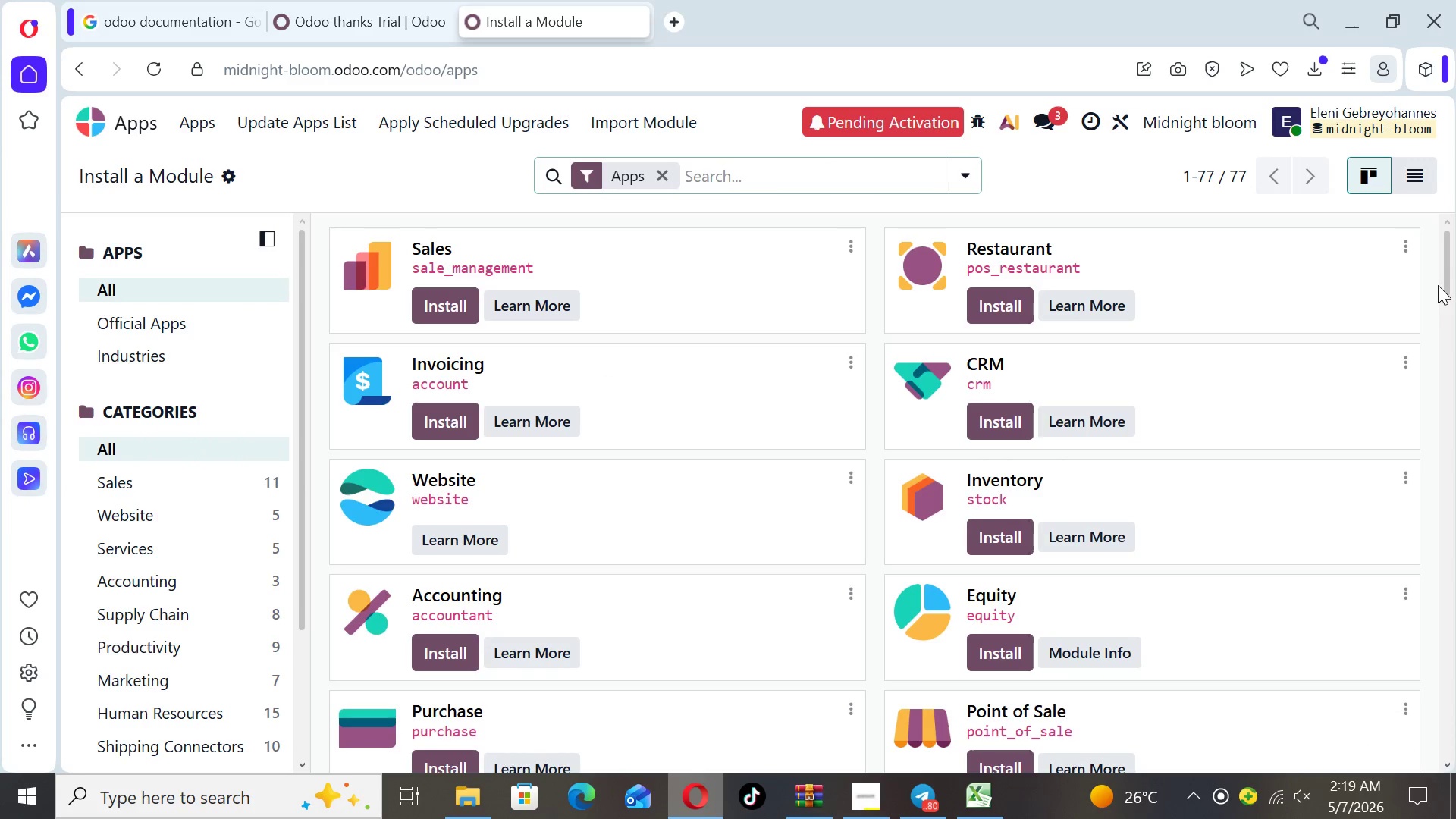 
left_click_drag(start_coordinate=[1445, 287], to_coordinate=[1409, 611])
 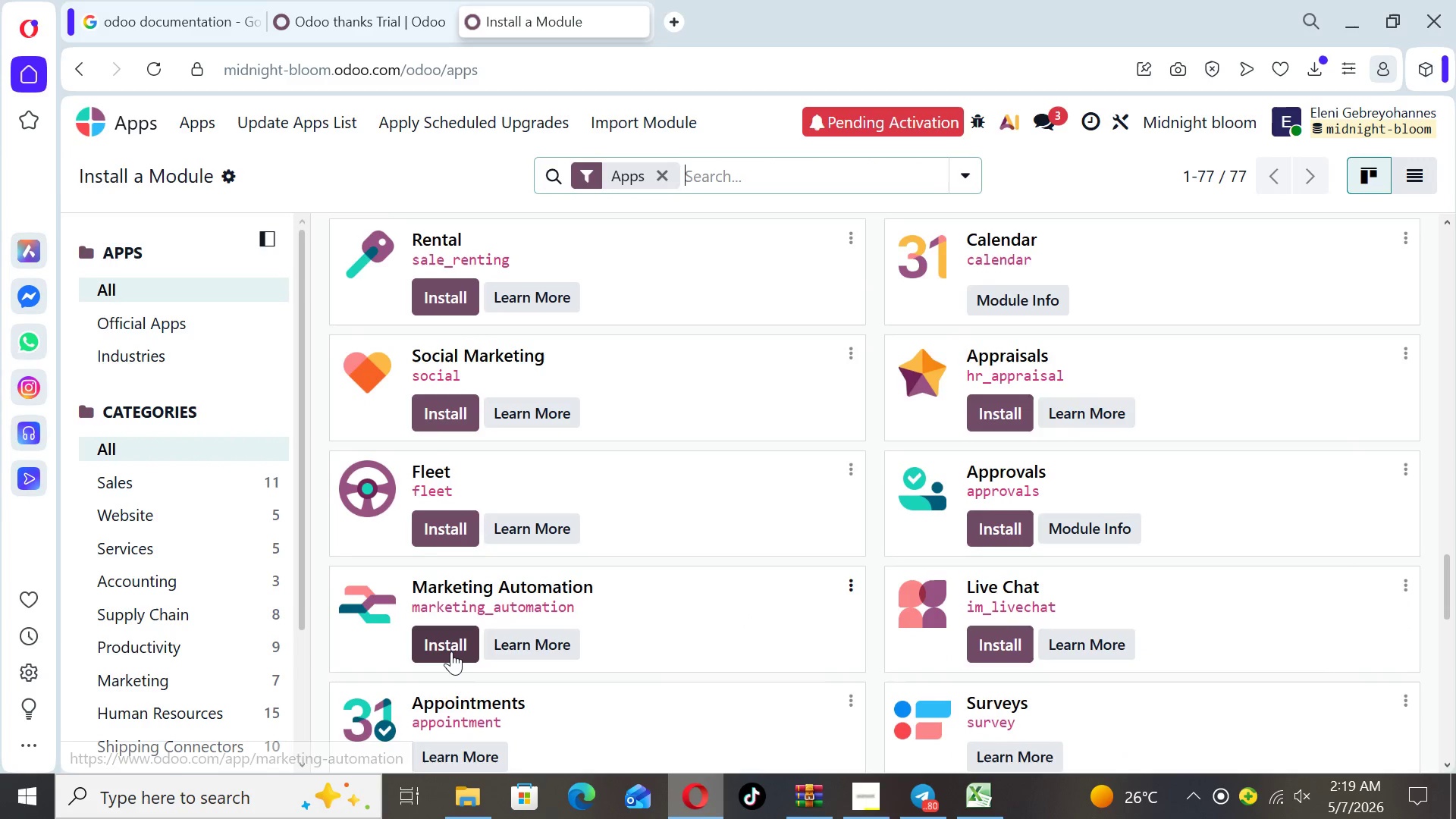 
left_click([449, 651])
 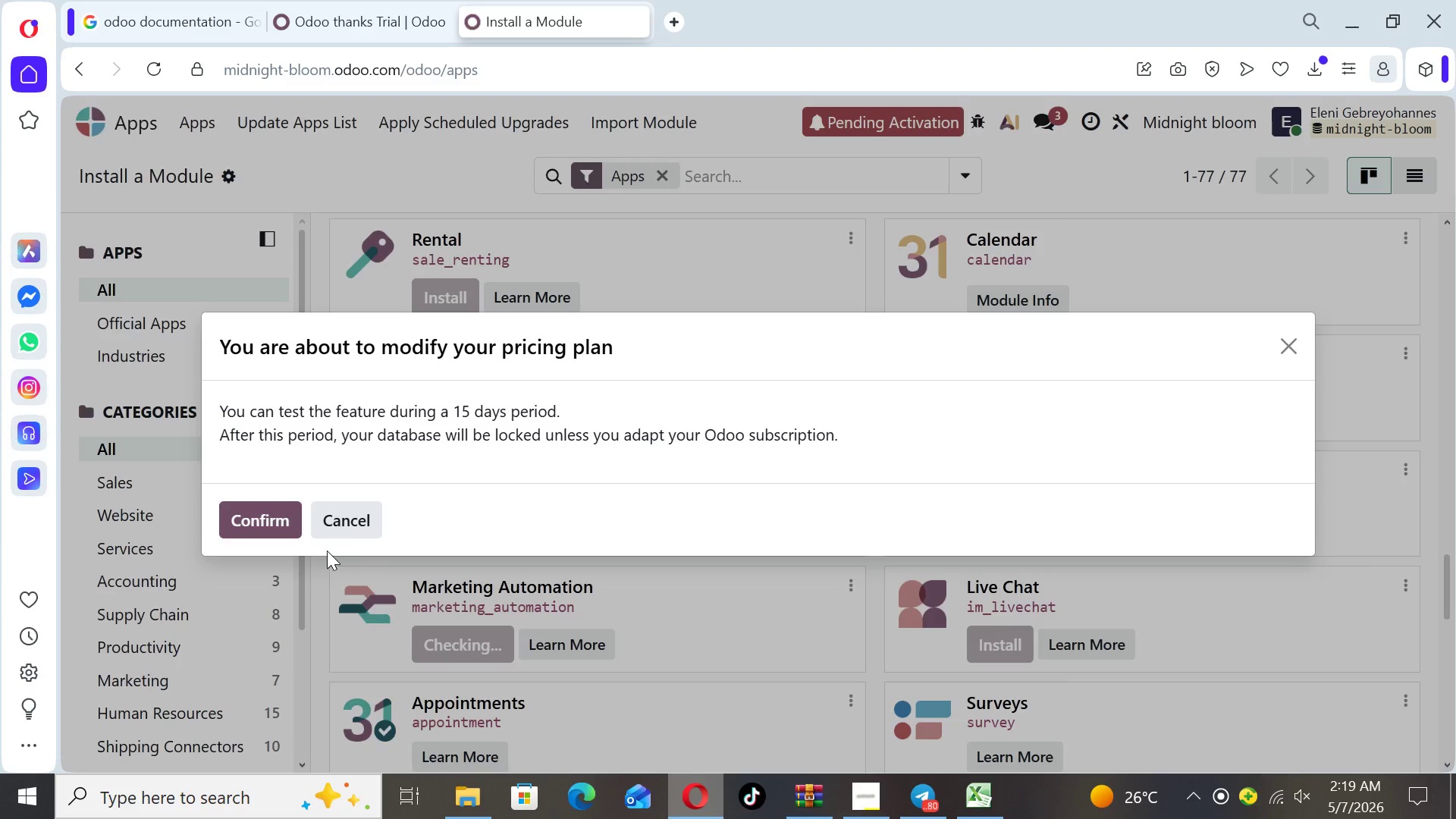 
left_click([289, 524])
 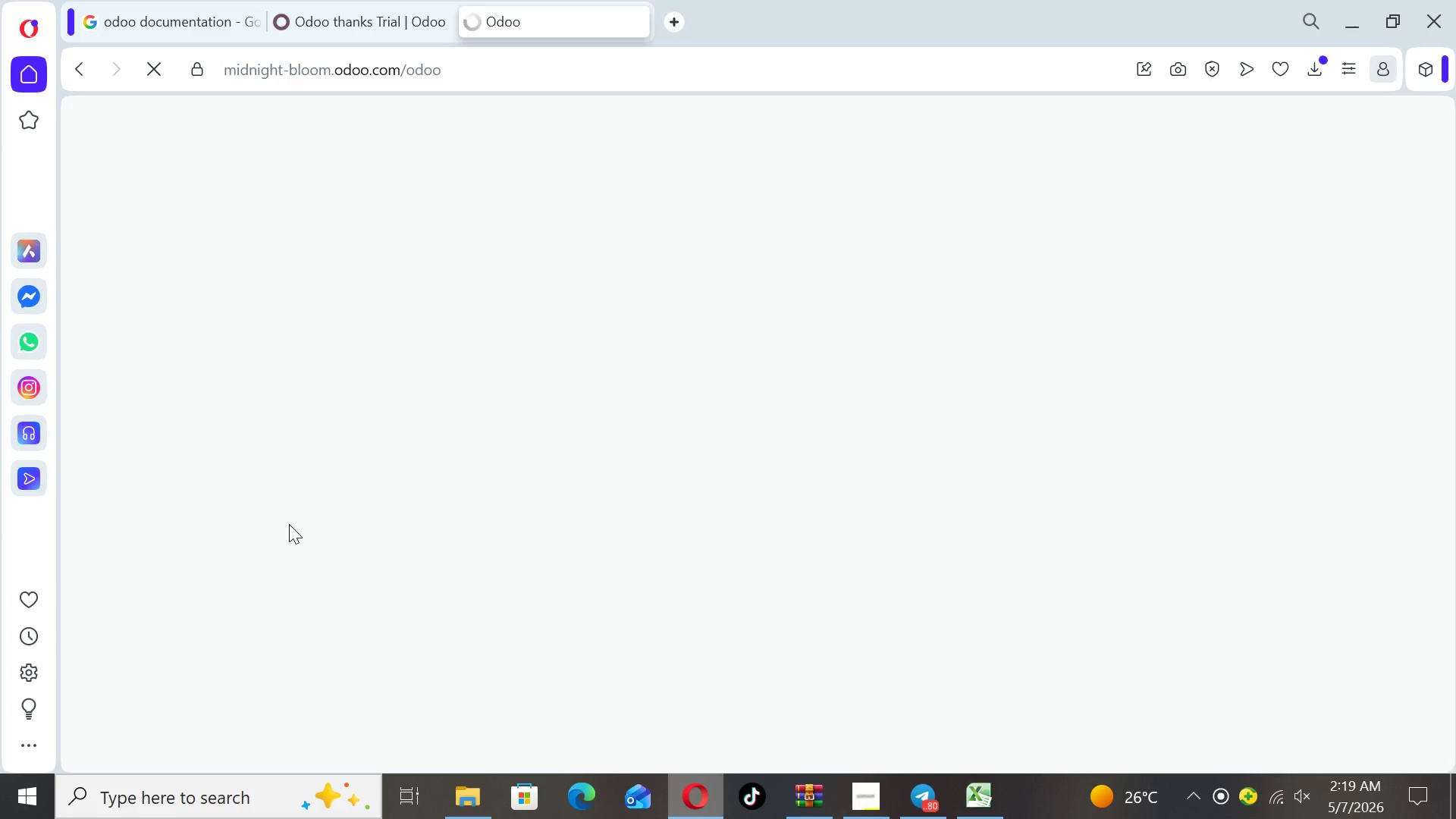 
wait(15.17)
 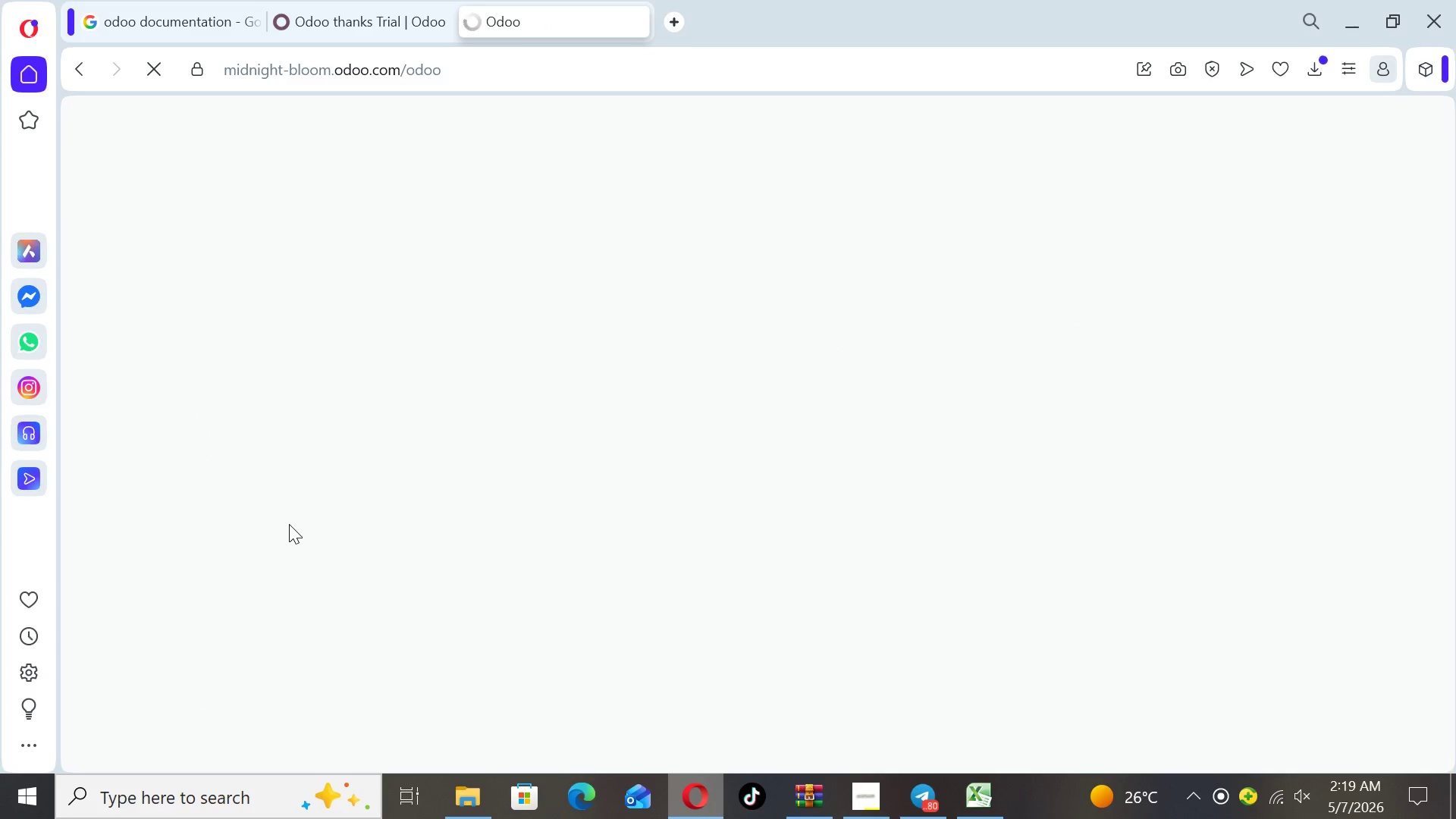 
left_click([974, 470])
 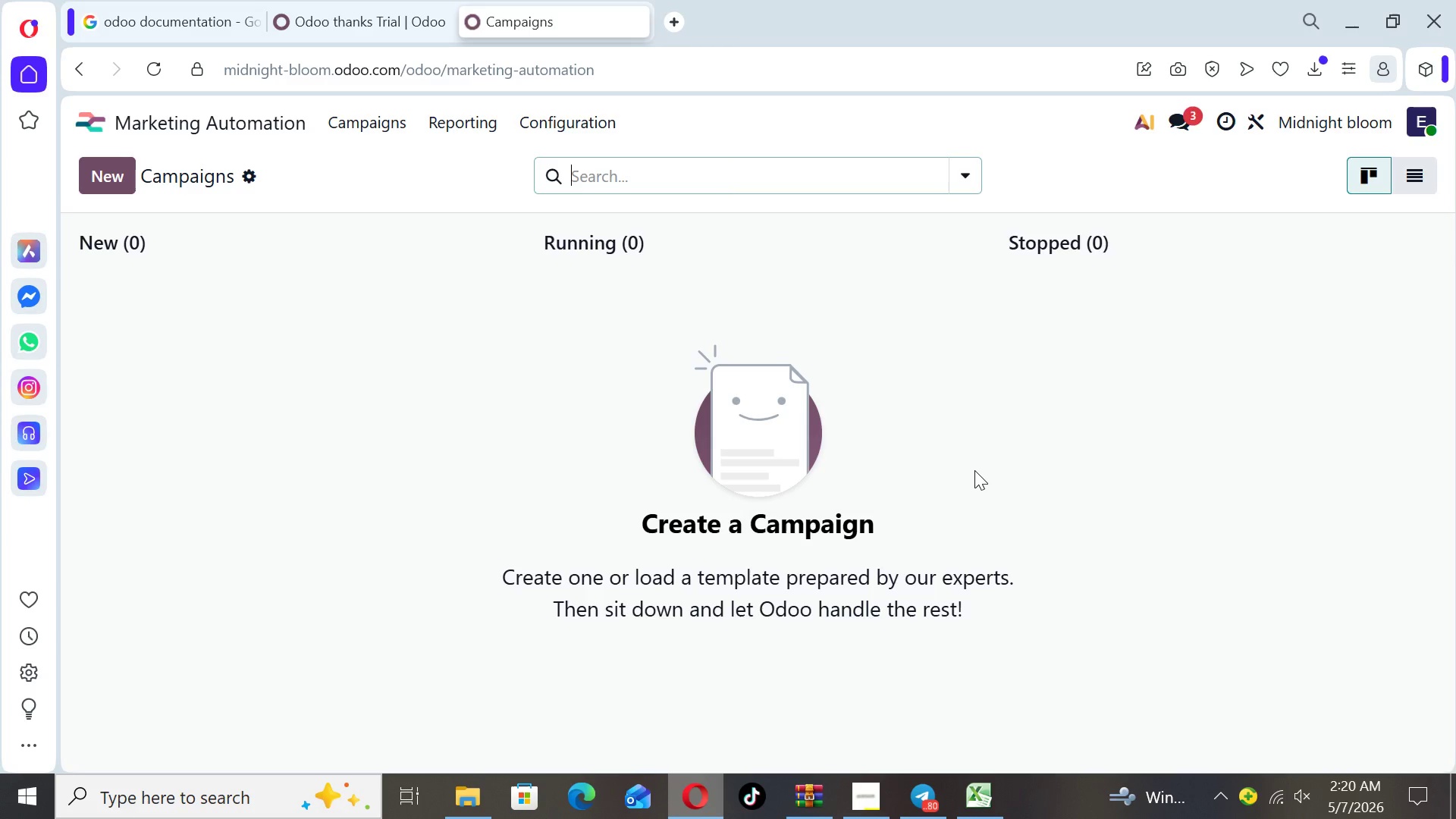 
wait(45.16)
 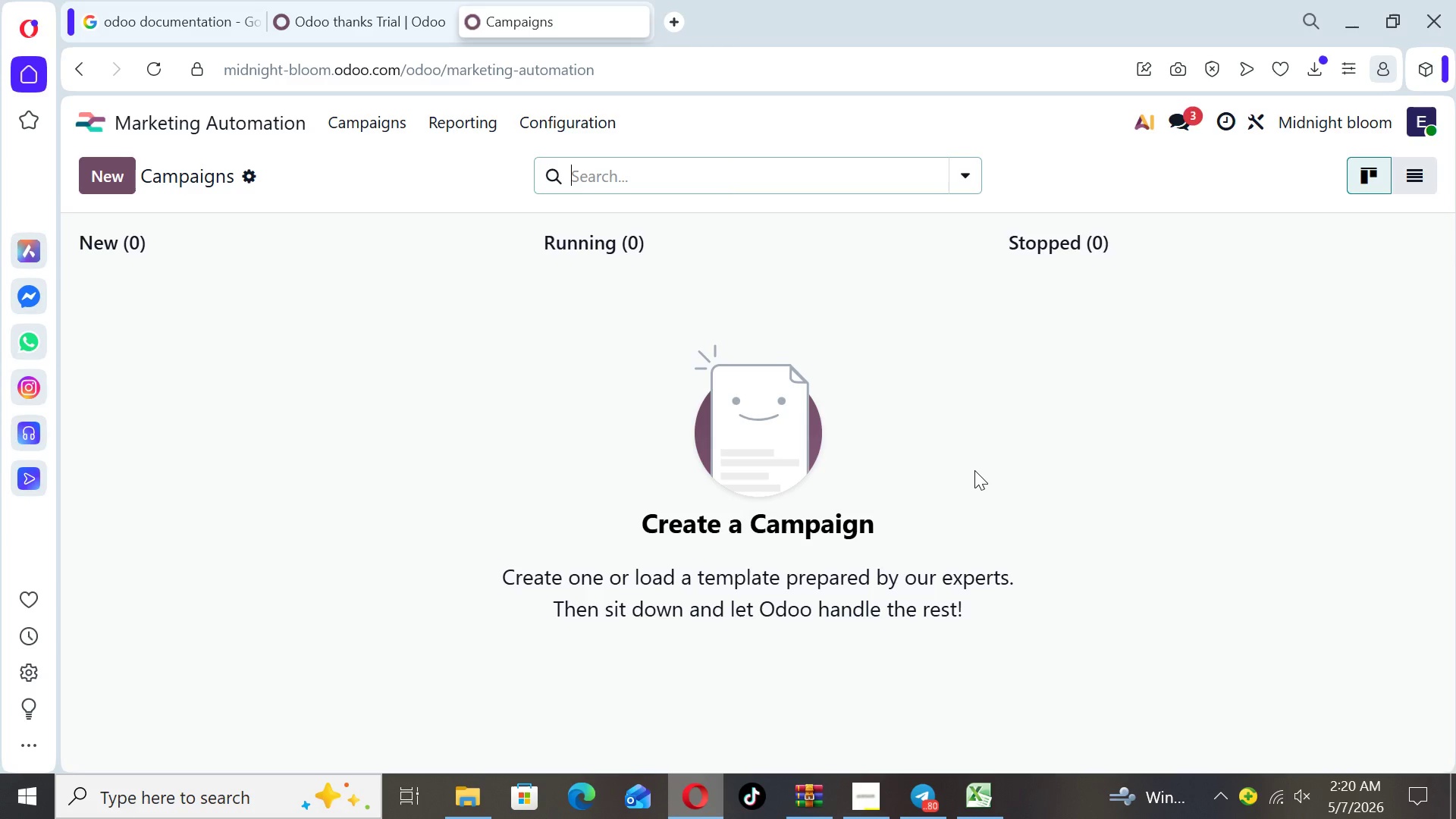 
left_click([96, 180])
 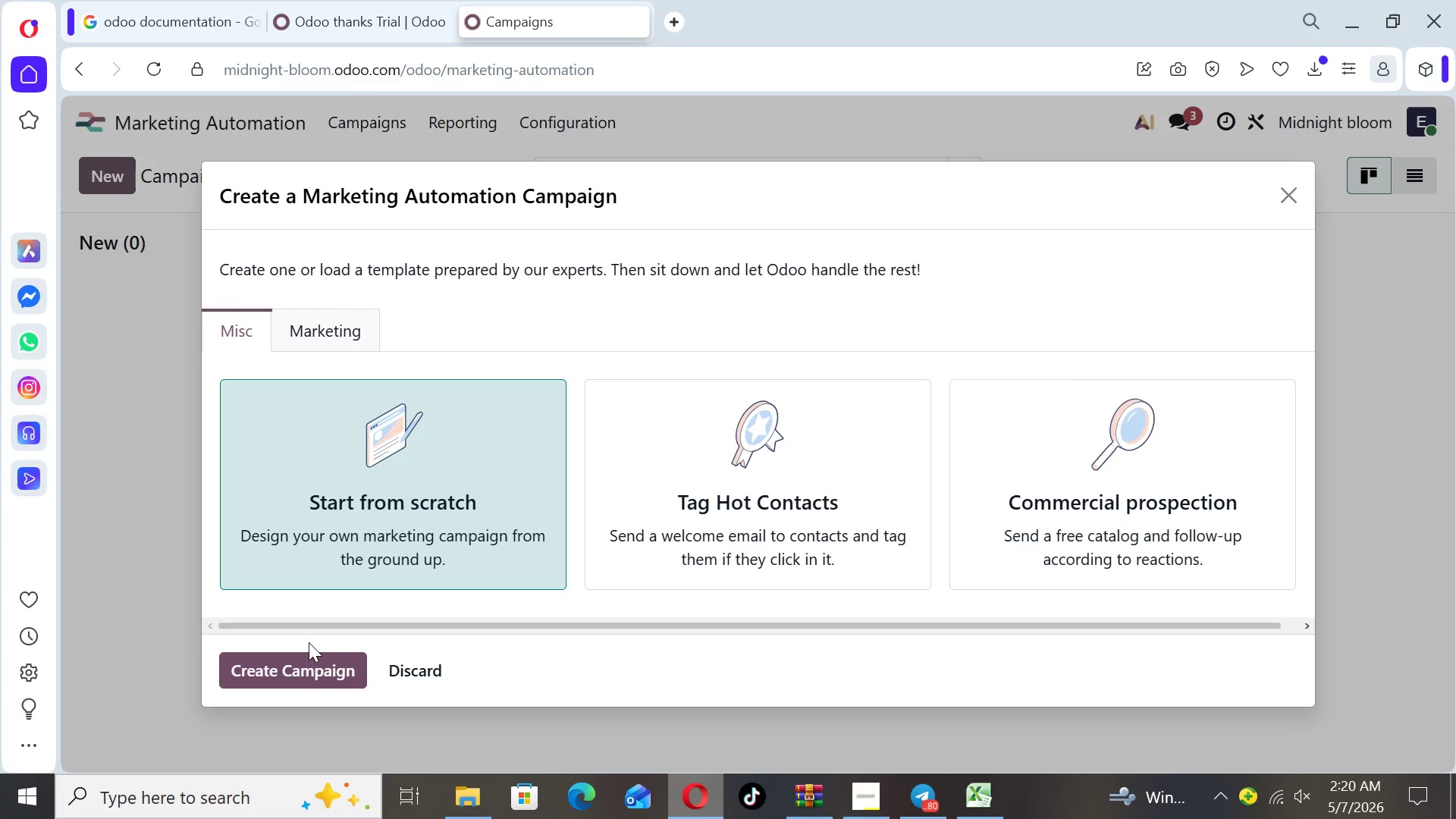 
left_click([309, 669])
 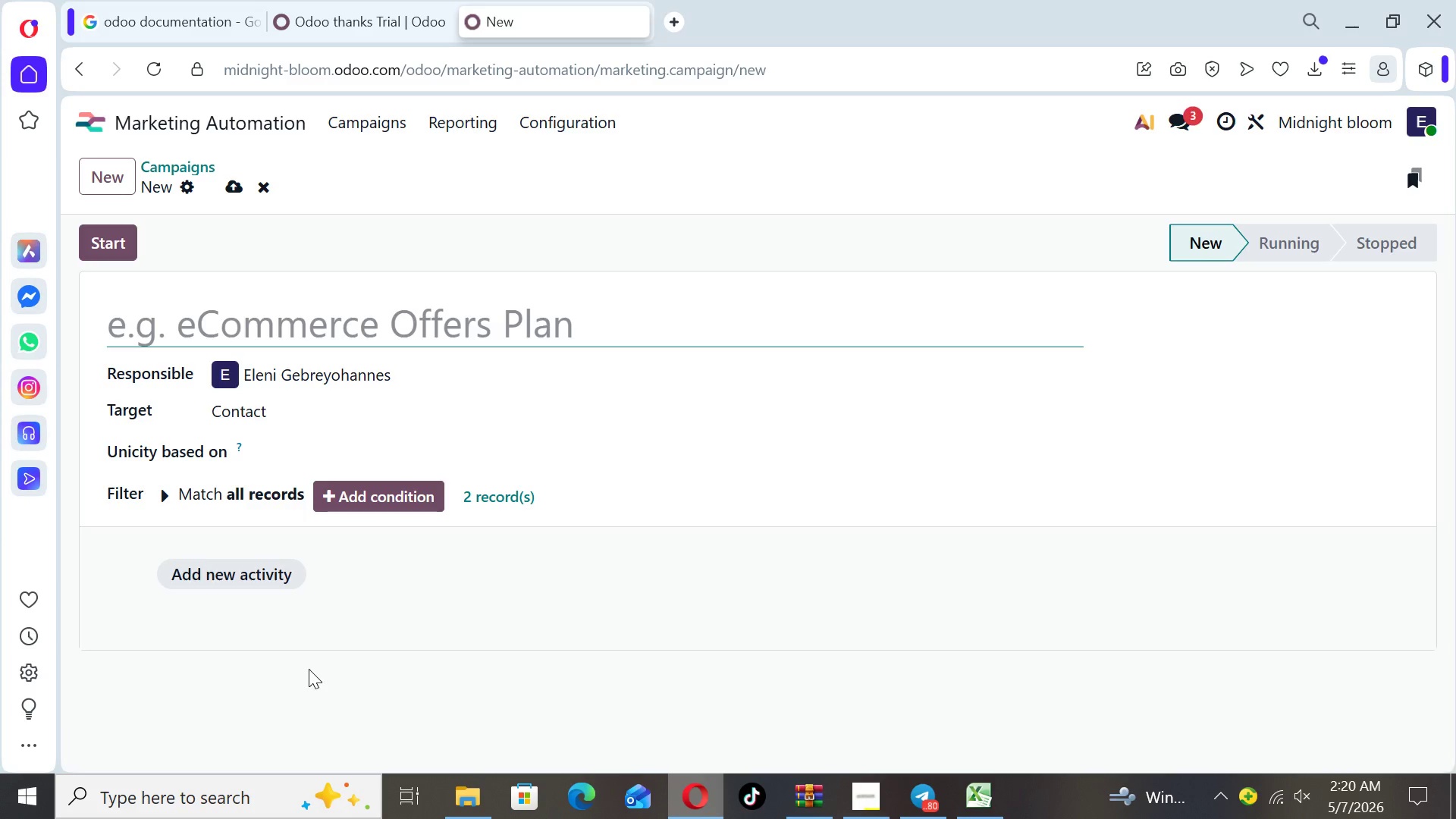 
type(Midnight bloom ca)
key(Backspace)
key(Backspace)
type(Campaign)
 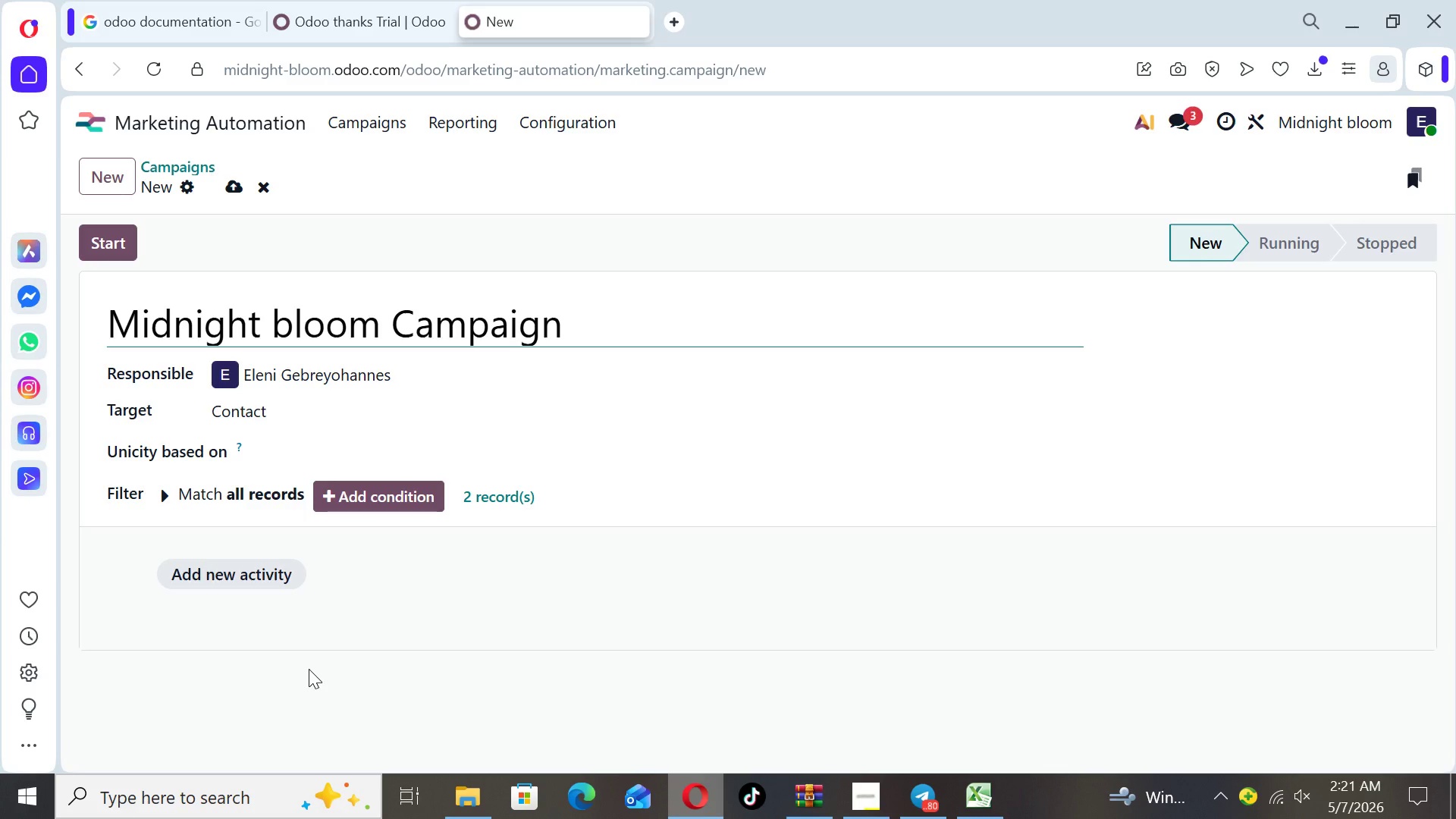 
key(ArrowLeft)
 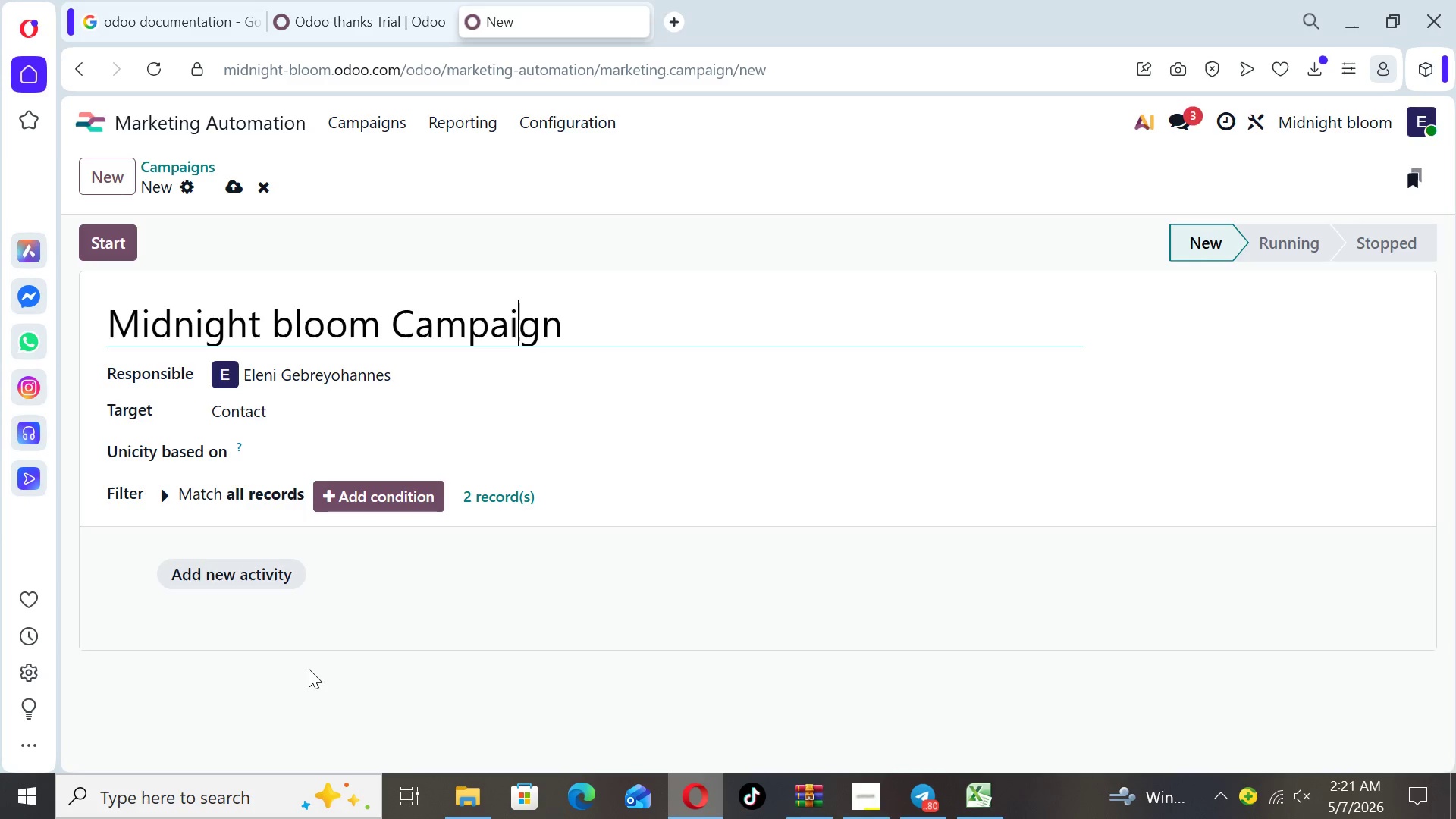 
key(ArrowLeft)
 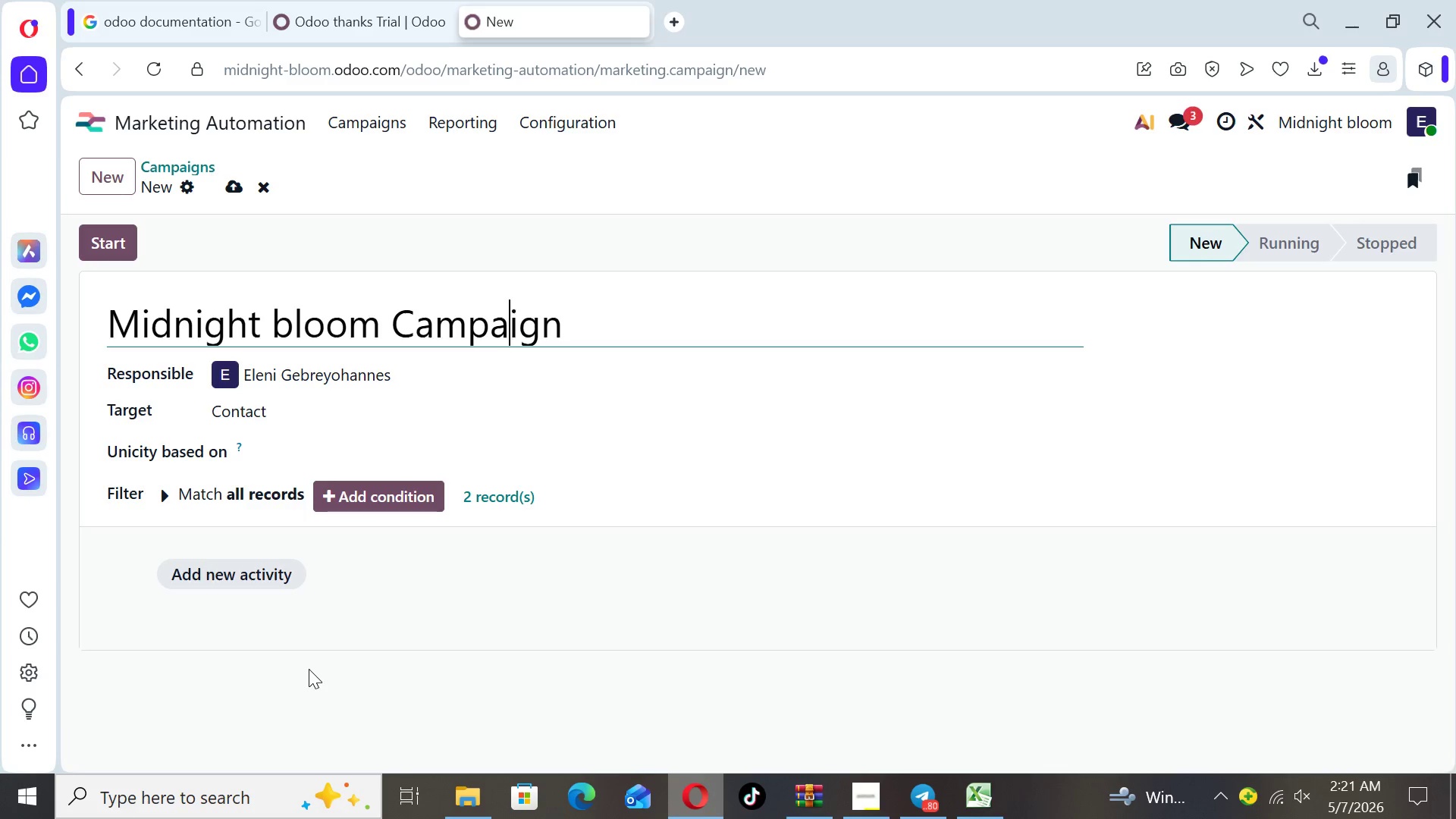 
key(ArrowLeft)
 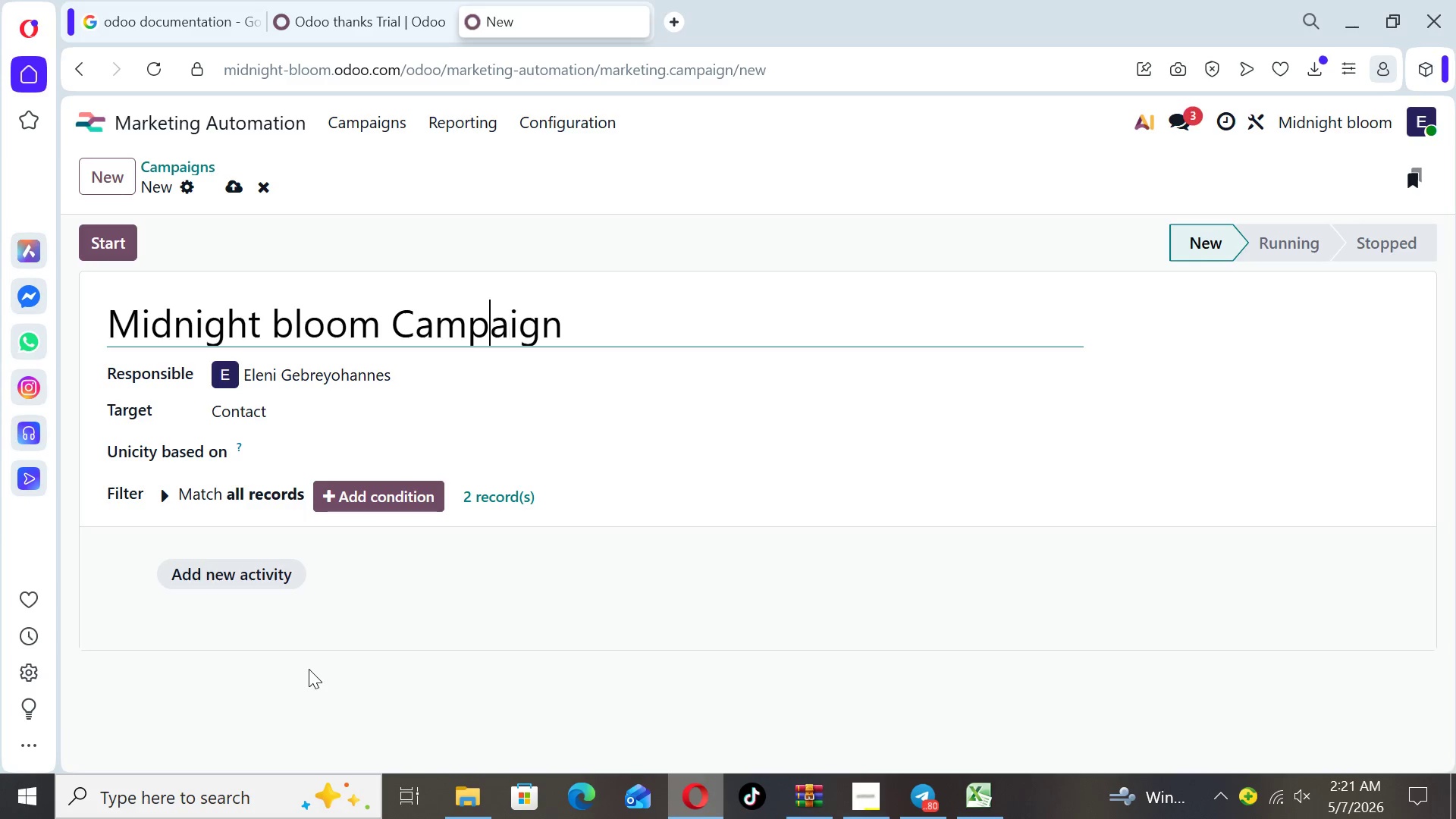 
key(ArrowLeft)
 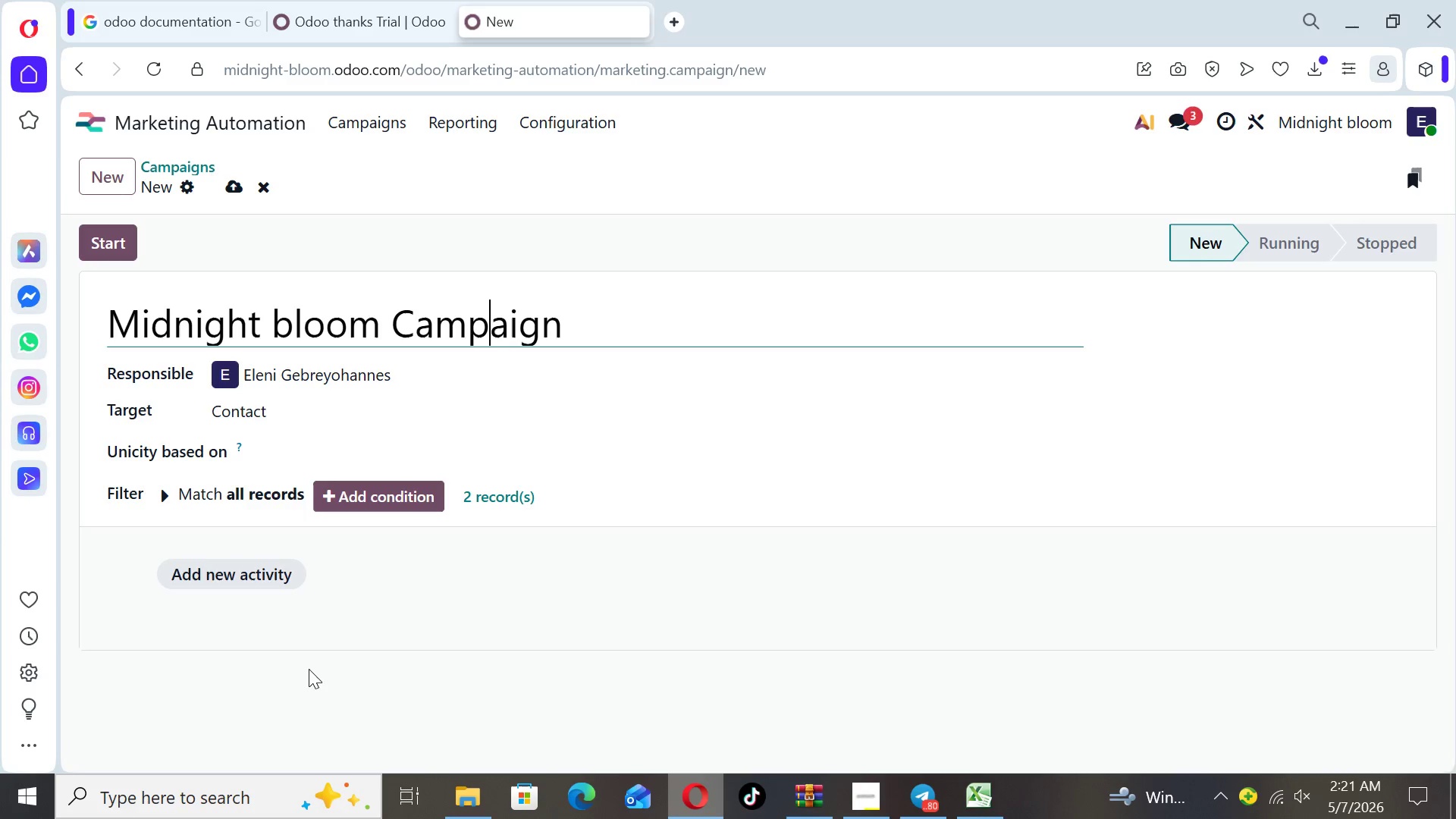 
key(ArrowLeft)
 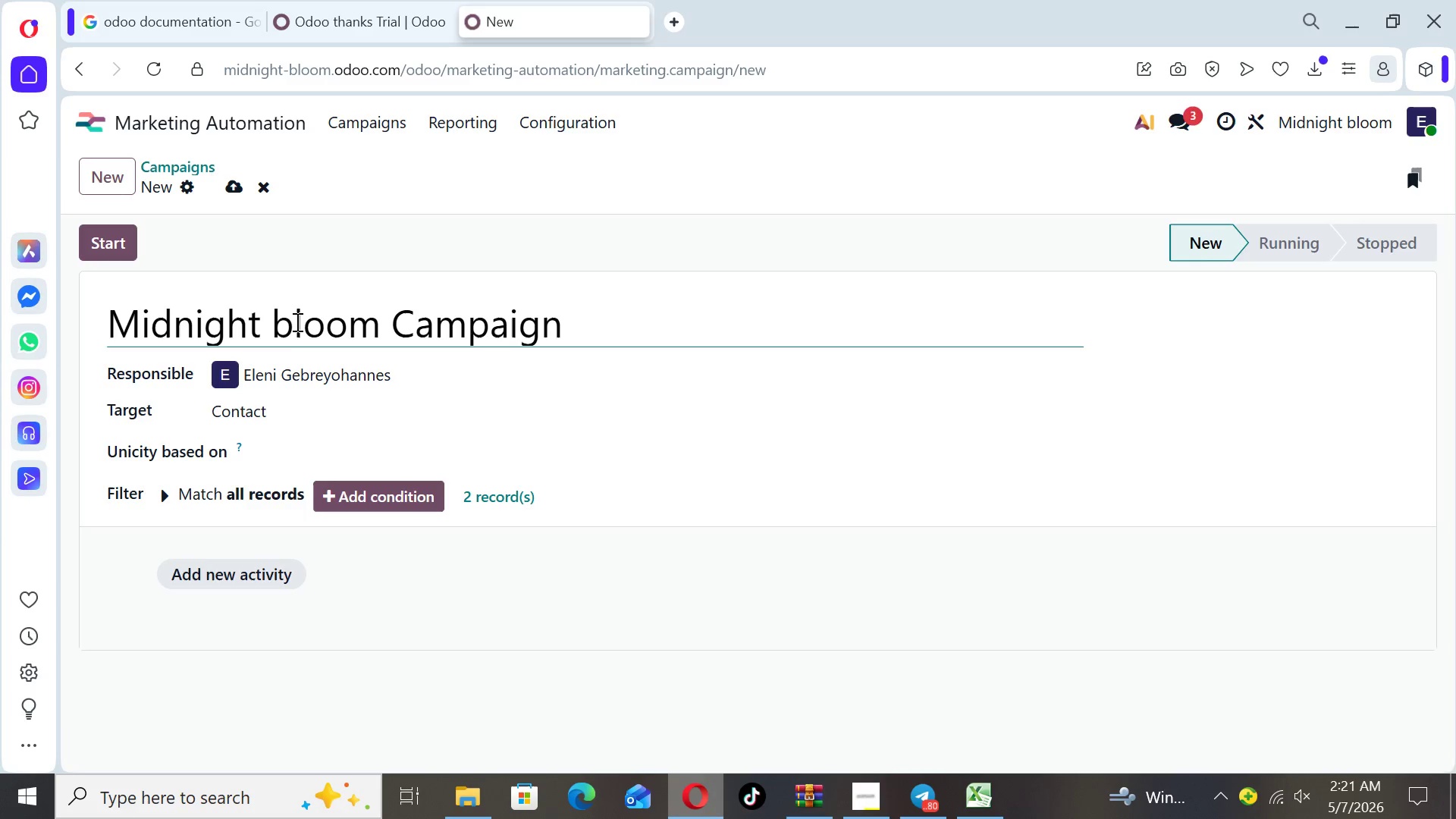 
left_click([287, 318])
 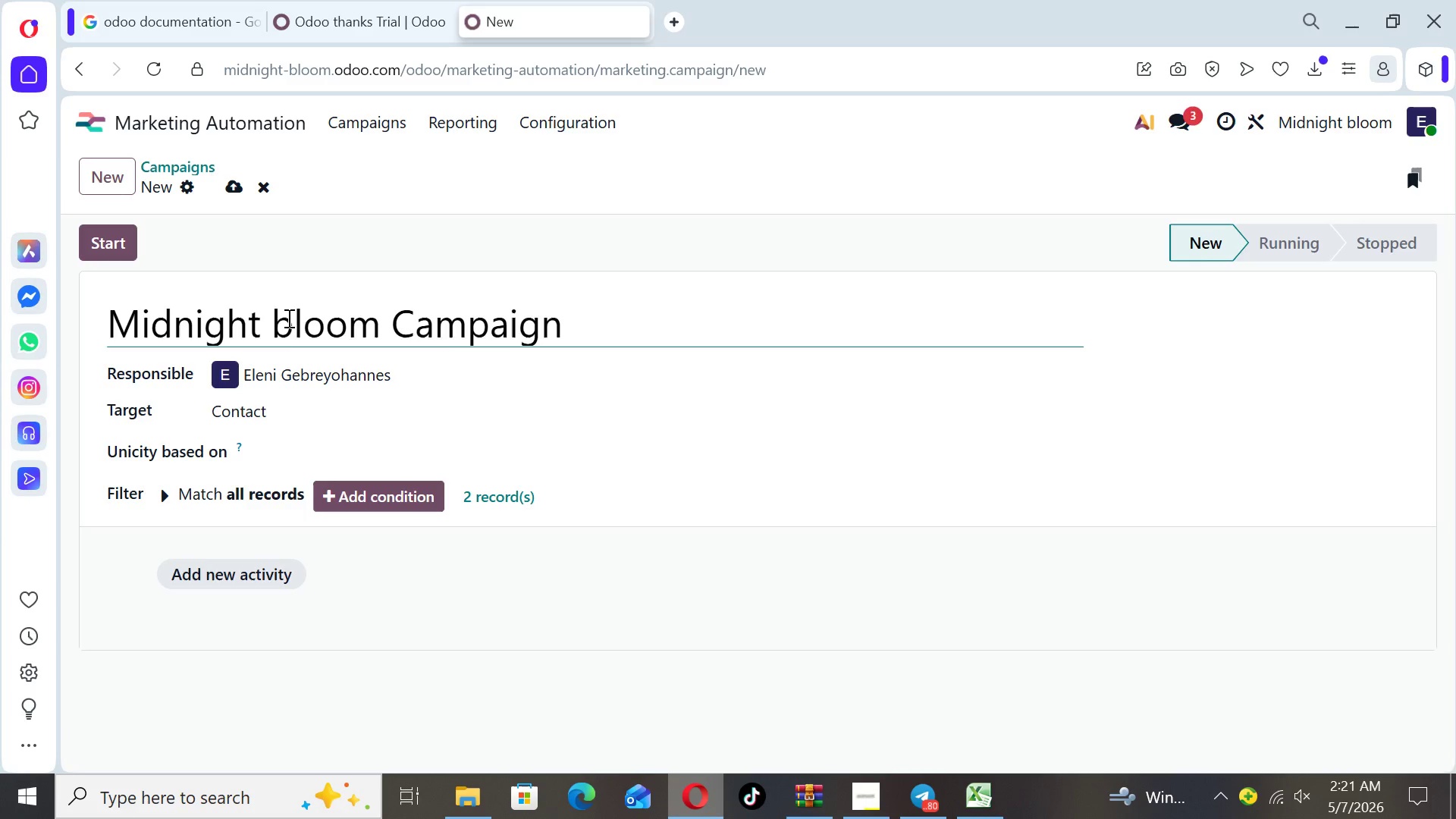 
key(Backspace)
 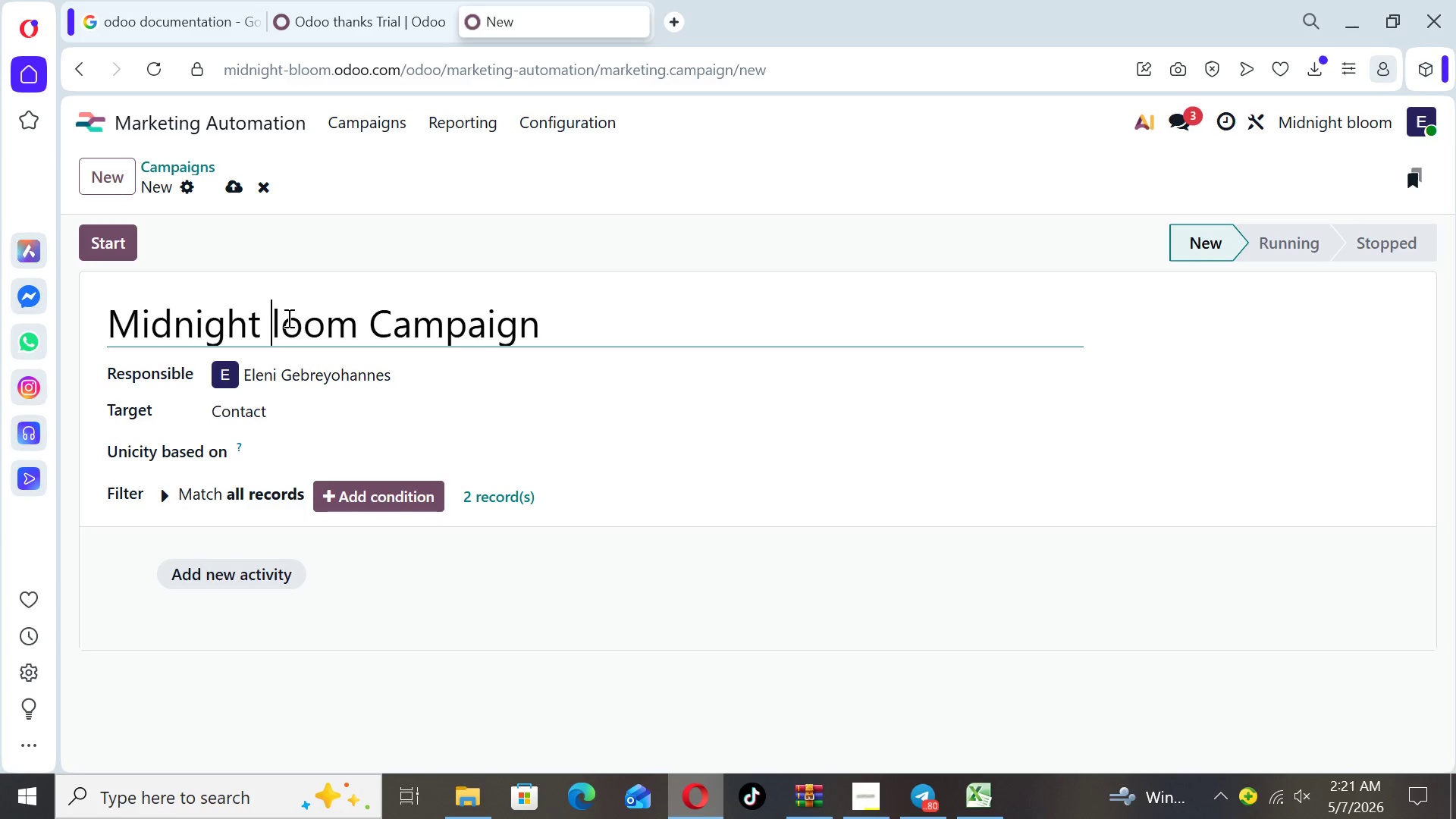 
key(CapsLock)
 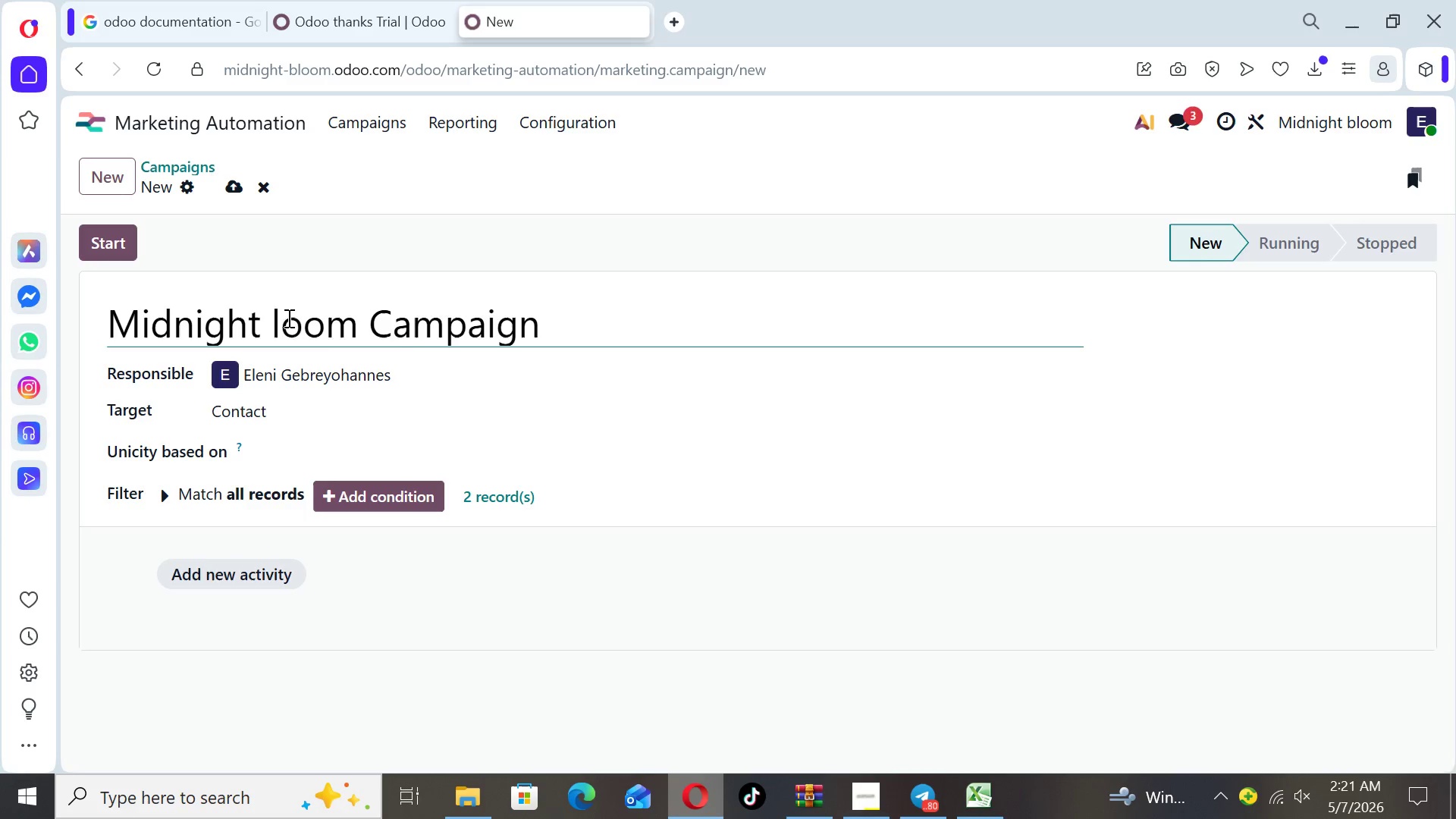 
key(B)
 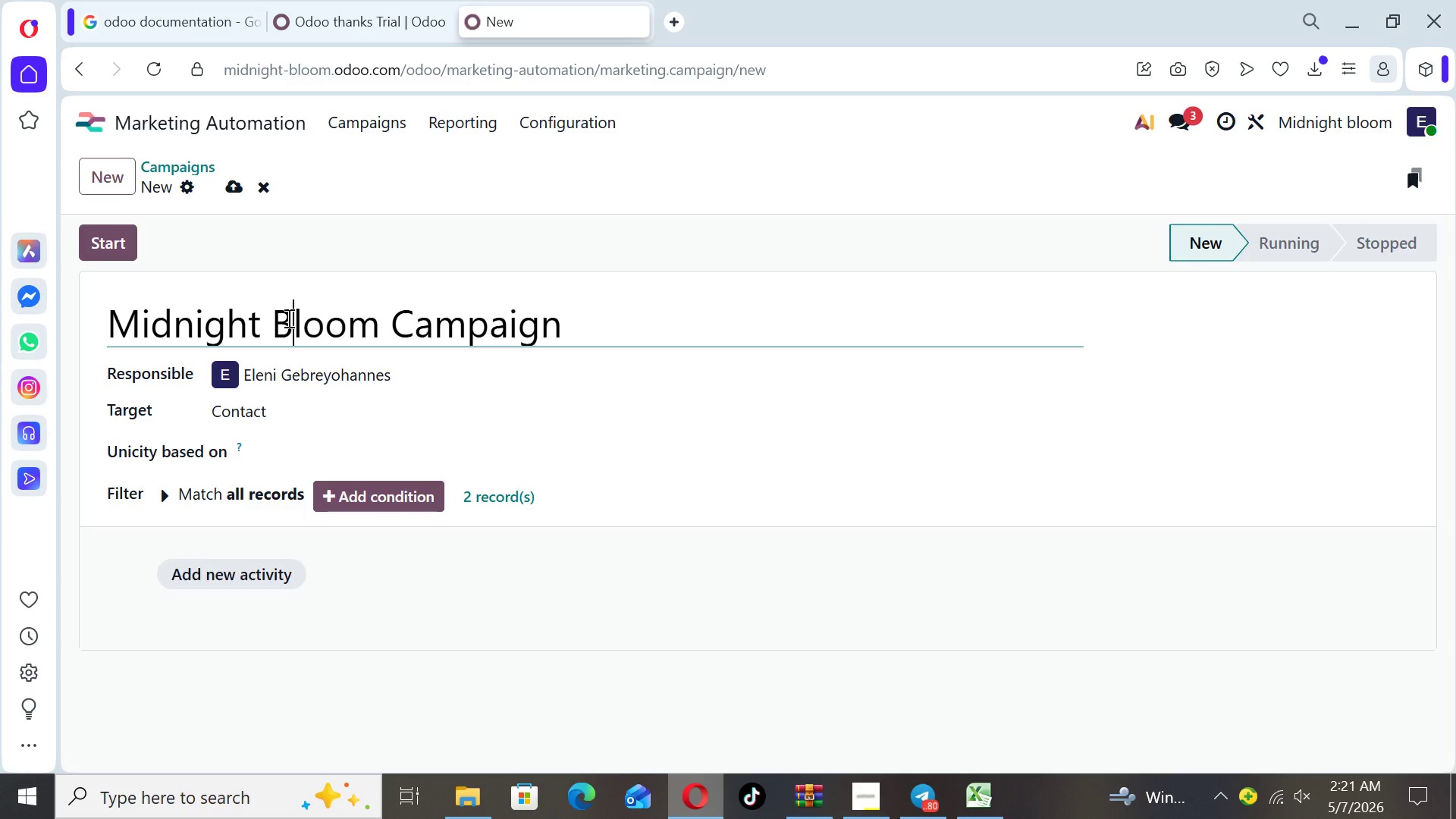 
key(CapsLock)
 